 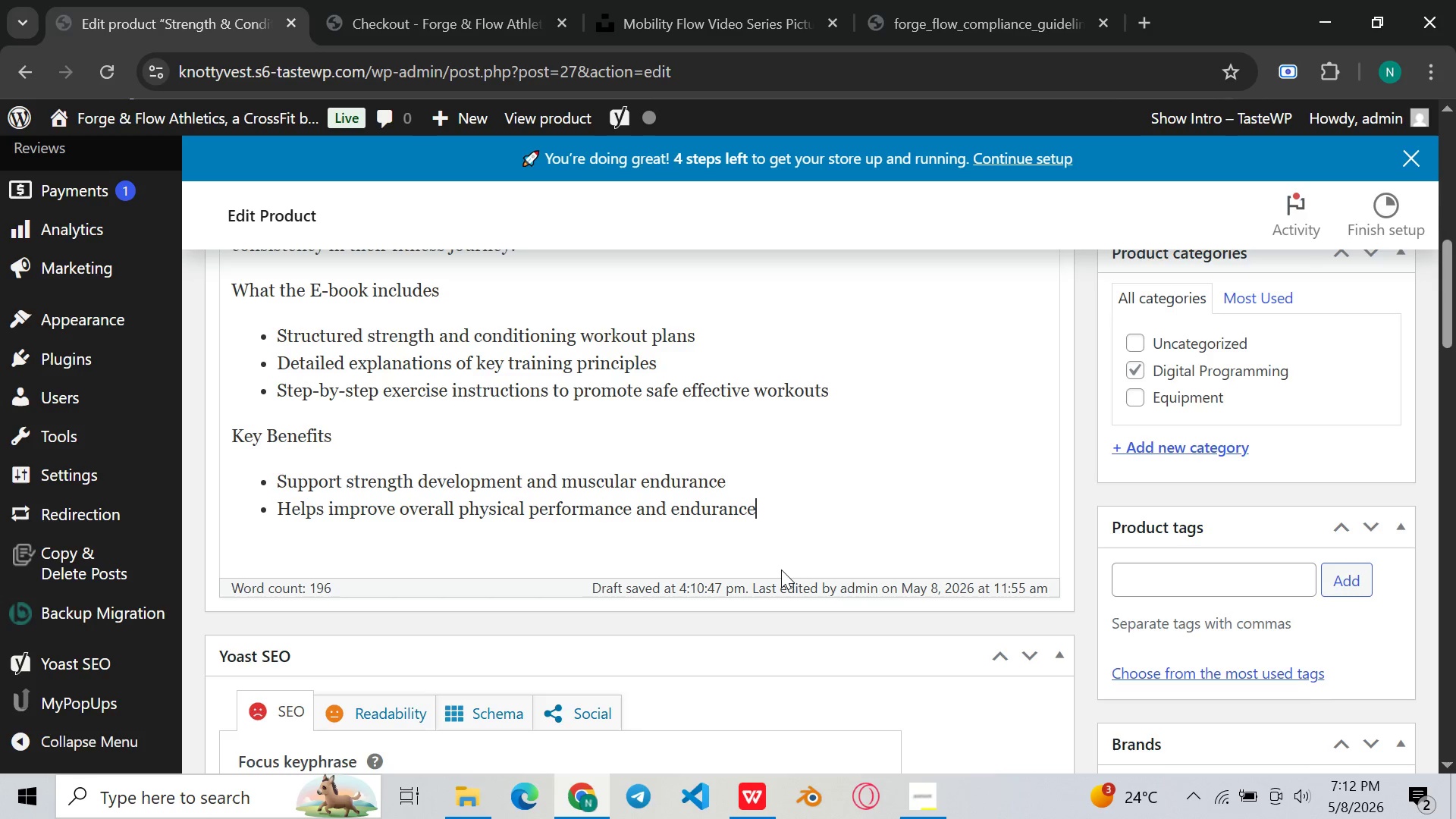 
hold_key(key=Backspace, duration=0.66)
 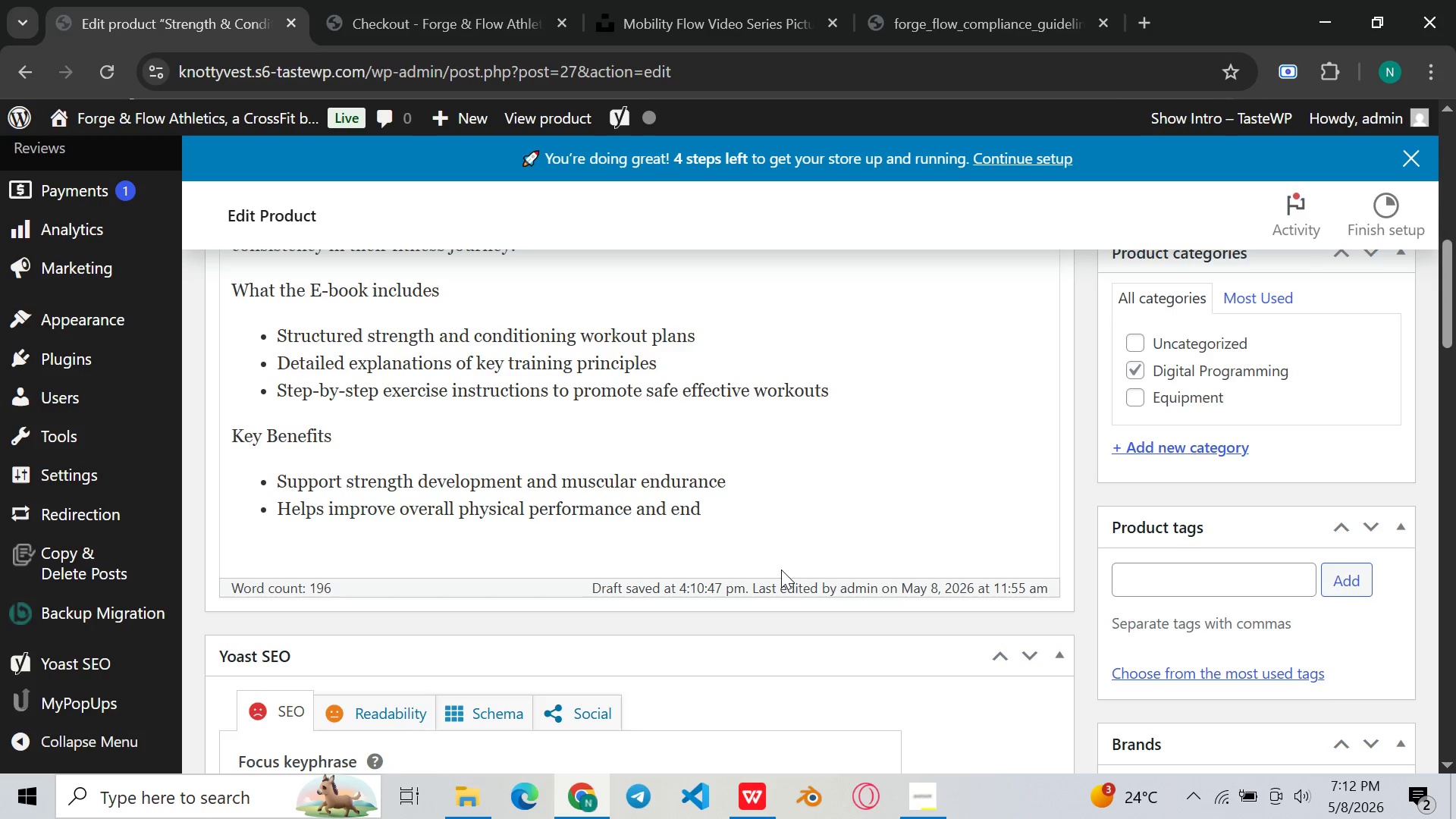 
key(Backspace)
key(Backspace)
key(Backspace)
key(Backspace)
type(conditioning)
 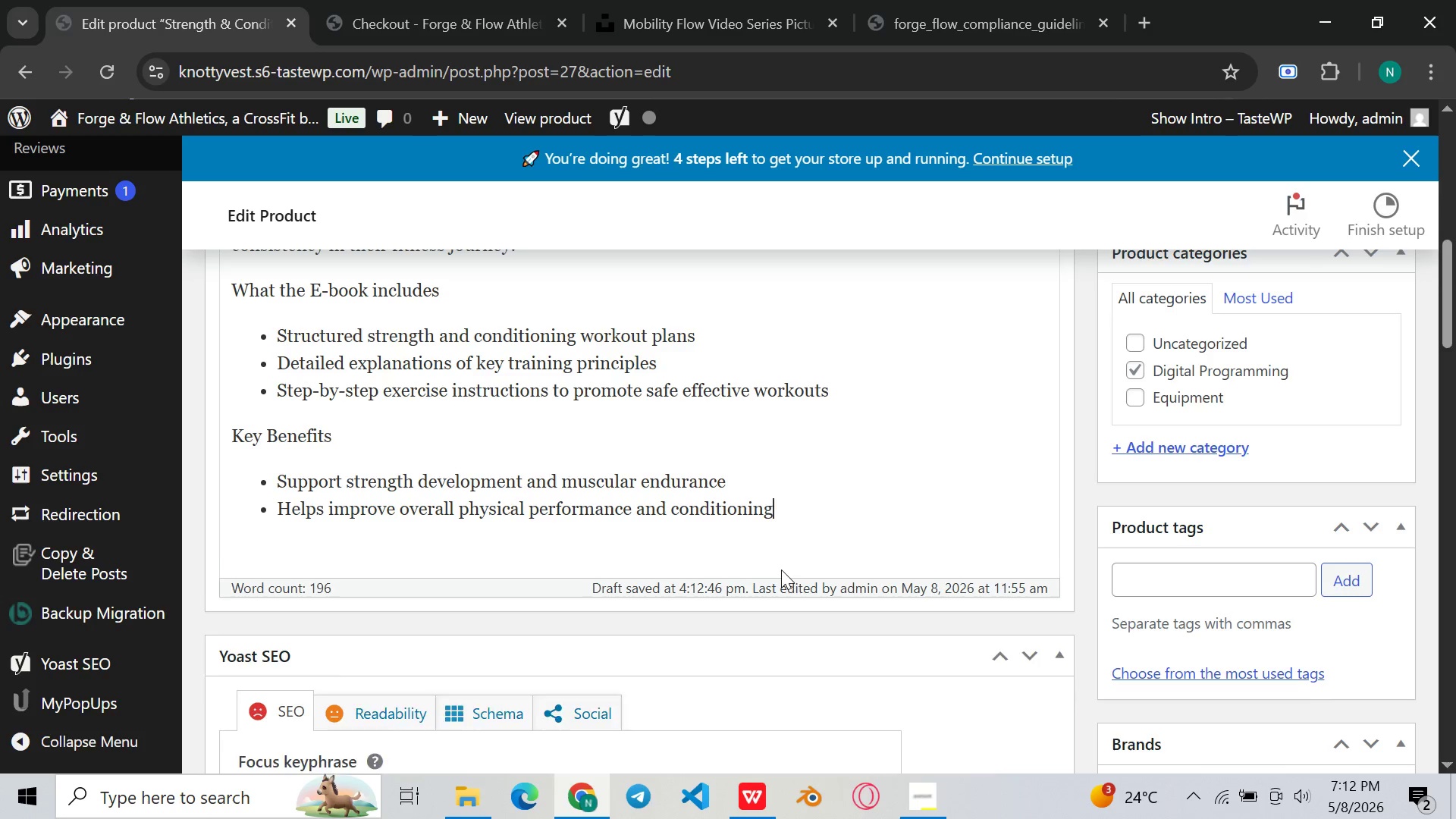 
key(Enter)
 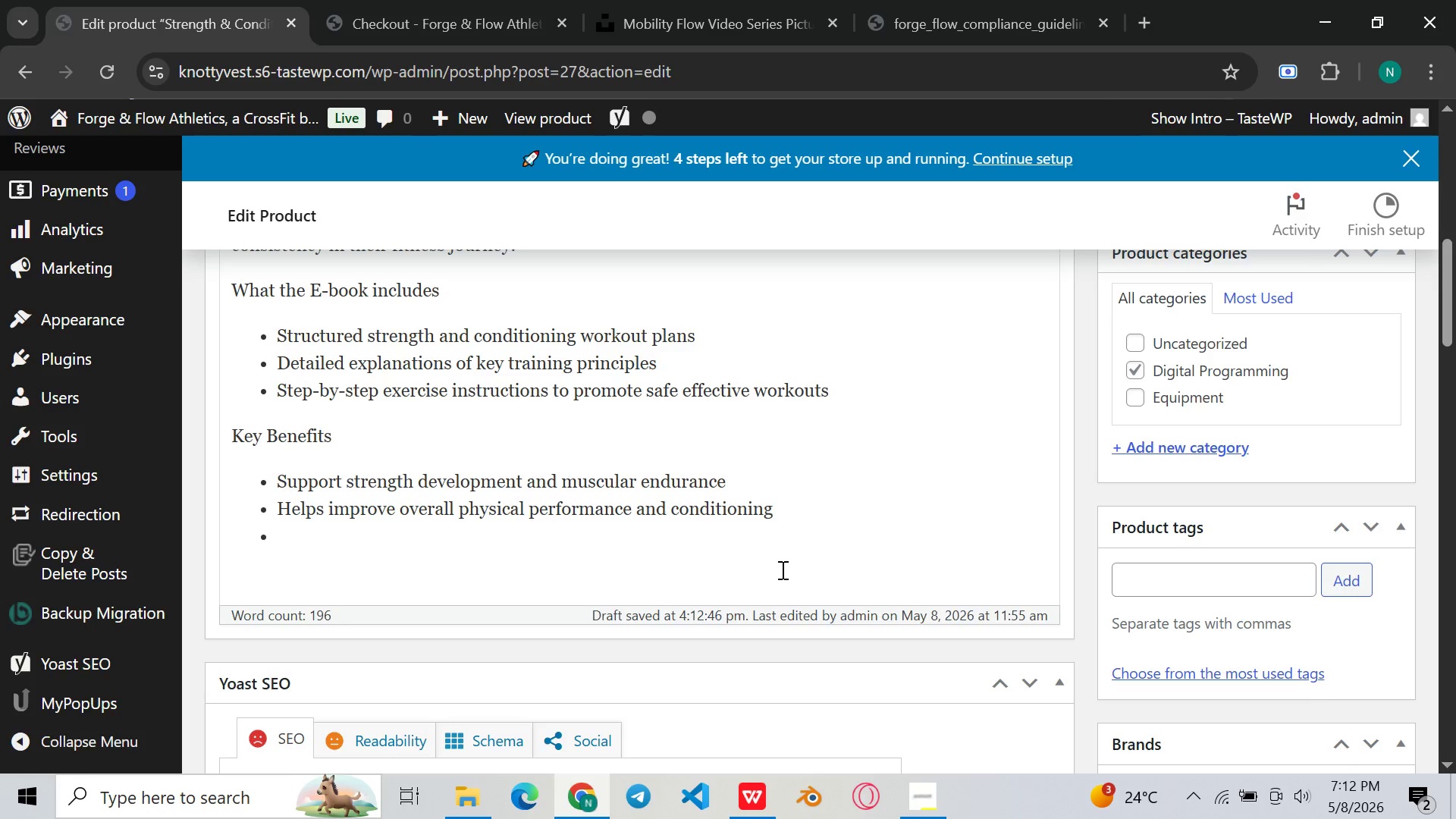 
type(Encourages consistent and structured training rour)
key(Backspace)
type(tines)
 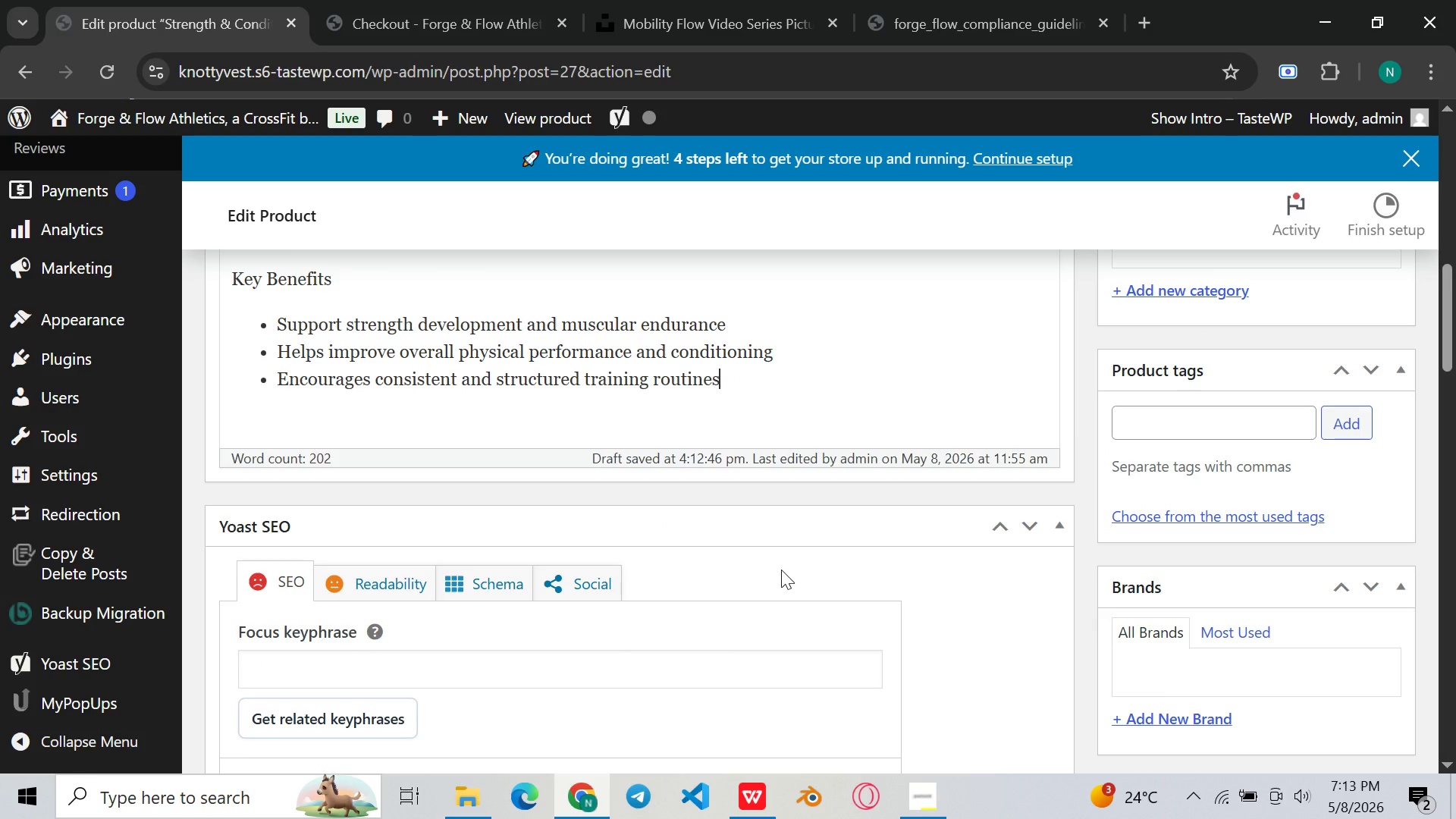 
wait(7.16)
 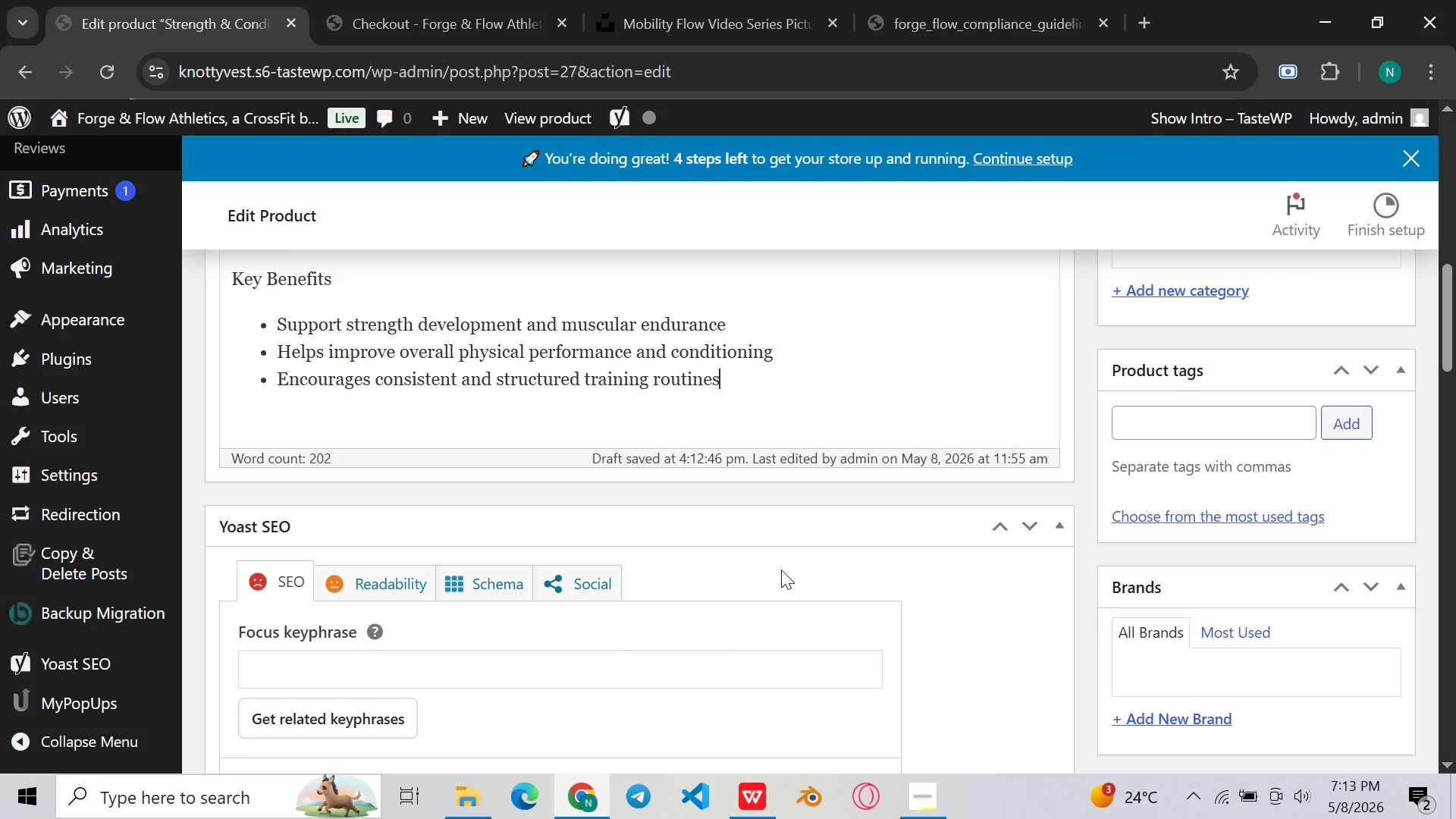 
key(Enter)
 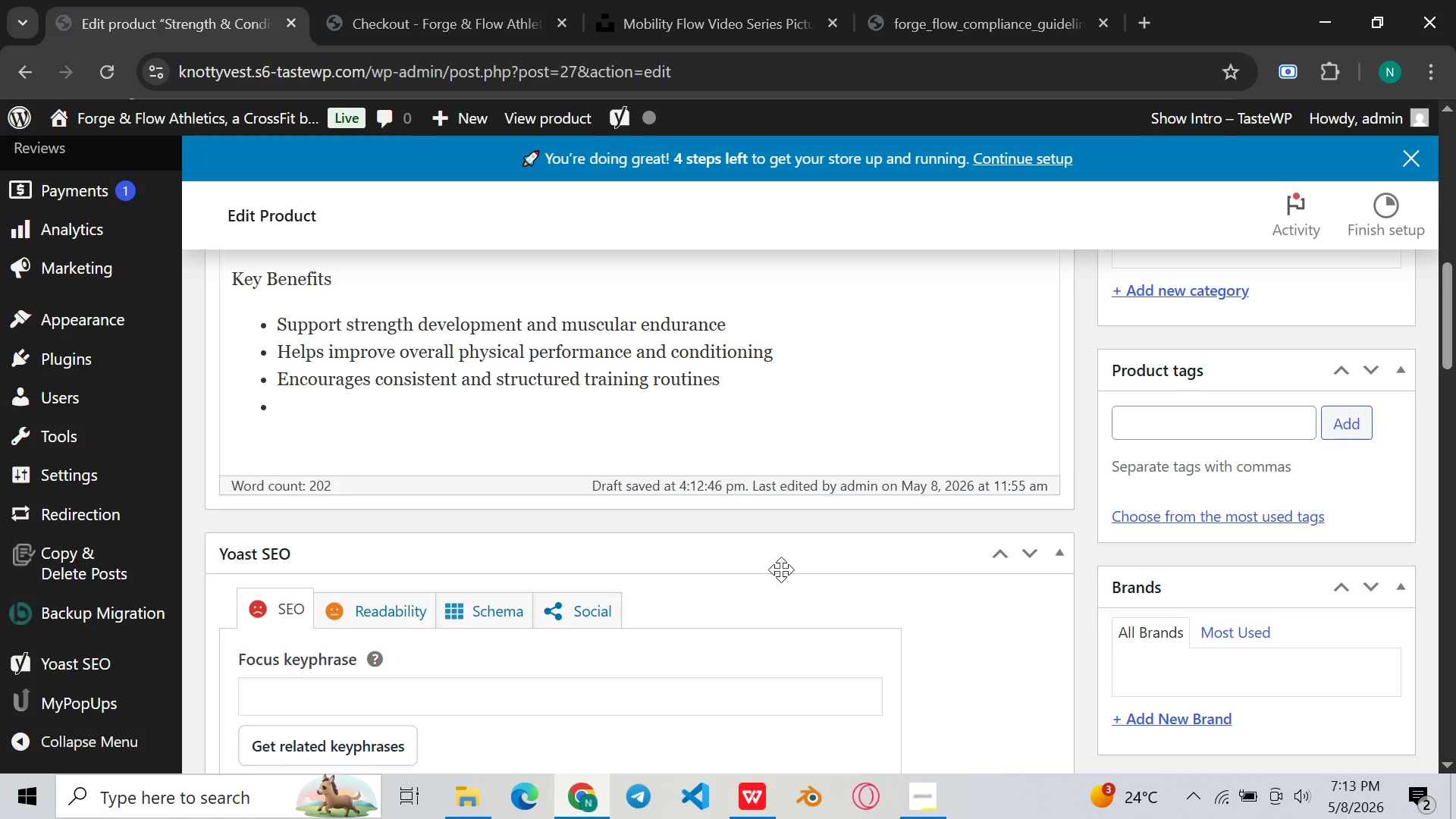 
key(Enter)
 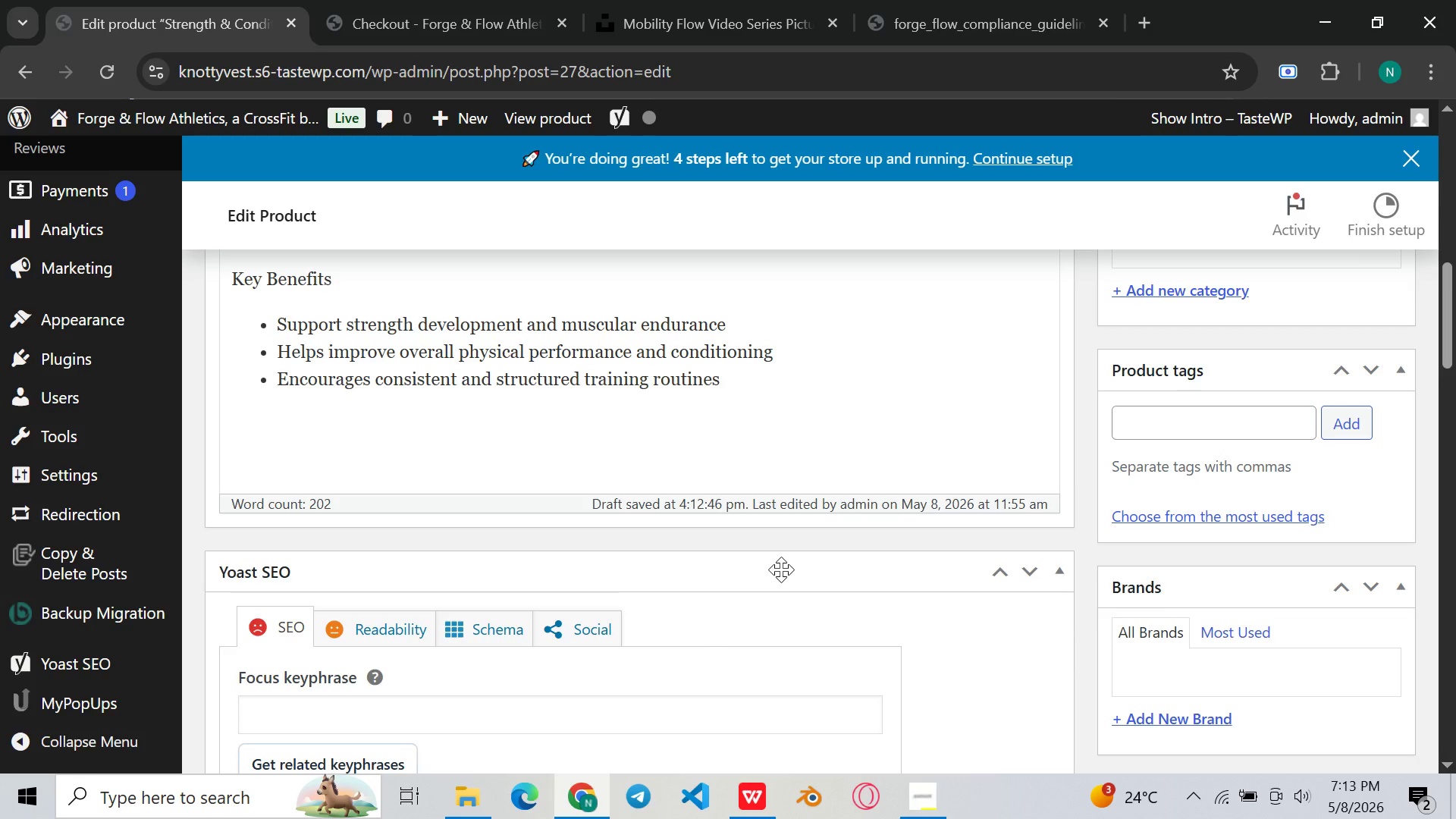 
type(The Strength & Conde)
key(Backspace)
type(itionin)
 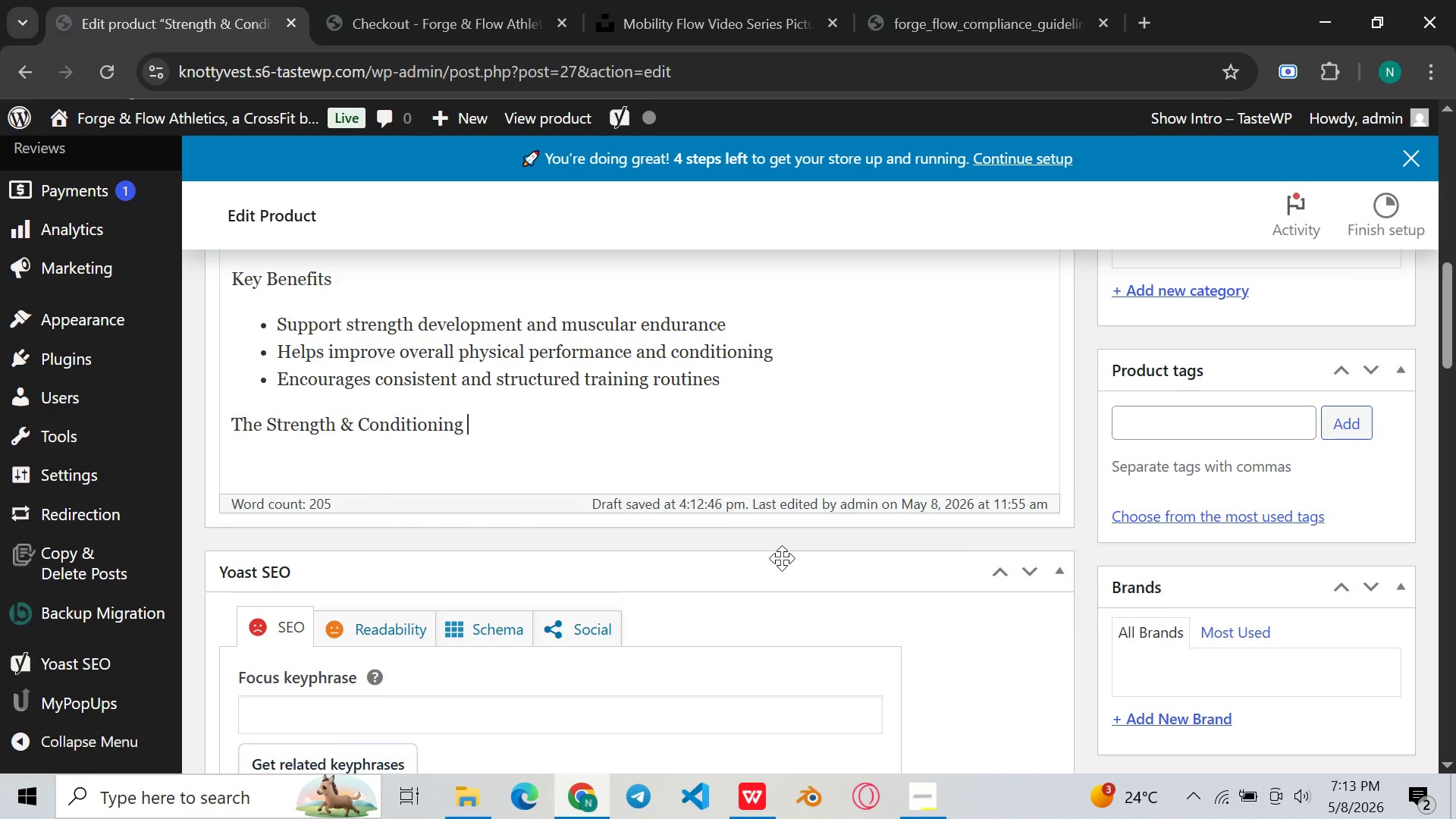 
 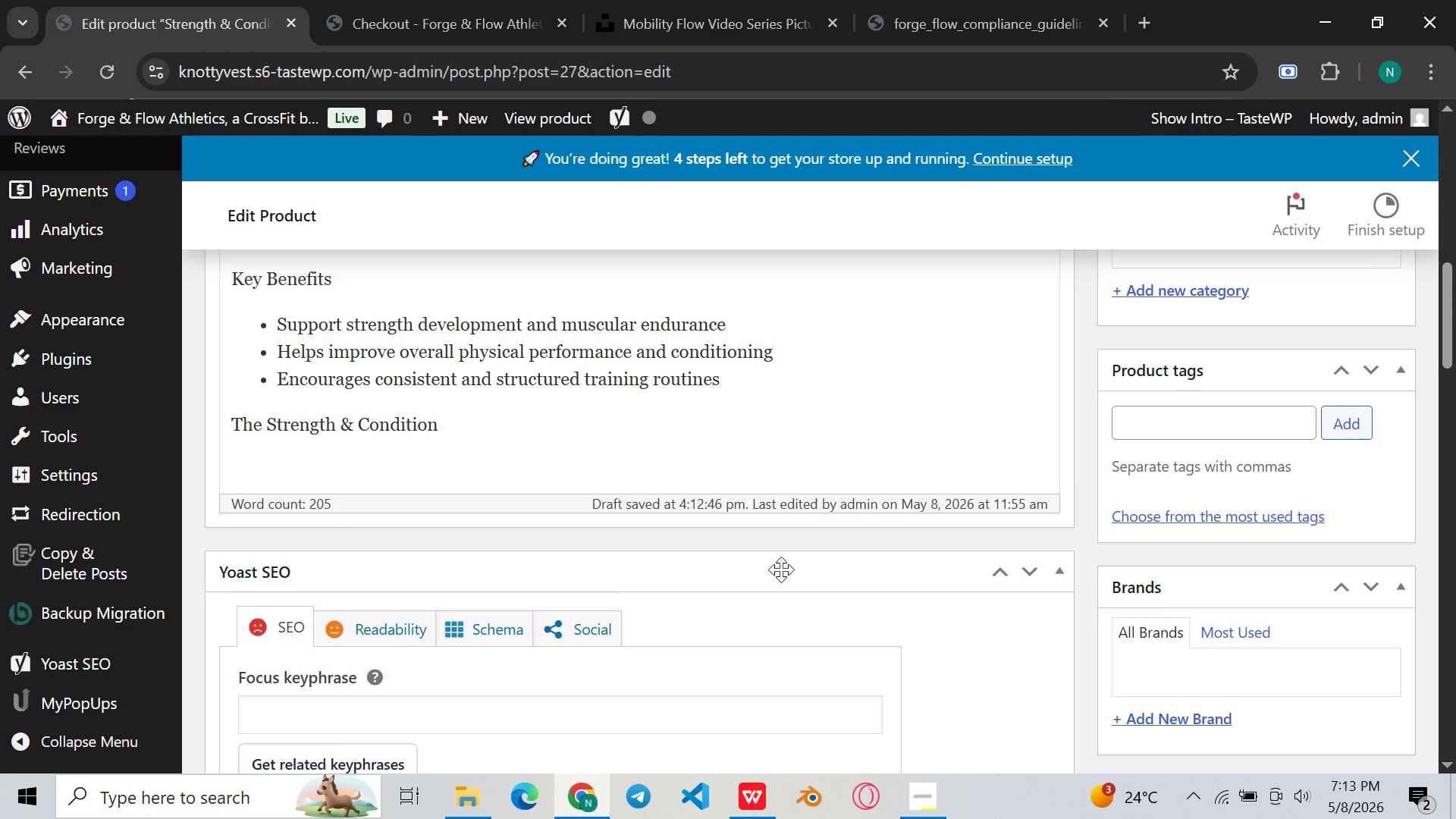 
key(G)
 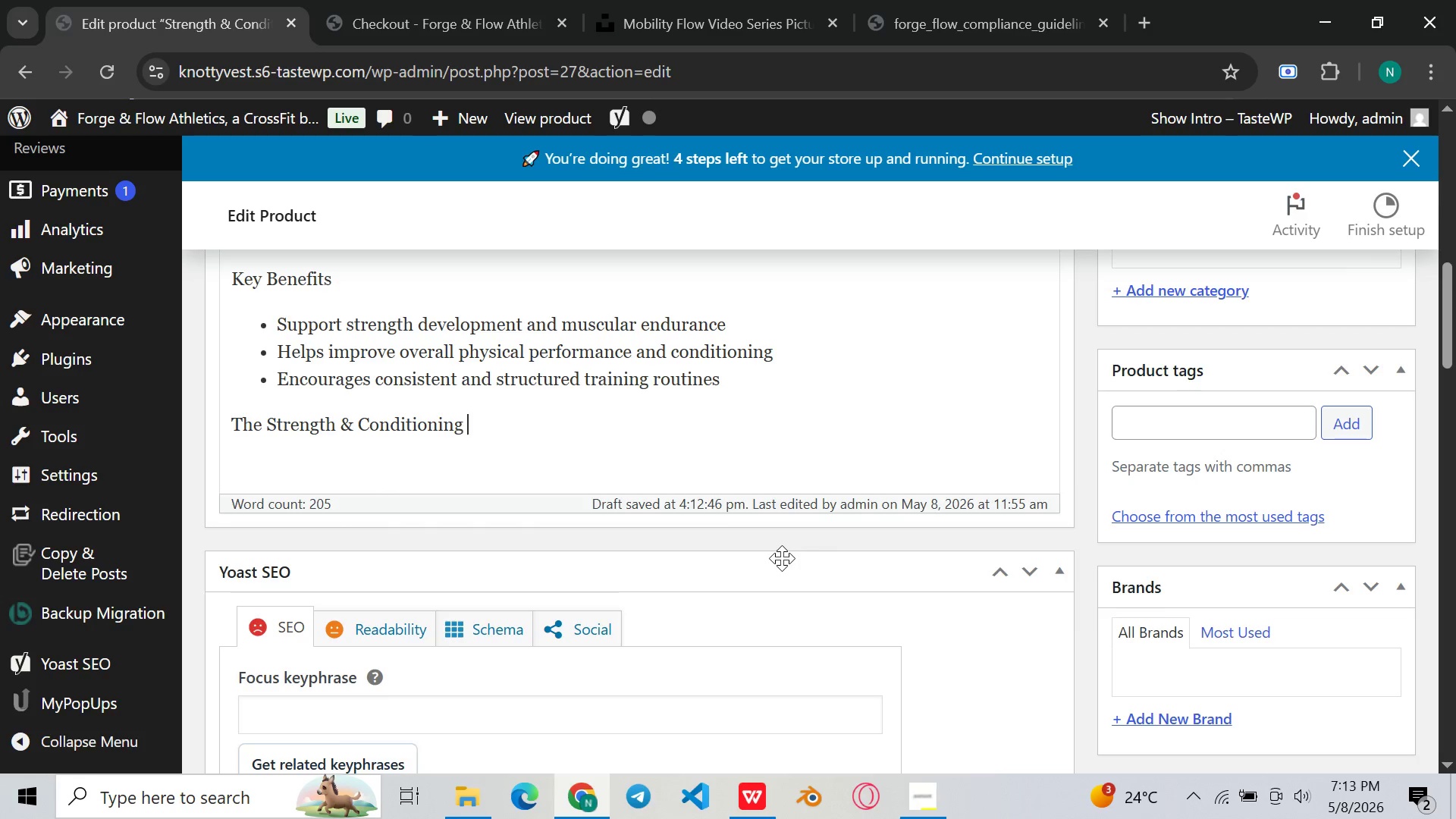 
key(Space)
 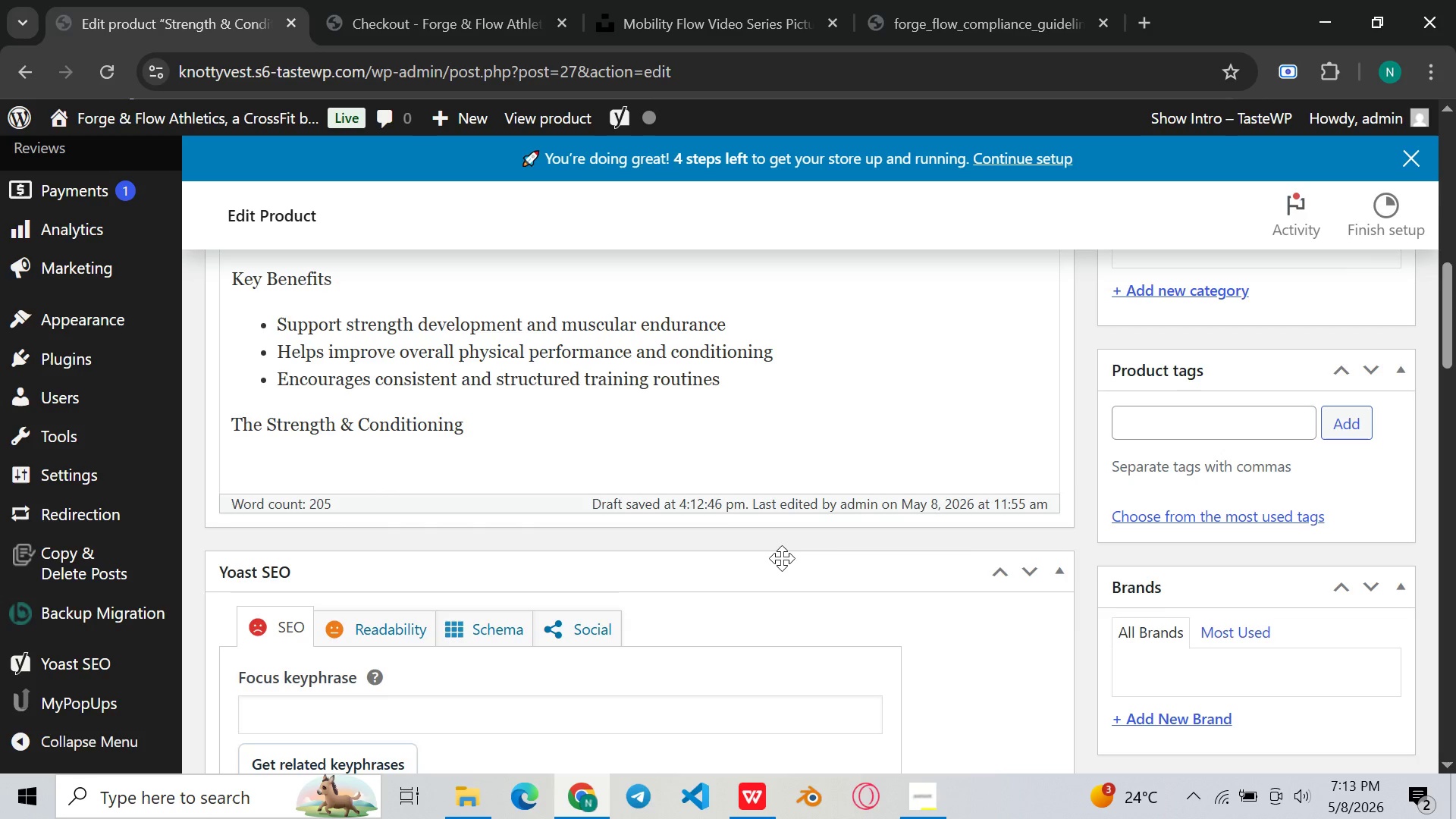 
type(E-book provides a practical and well-organized approach to building strength and improving overall f)
key(Backspace)
type(fitness. By following the guidance and structured routines in this resource, readers can develop healthier.)
key(Backspace)
type( training habits and work toward longtern)
key(Backspace)
type(m improvemn)
 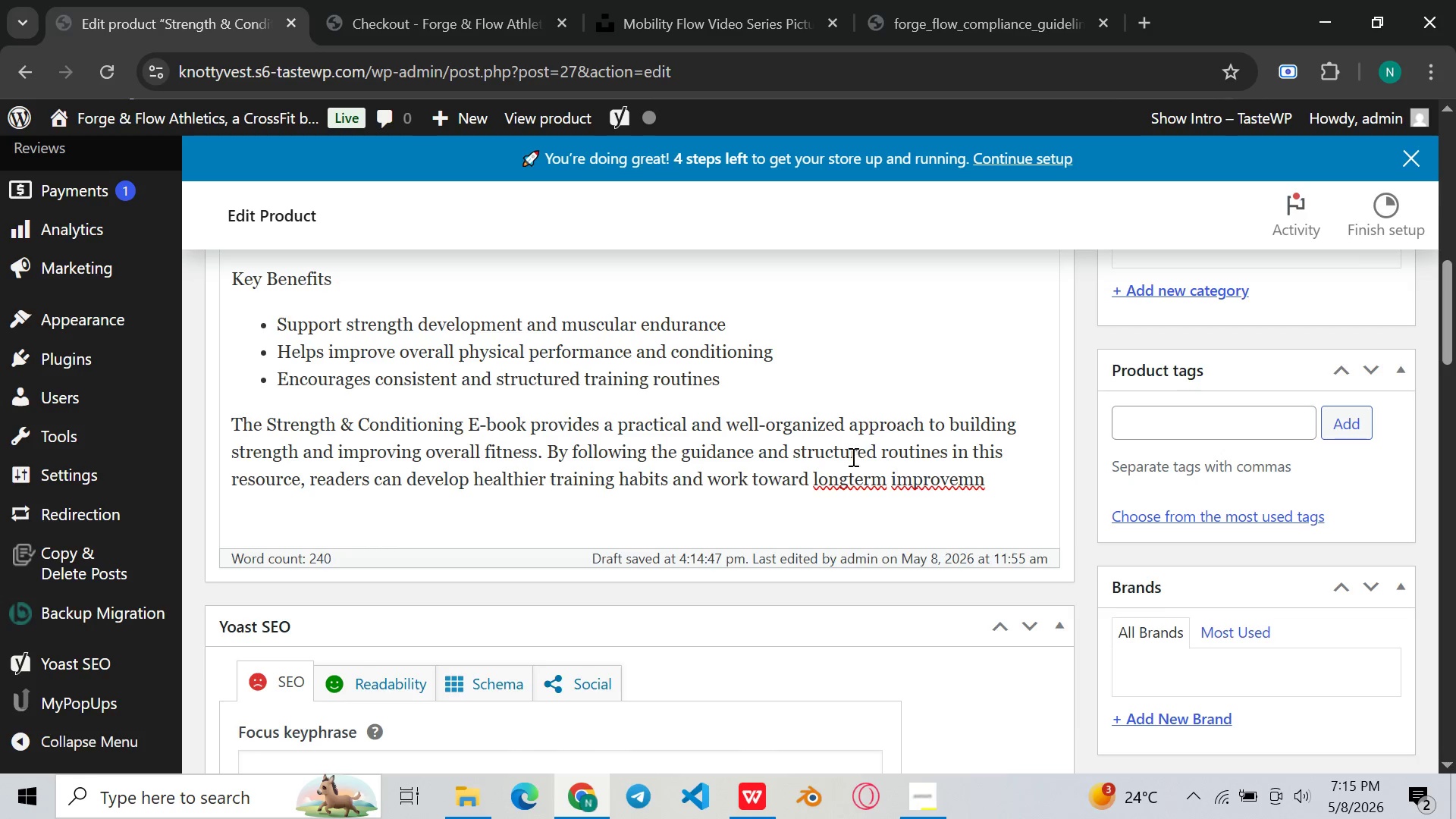 
left_click([846, 475])
 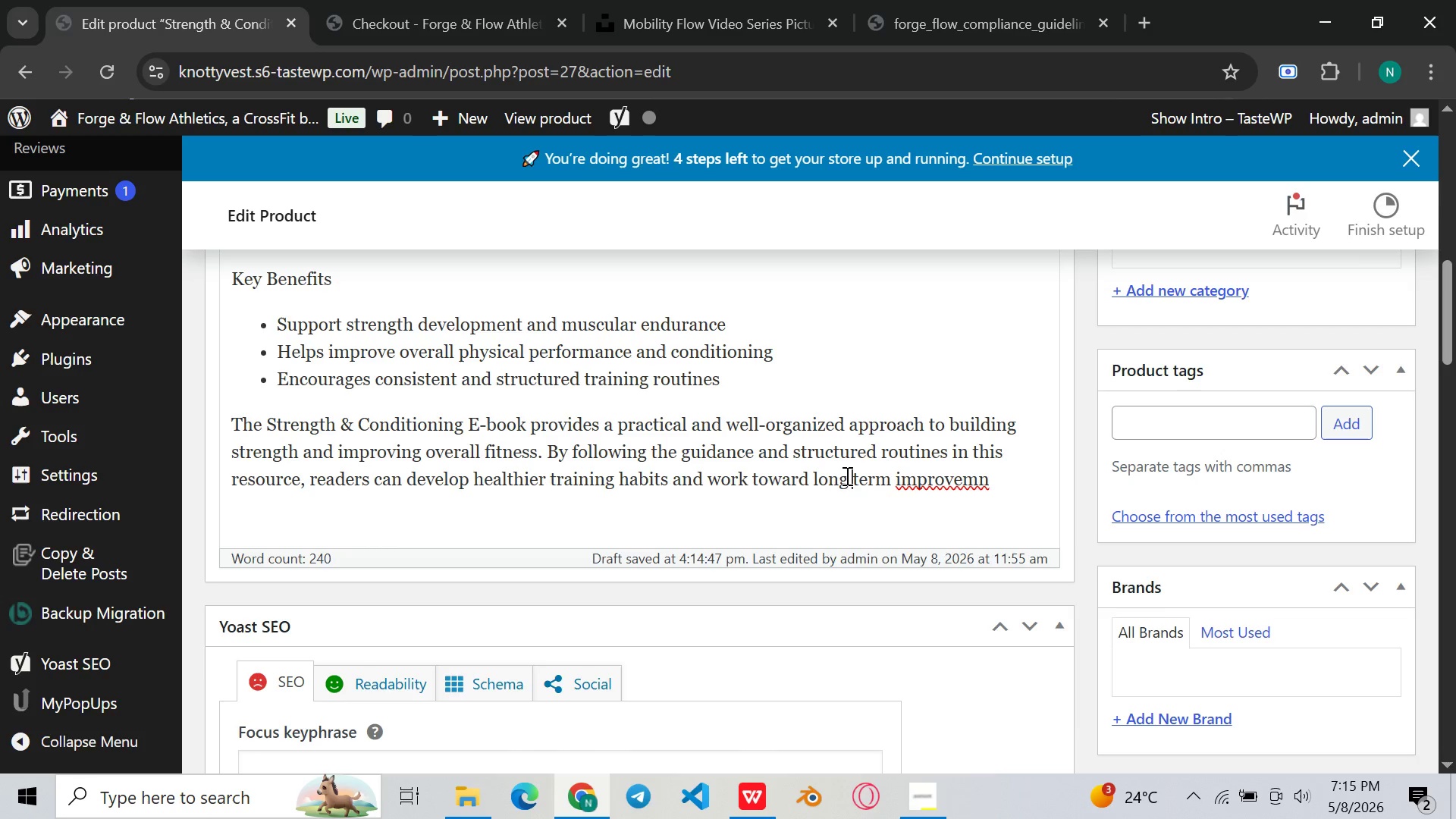 
key(Space)
 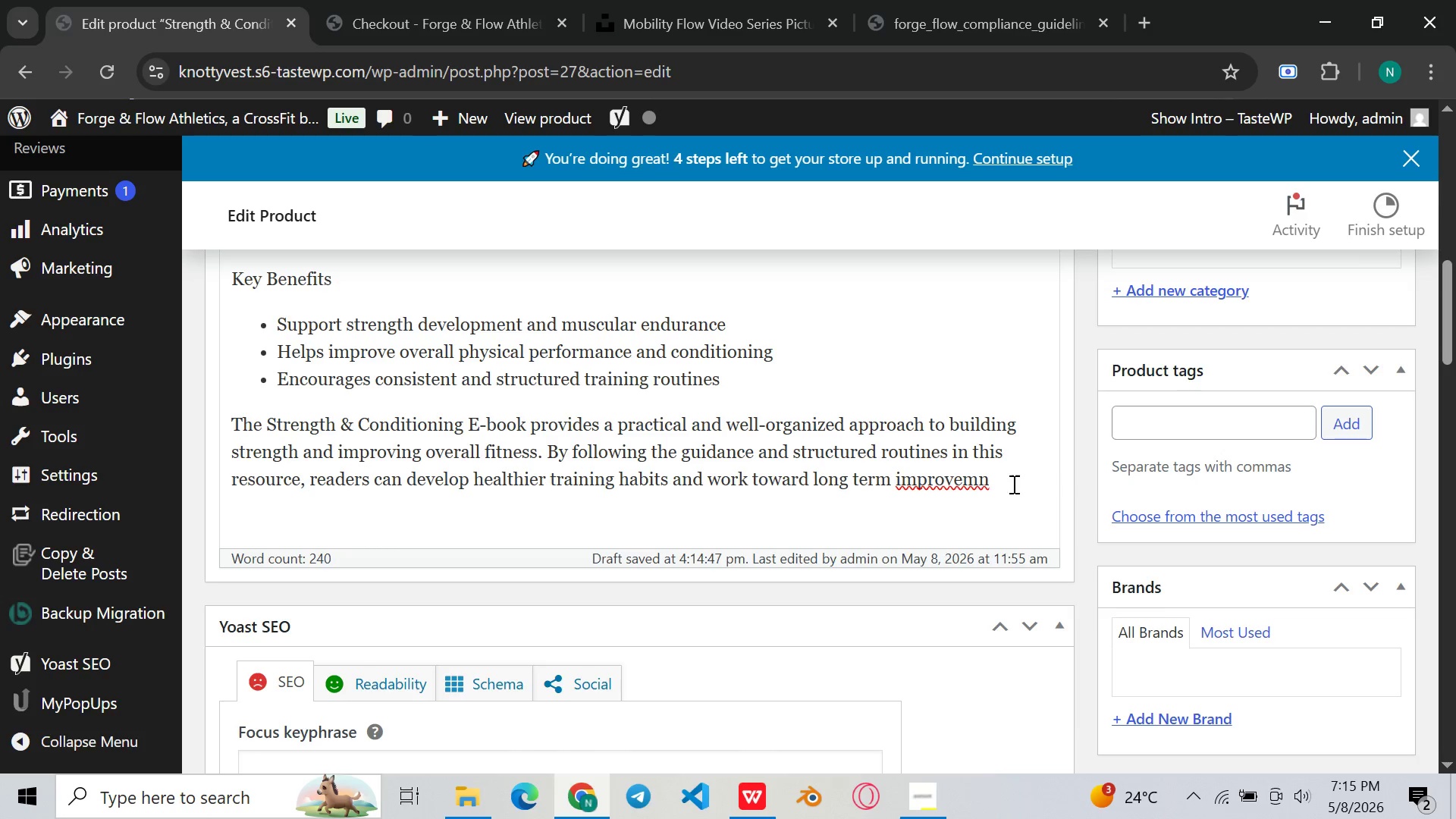 
left_click([1003, 479])
 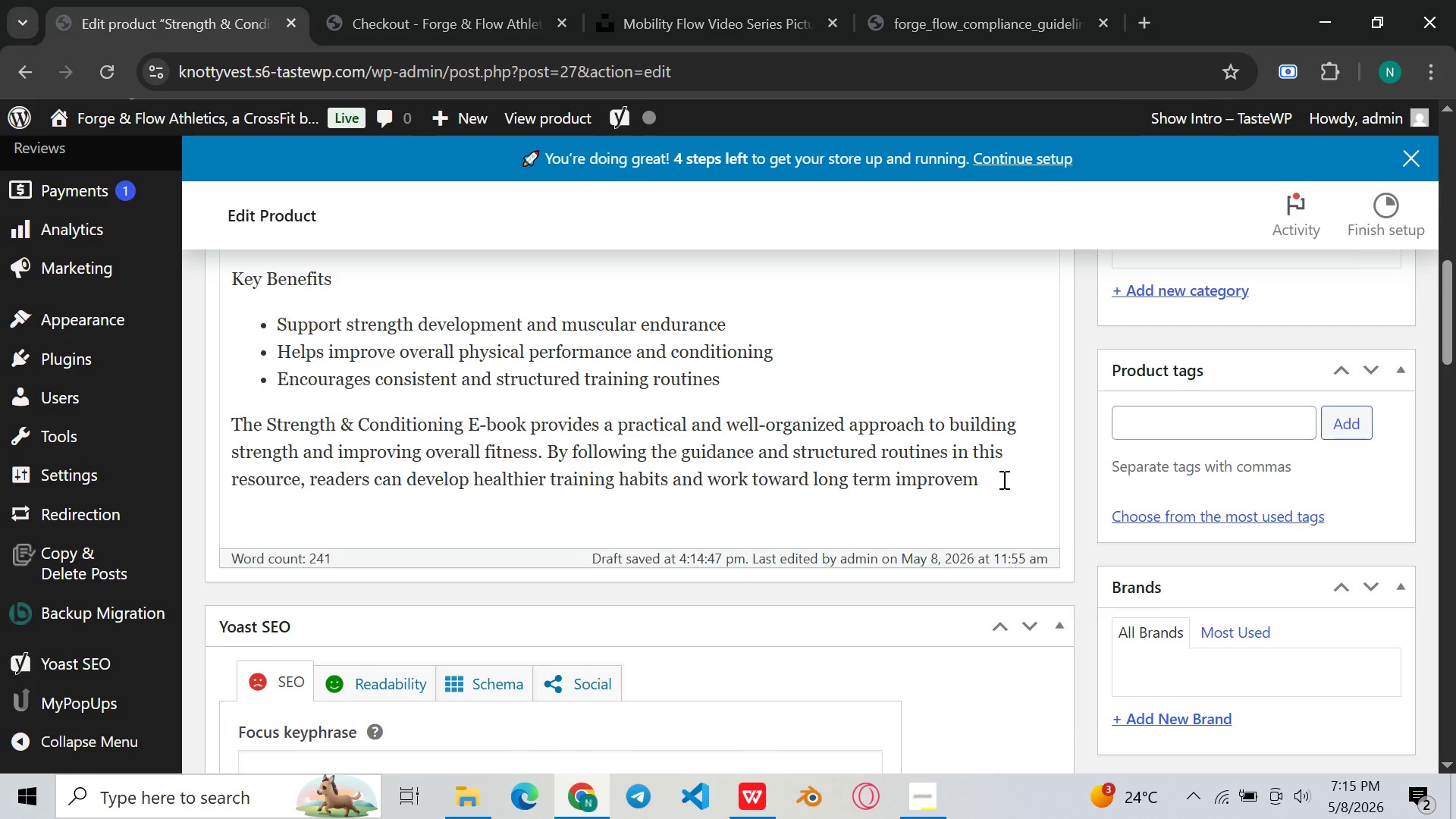 
key(Backspace)
type(ents in strength, endurance)
 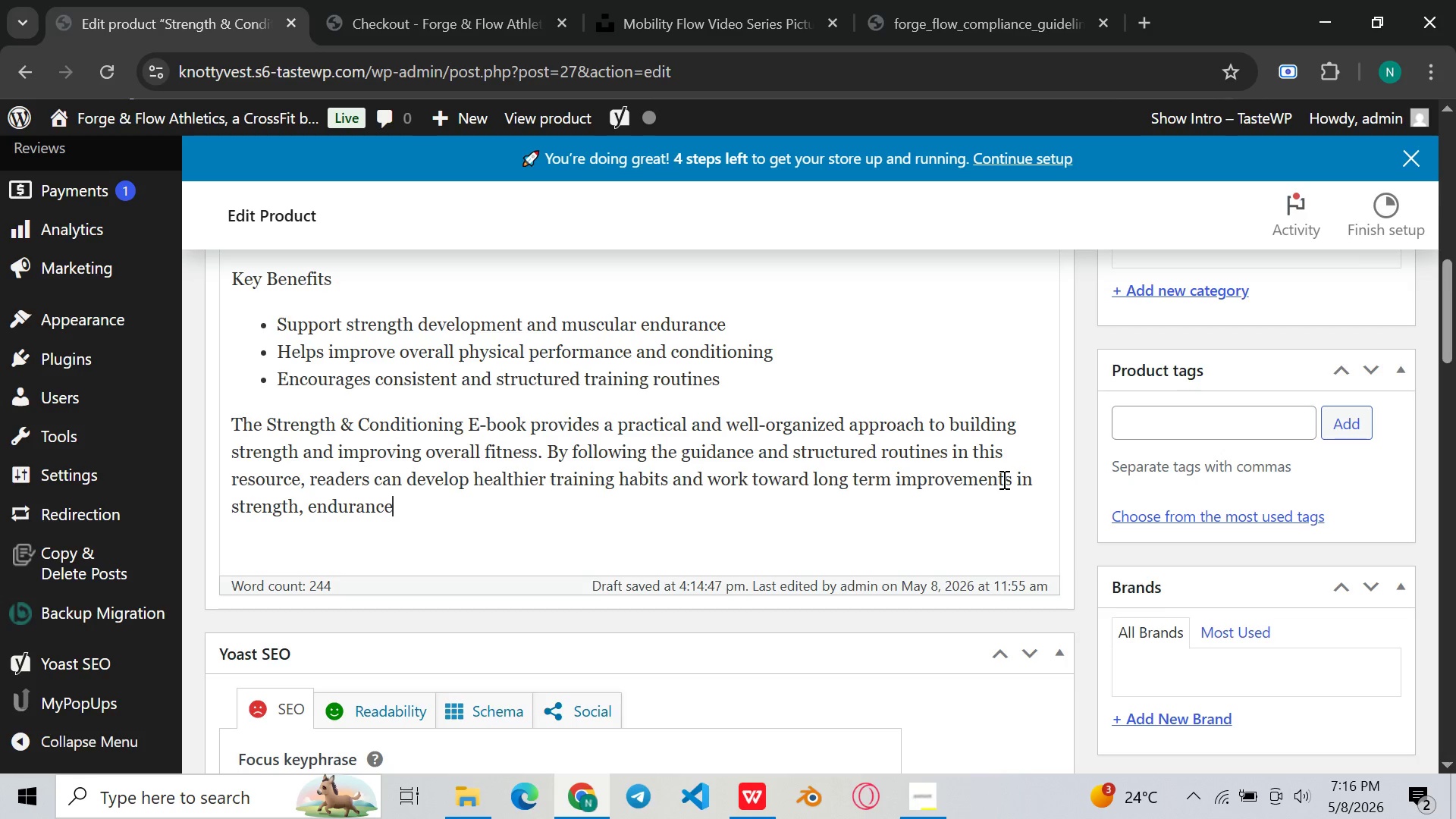 
type(, and physical peerformacn)
key(Backspace)
key(Backspace)
type(nce.)
 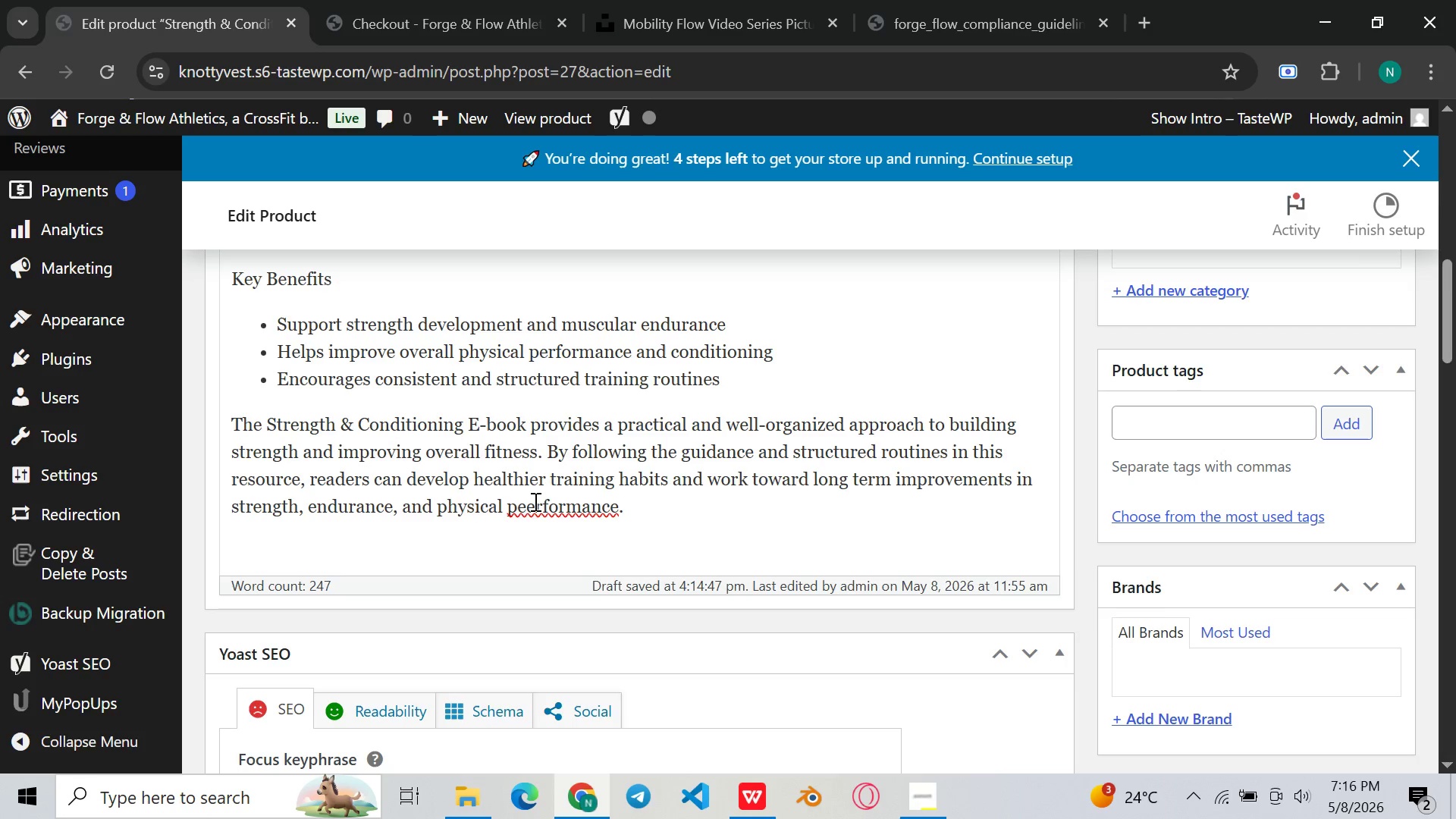 
left_click([526, 501])
 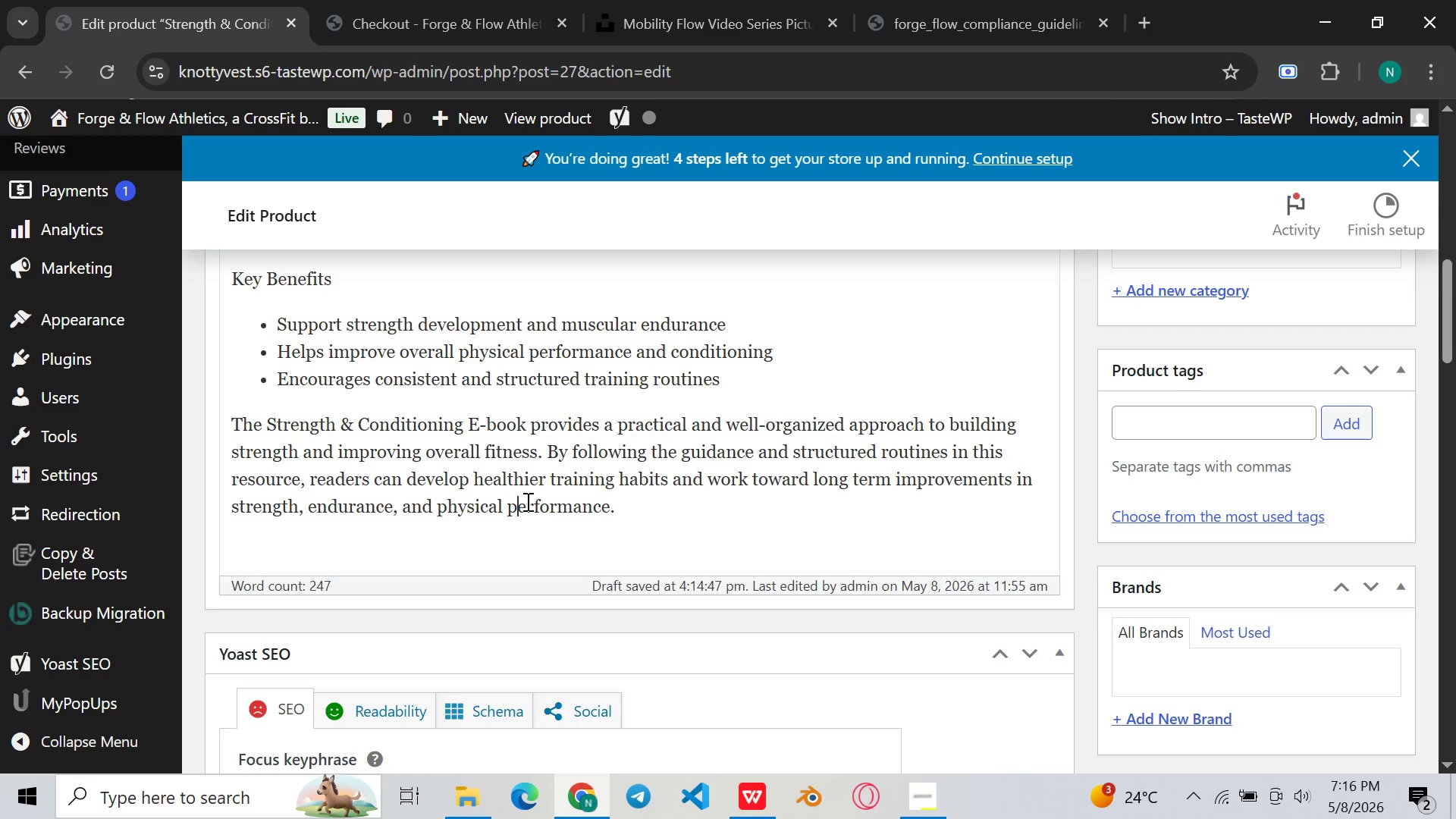 
key(Backspace)
 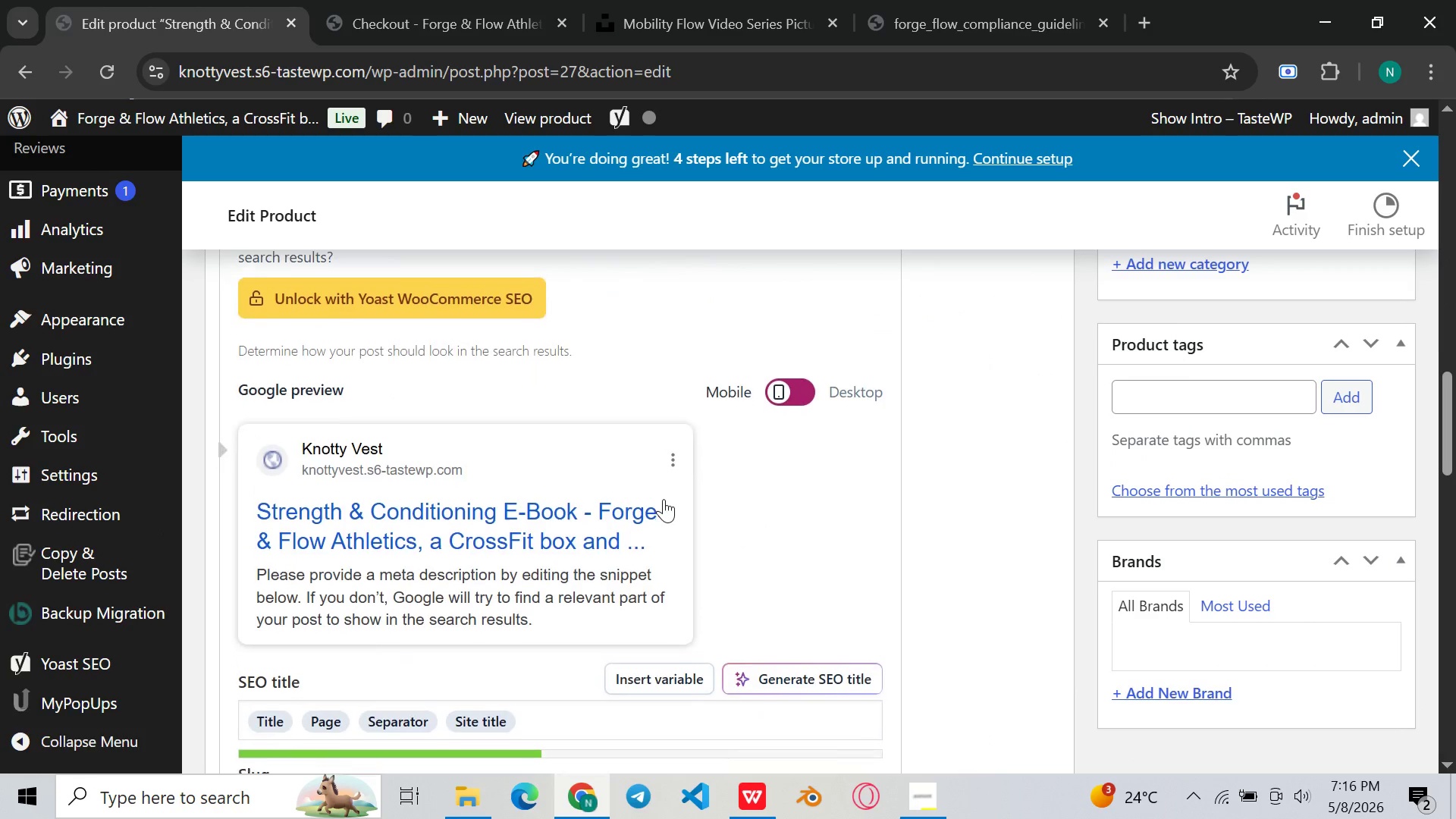 
wait(7.97)
 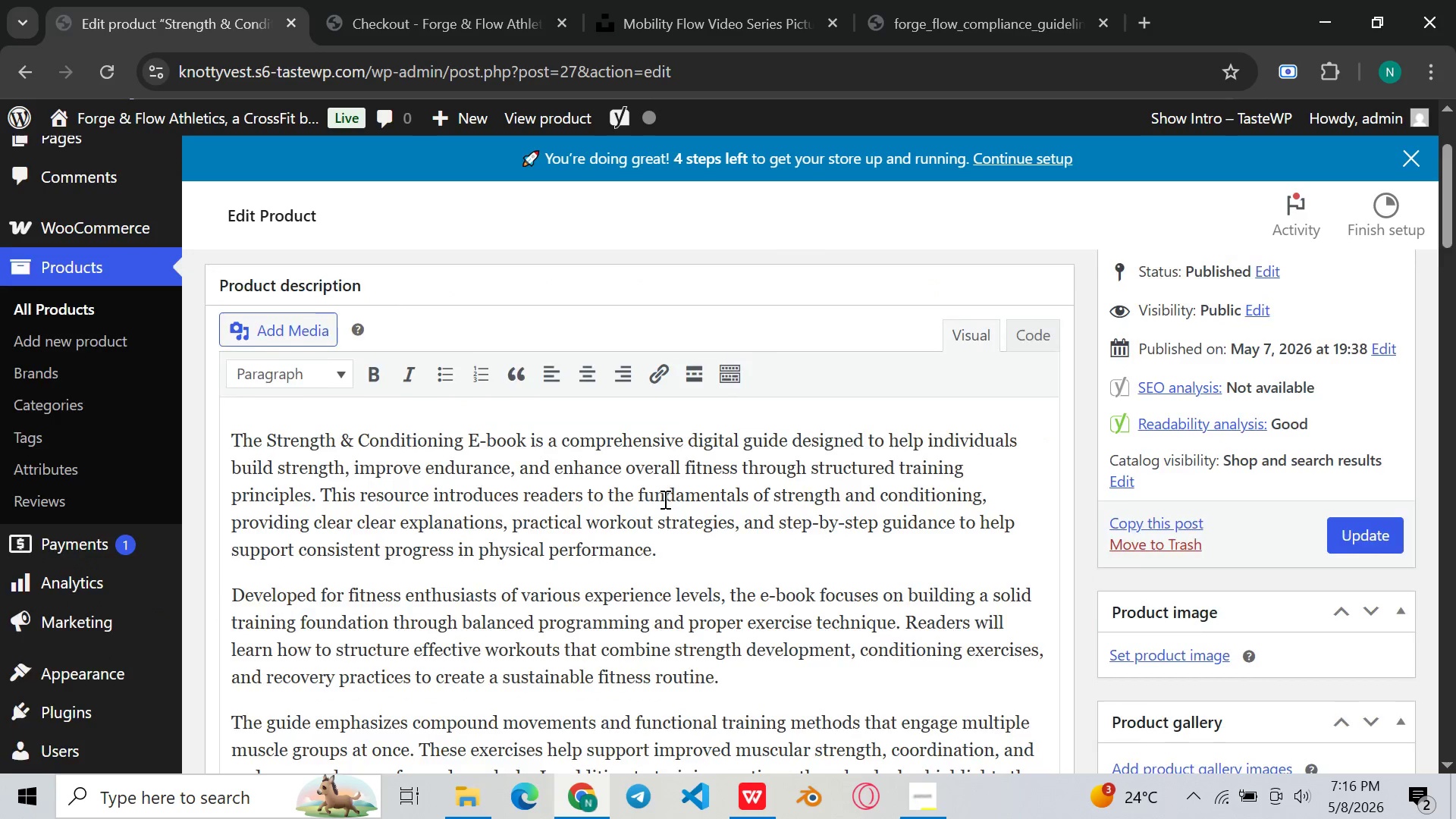 
left_click([630, 341])
 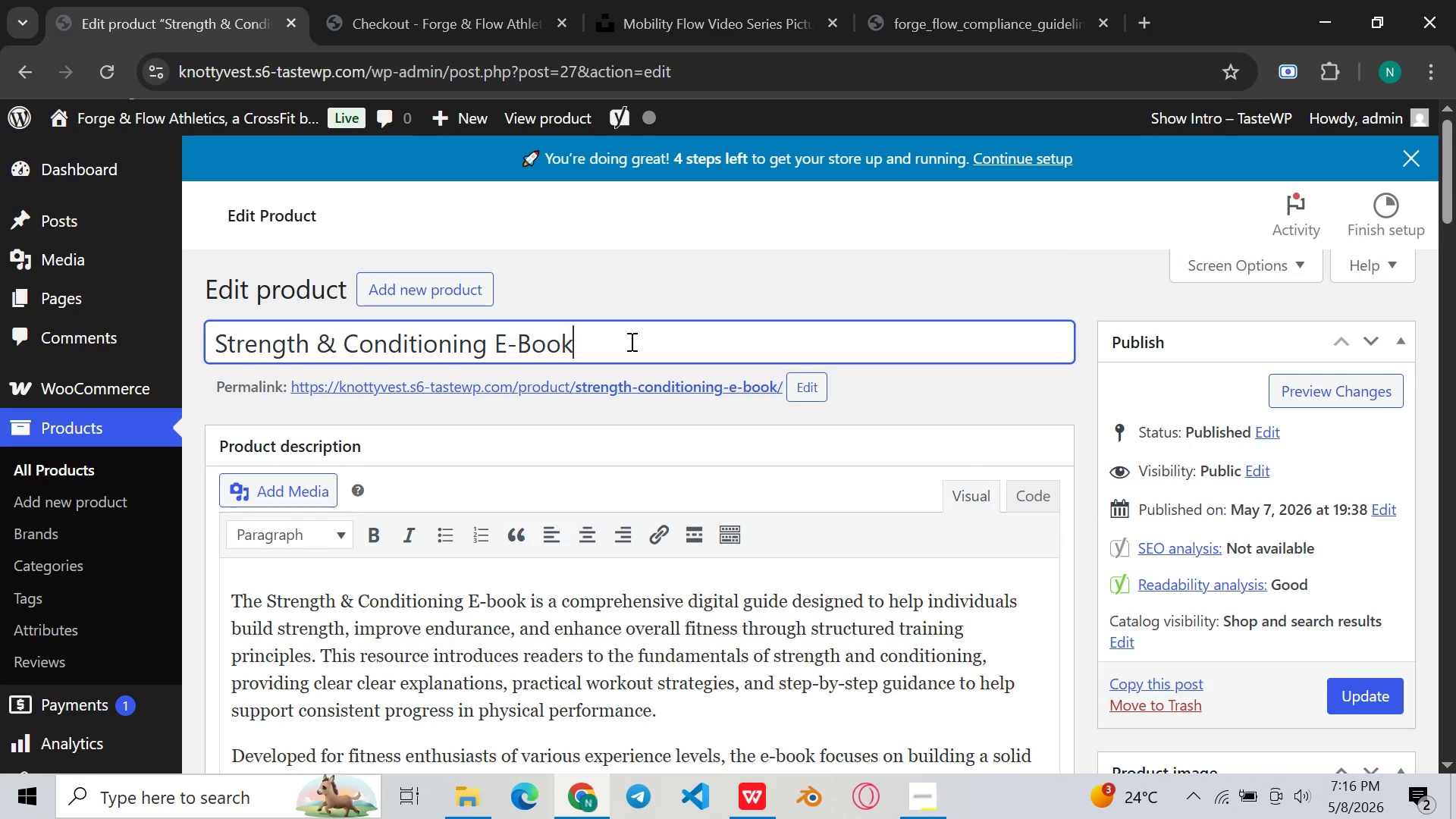 
key(Control+A)
 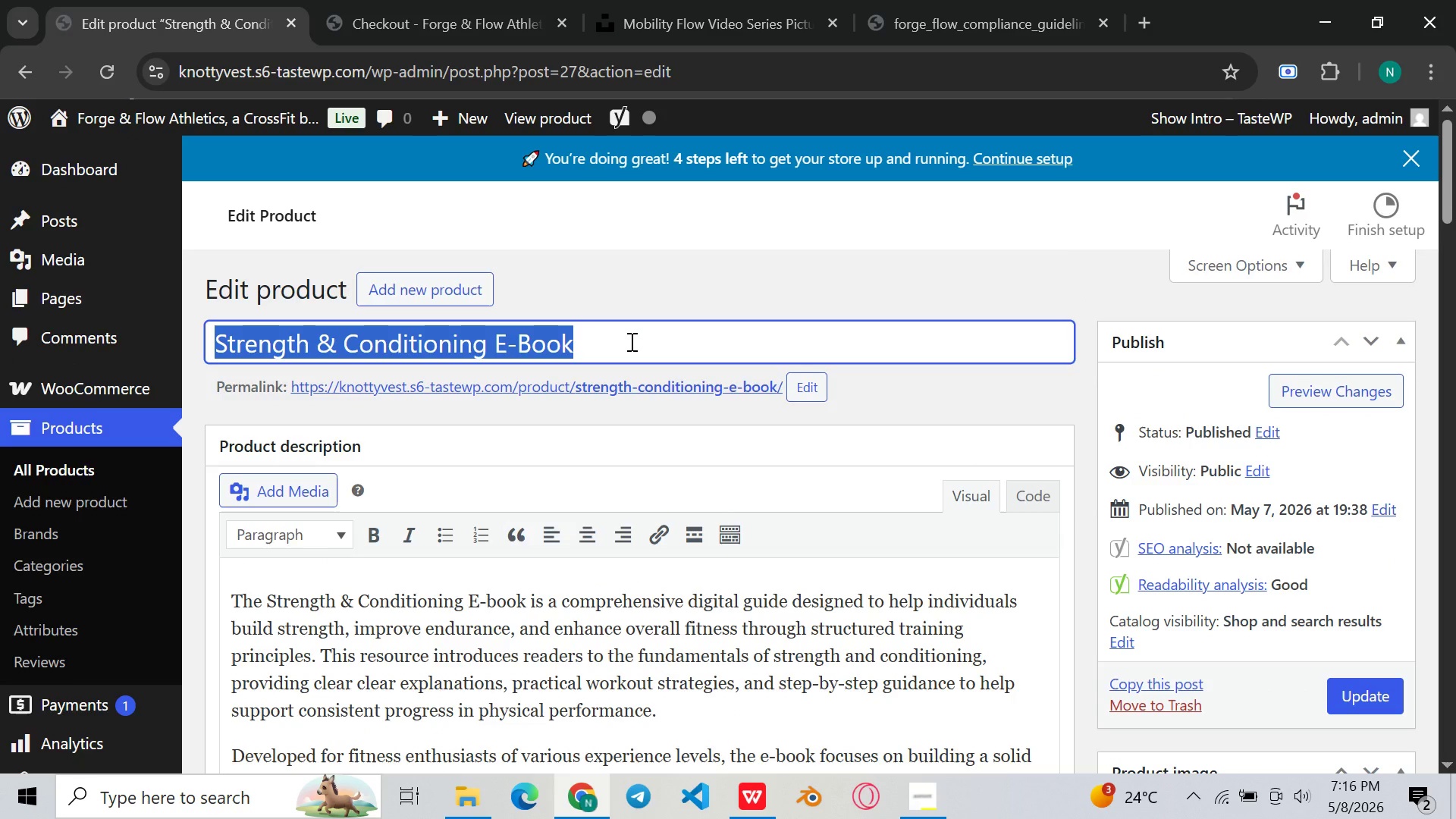 
key(Control+C)
 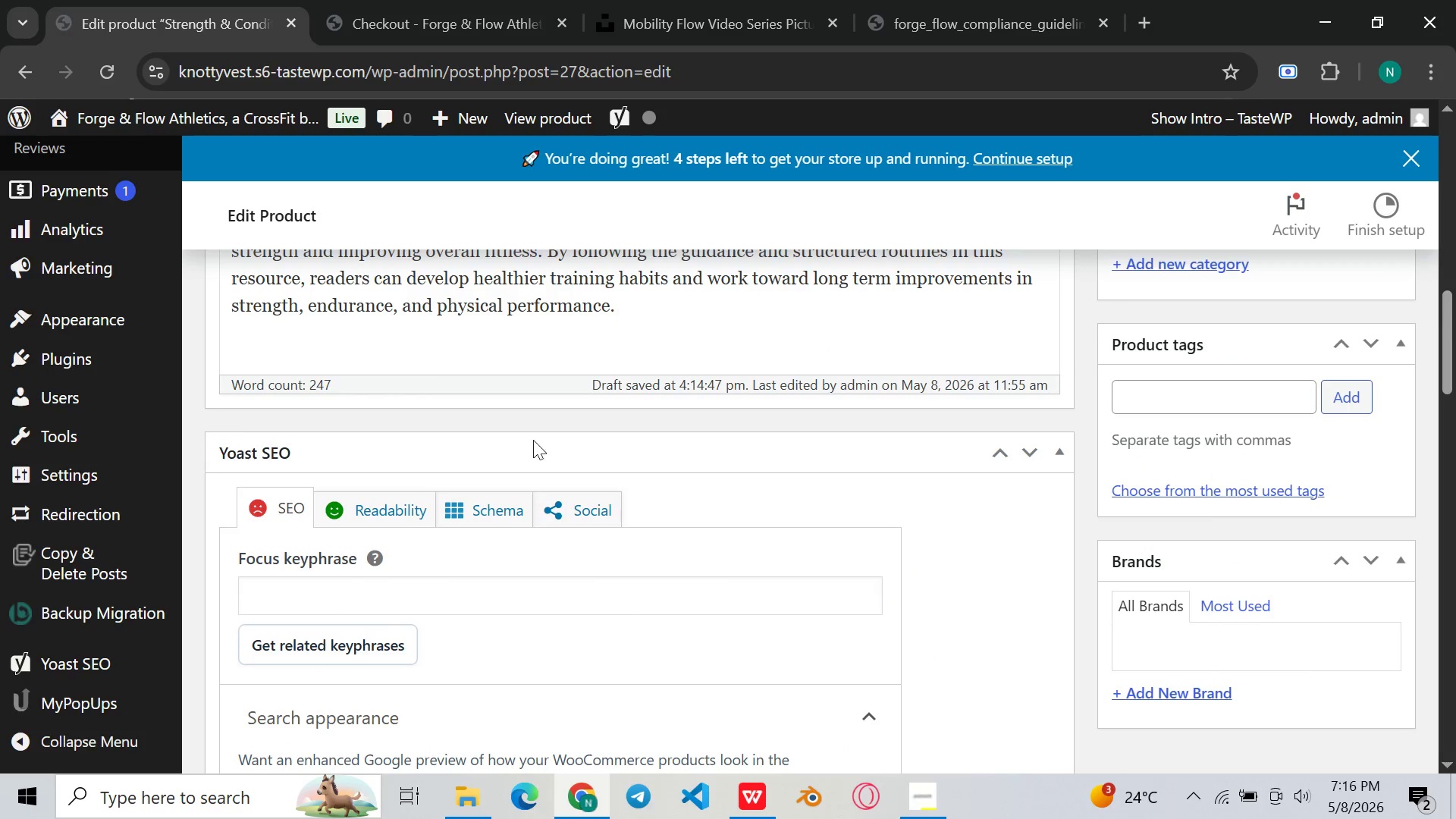 
left_click([434, 585])
 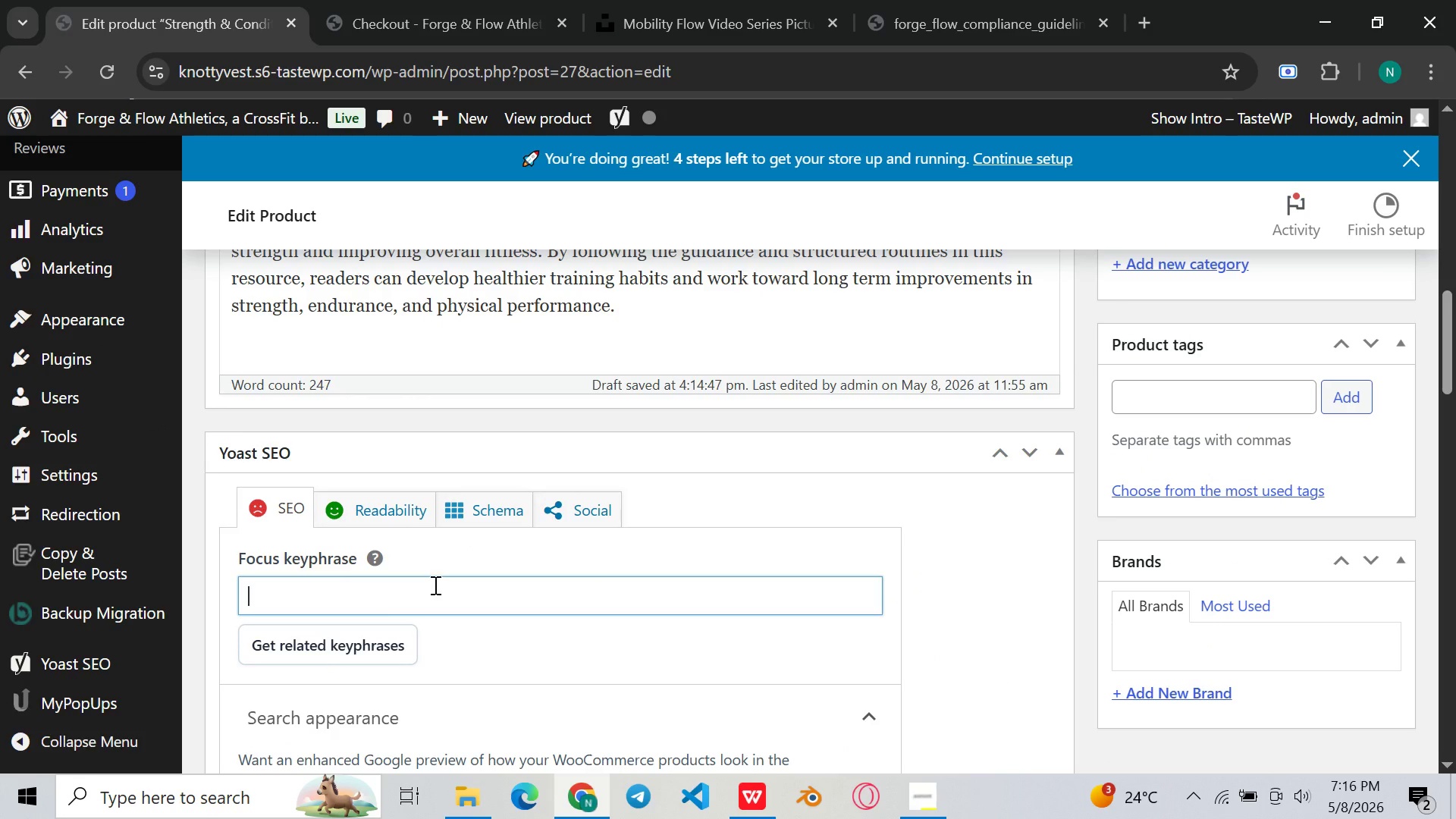 
key(Control+V)
 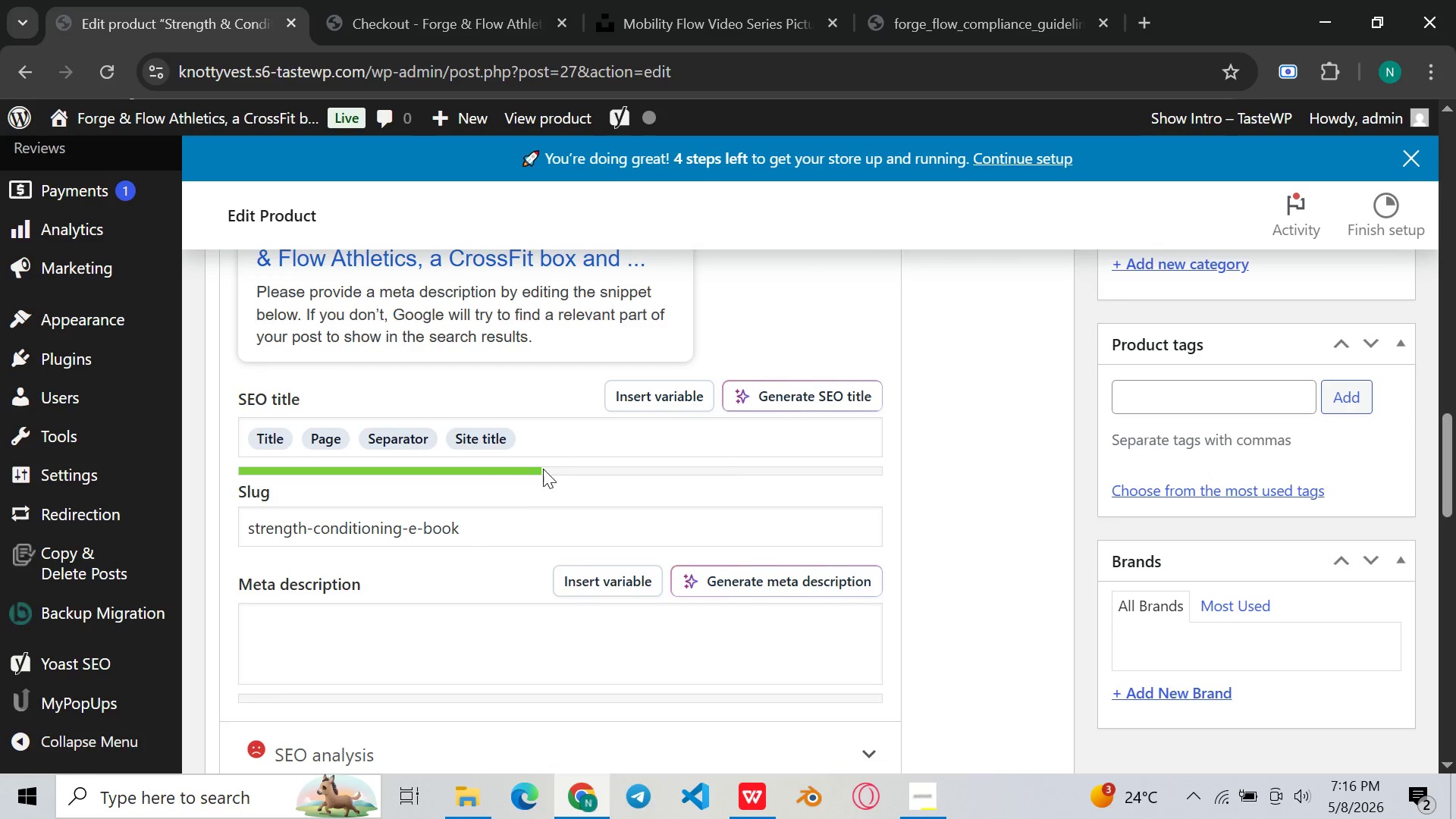 
left_click([573, 448])
 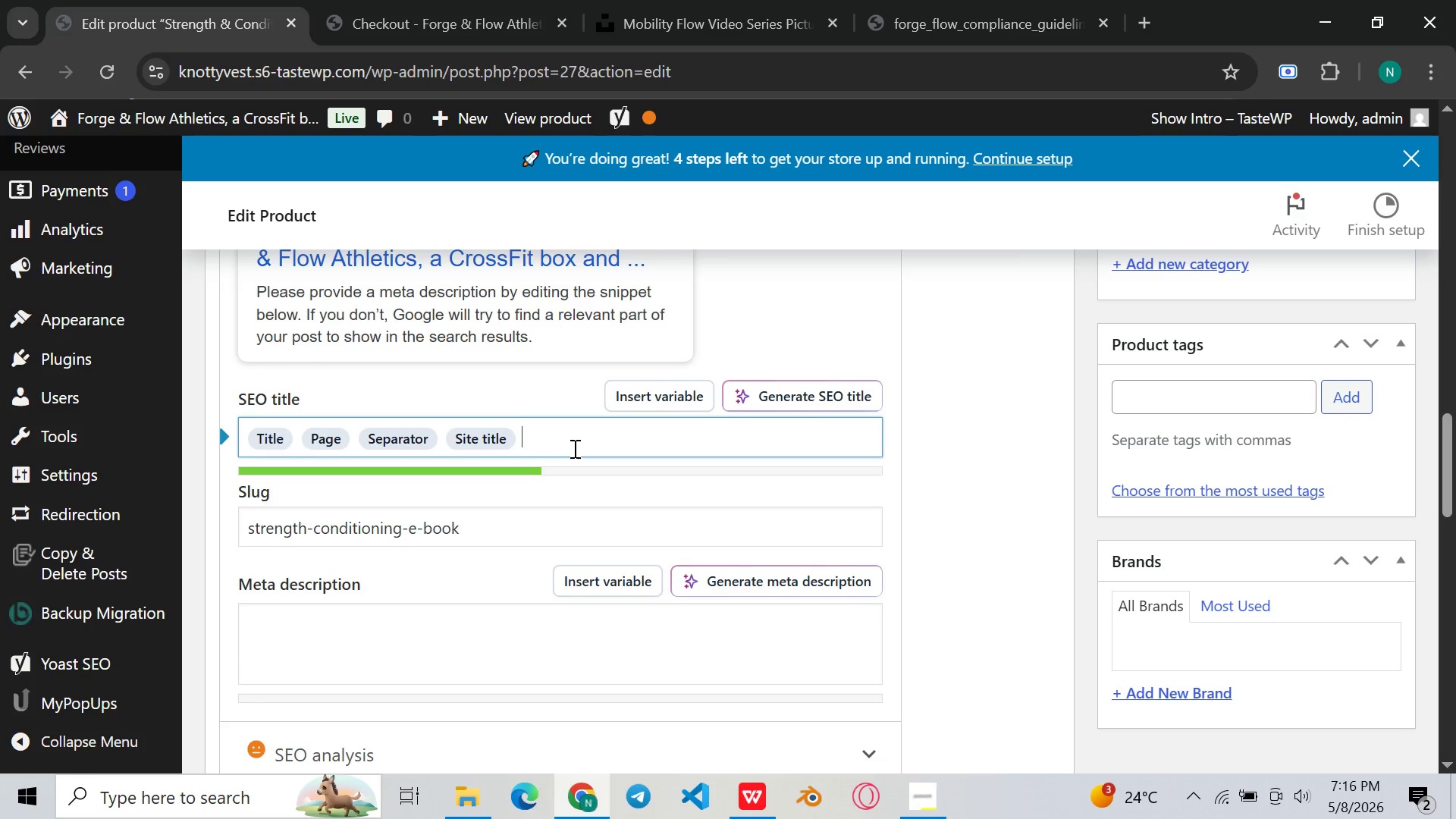 
key(Control+ControlLeft)
 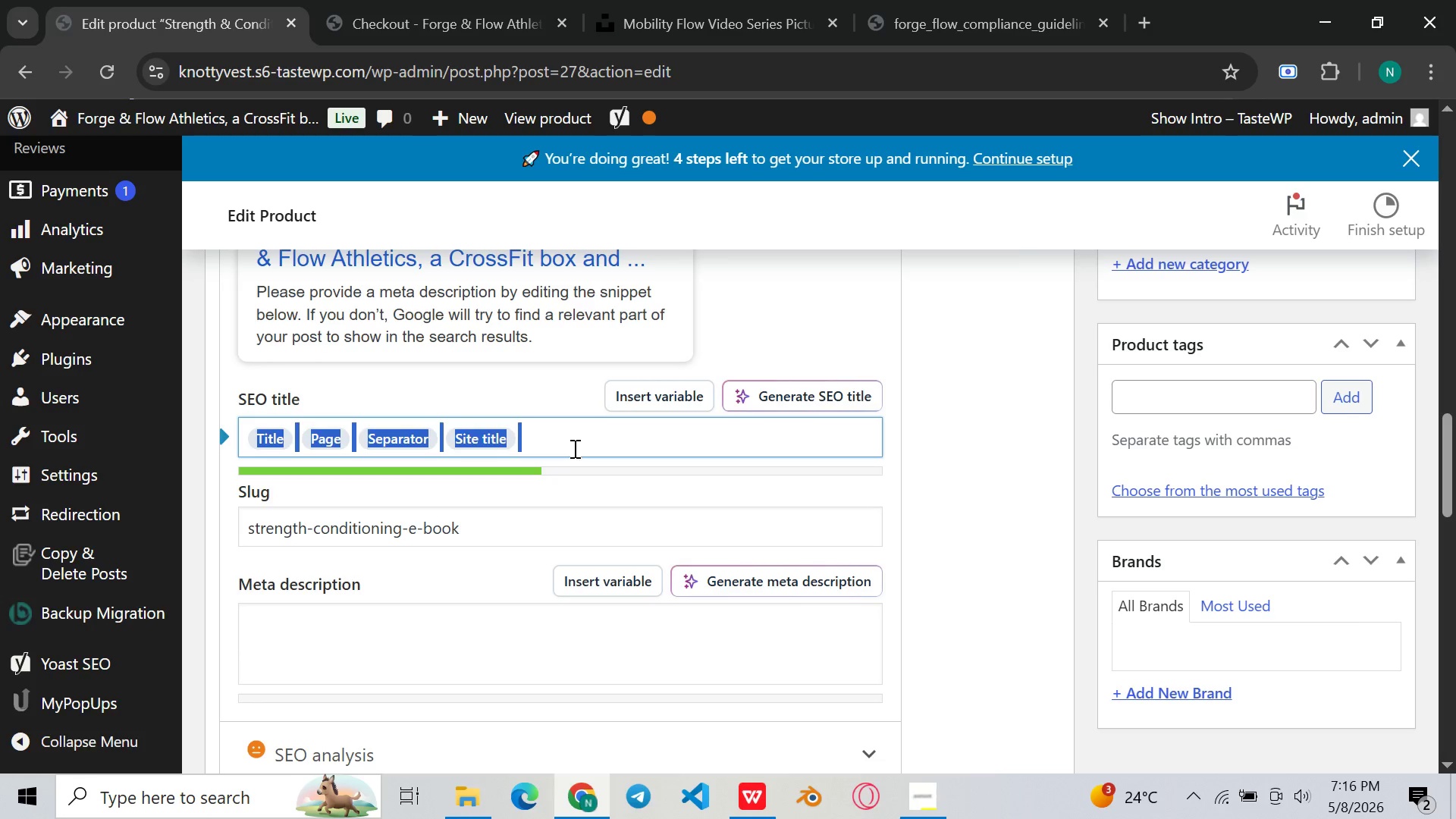 
key(Control+A)
 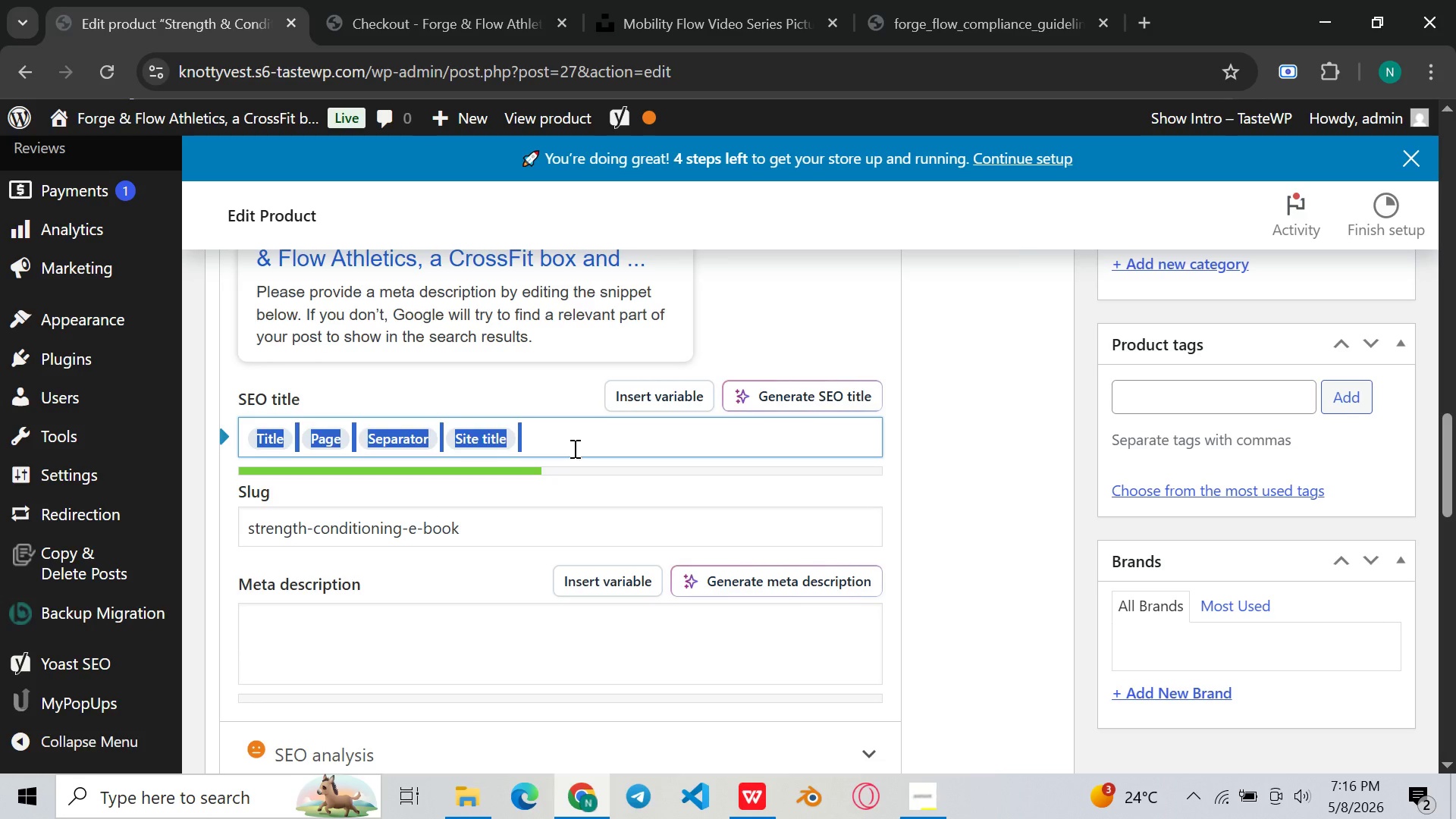 
key(Backspace)
 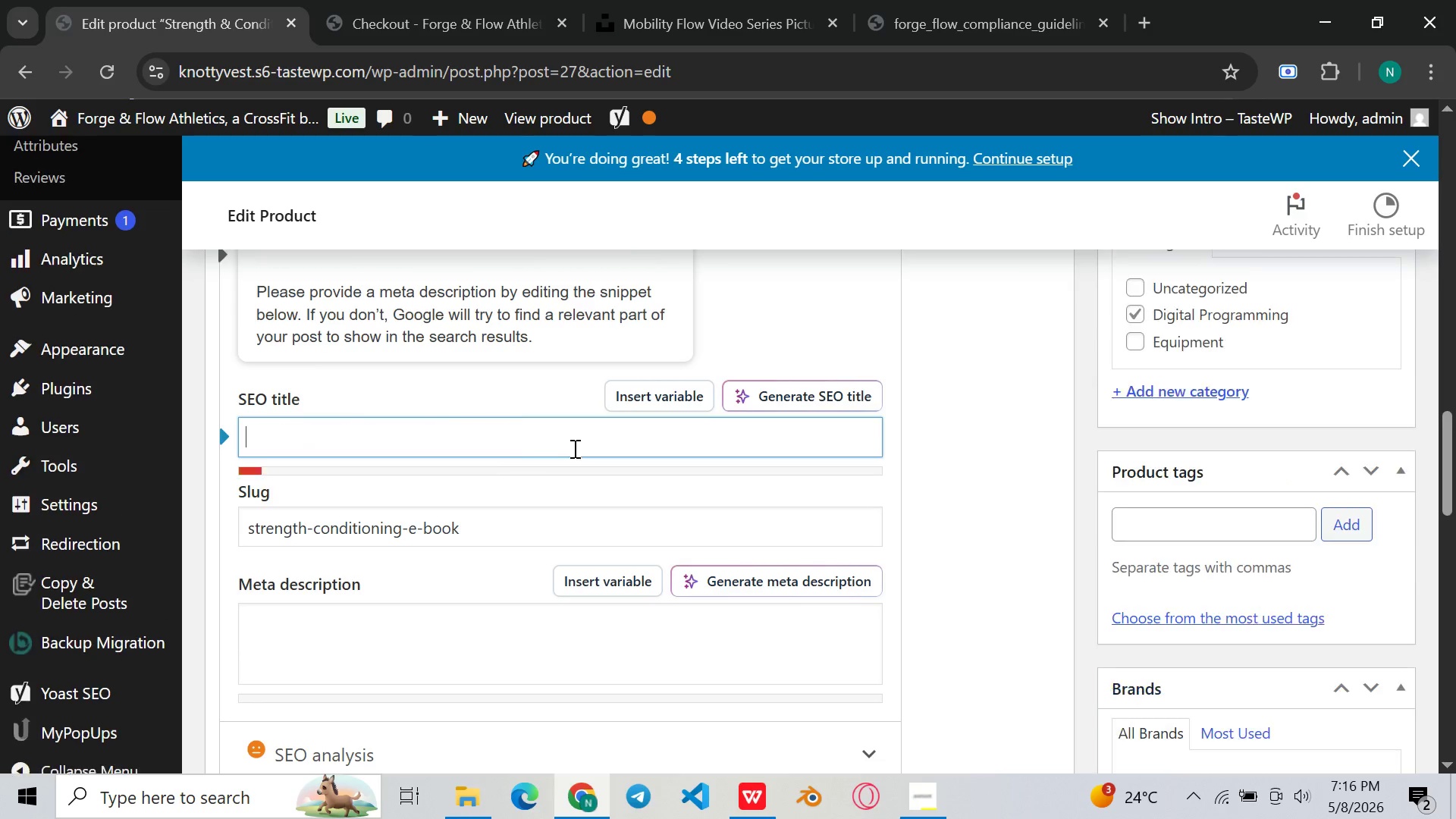 
key(Backspace)
 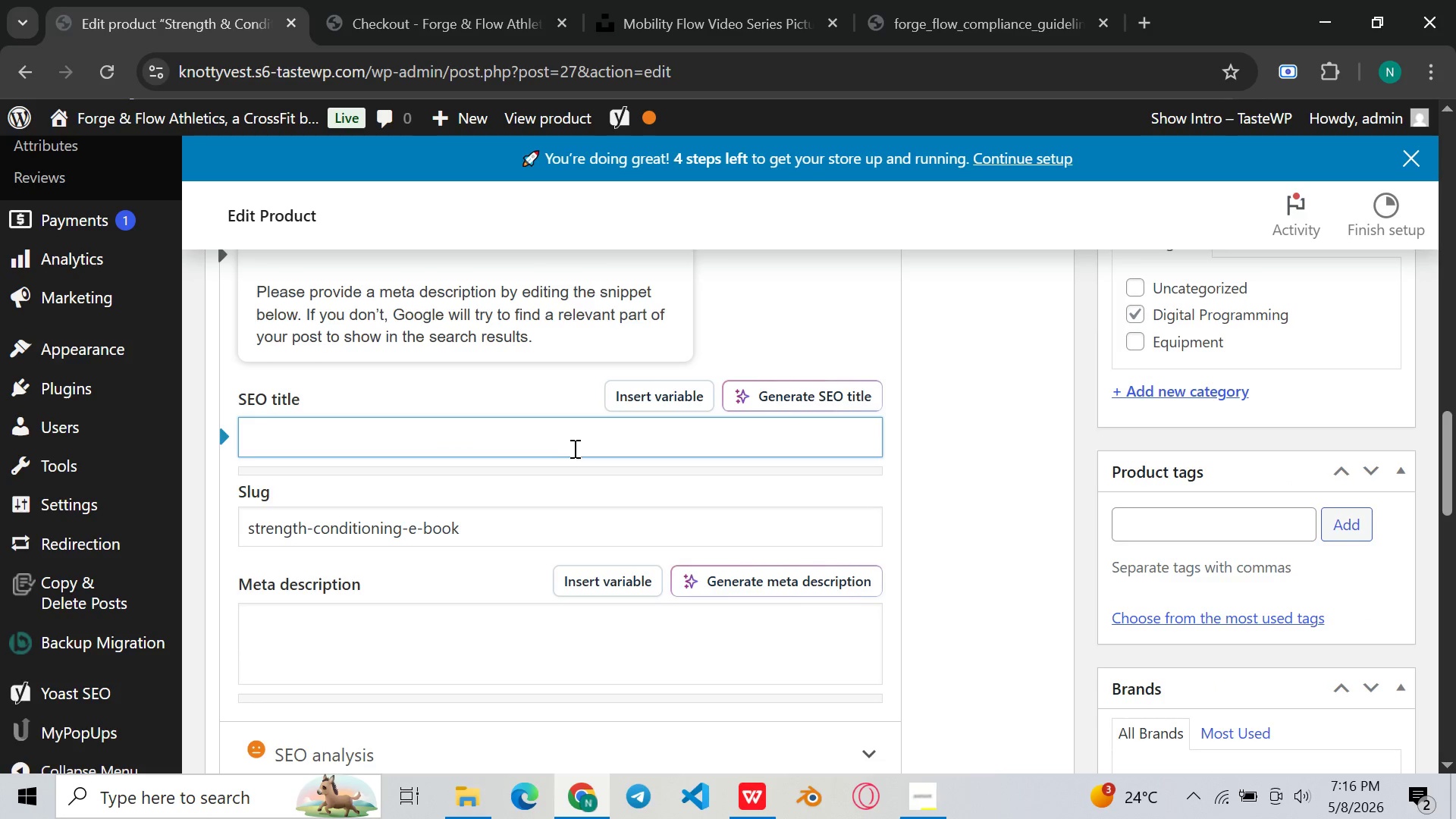 
key(Control+ControlLeft)
 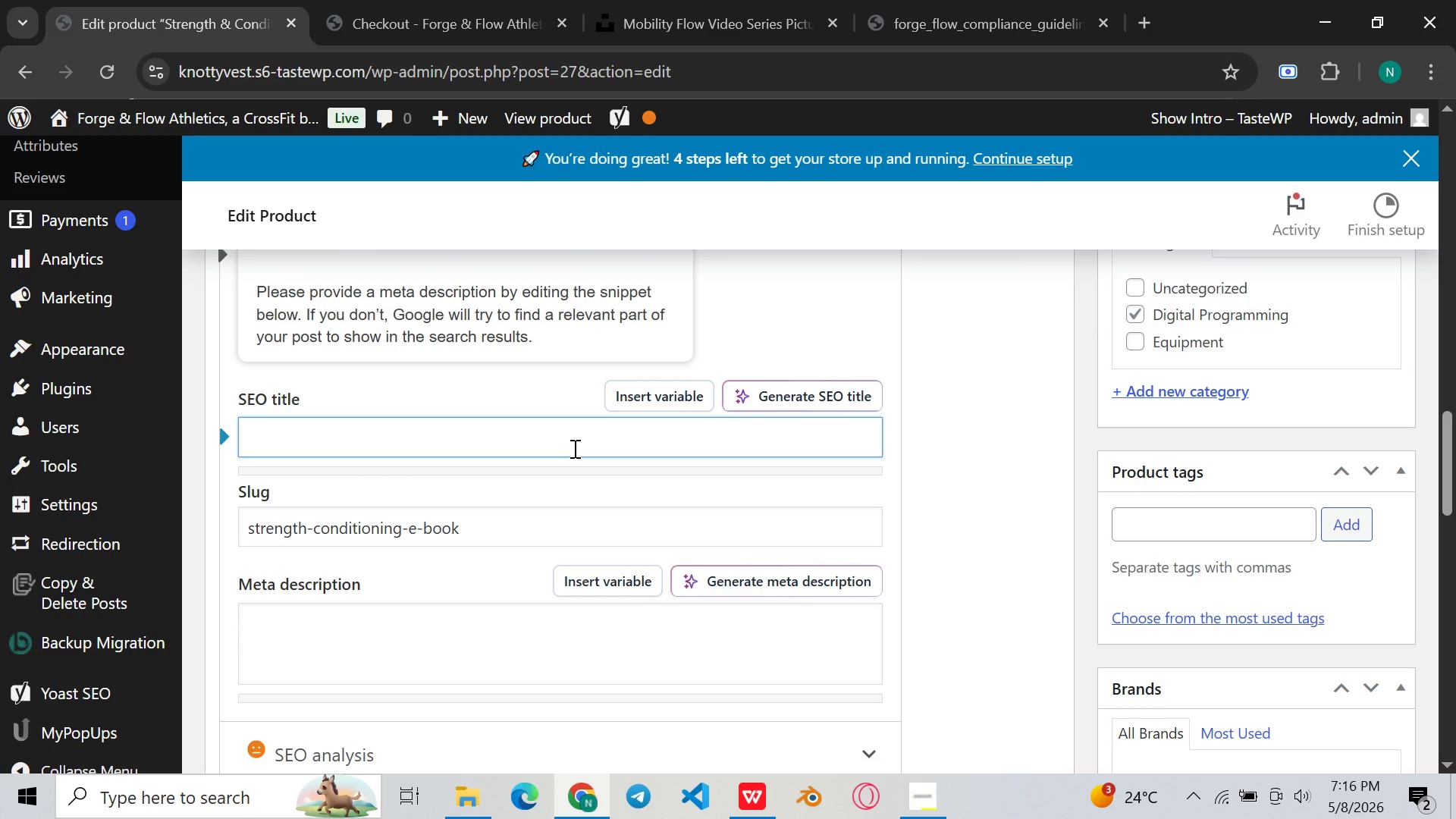 
key(Control+V)
 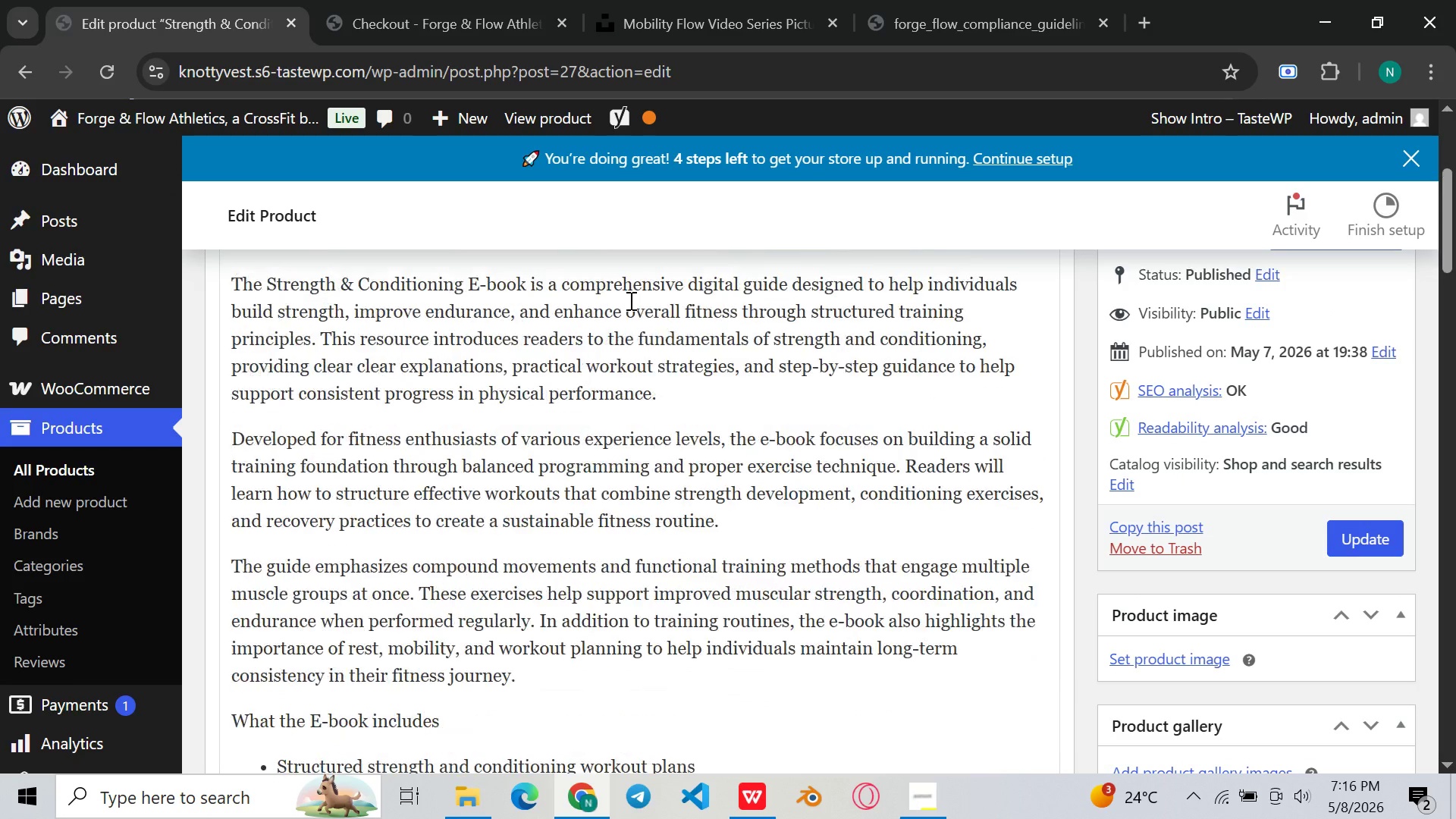 
wait(5.81)
 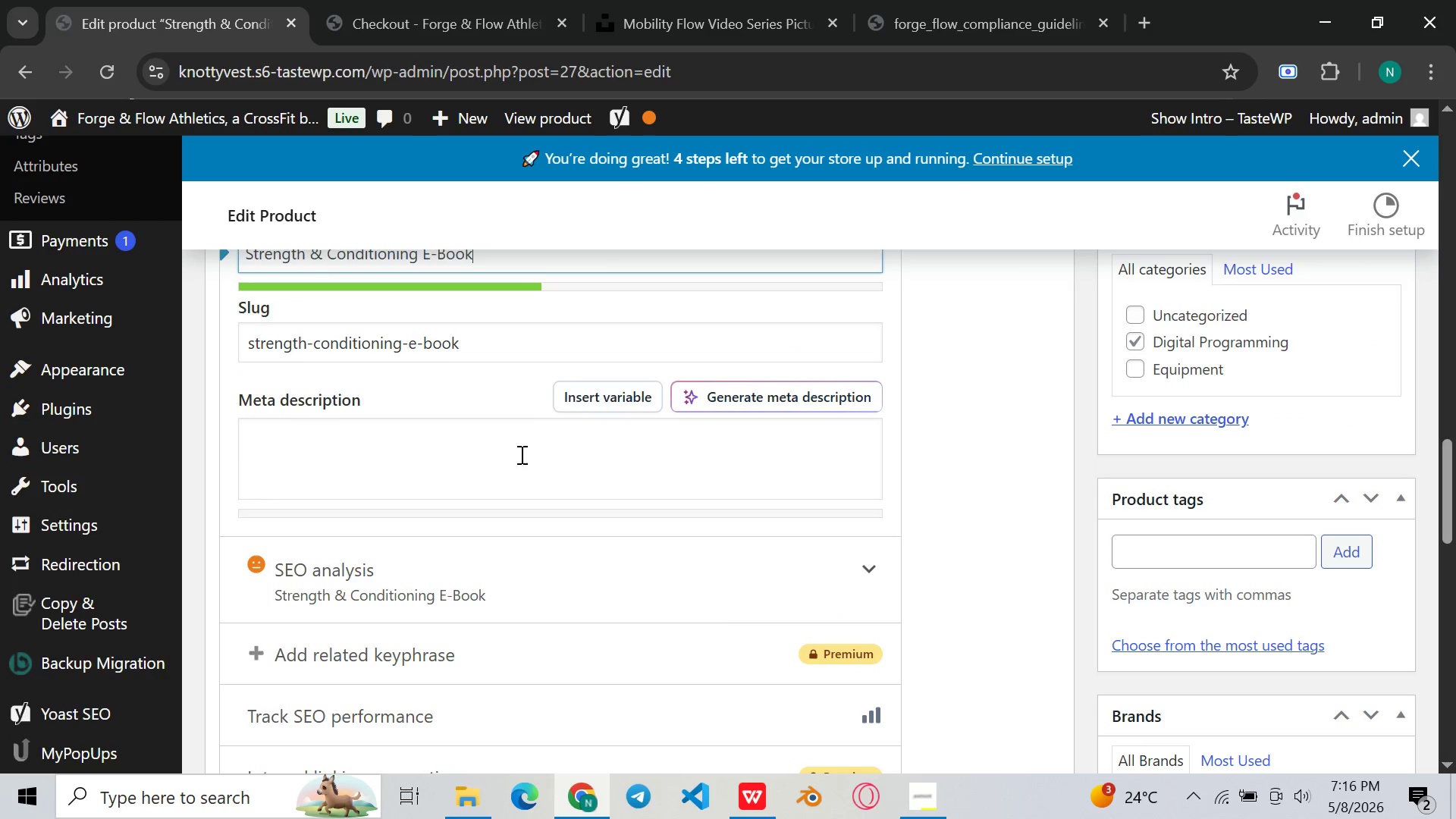 
left_click([588, 337])
 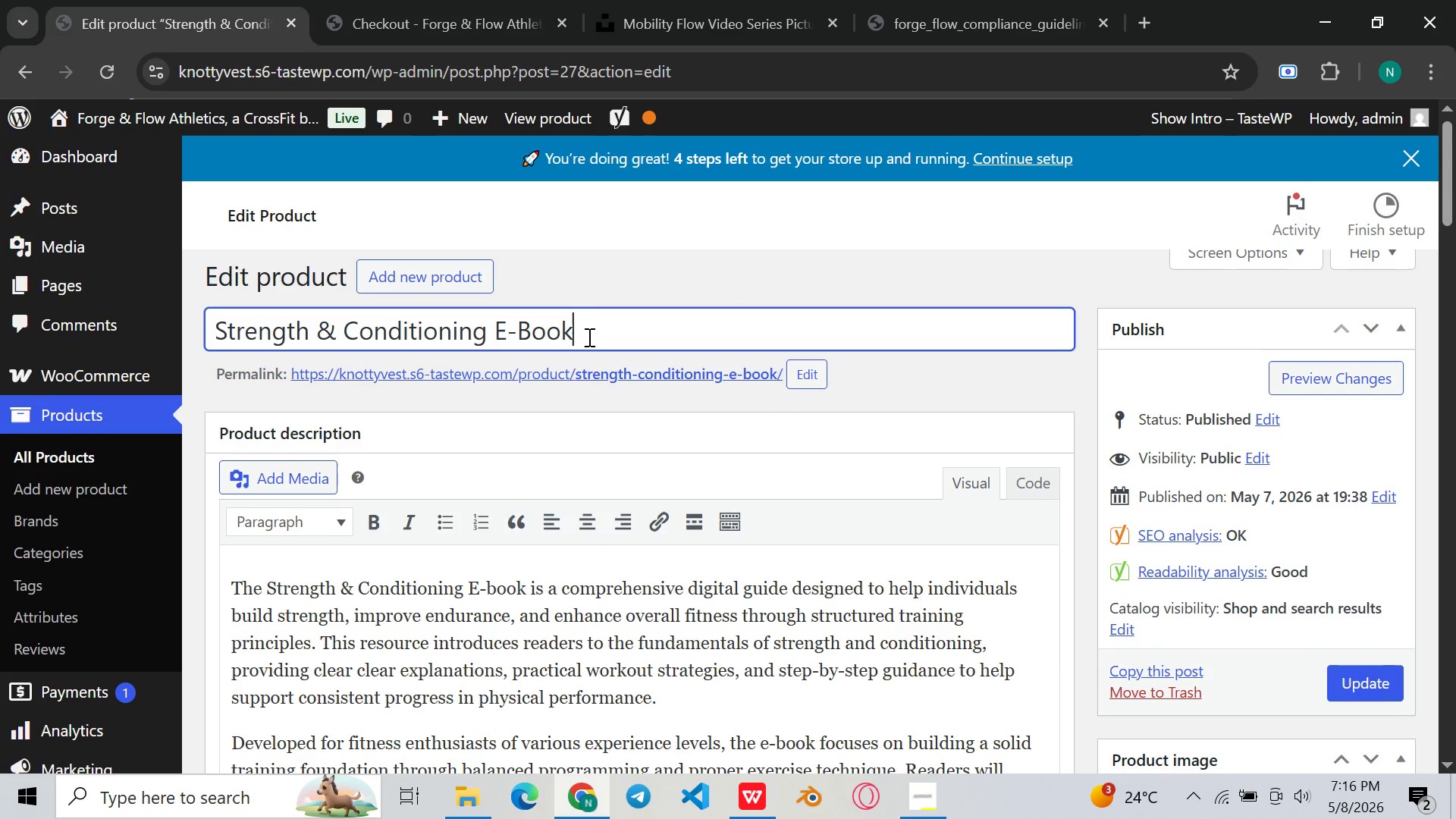 
key(Control+A)
 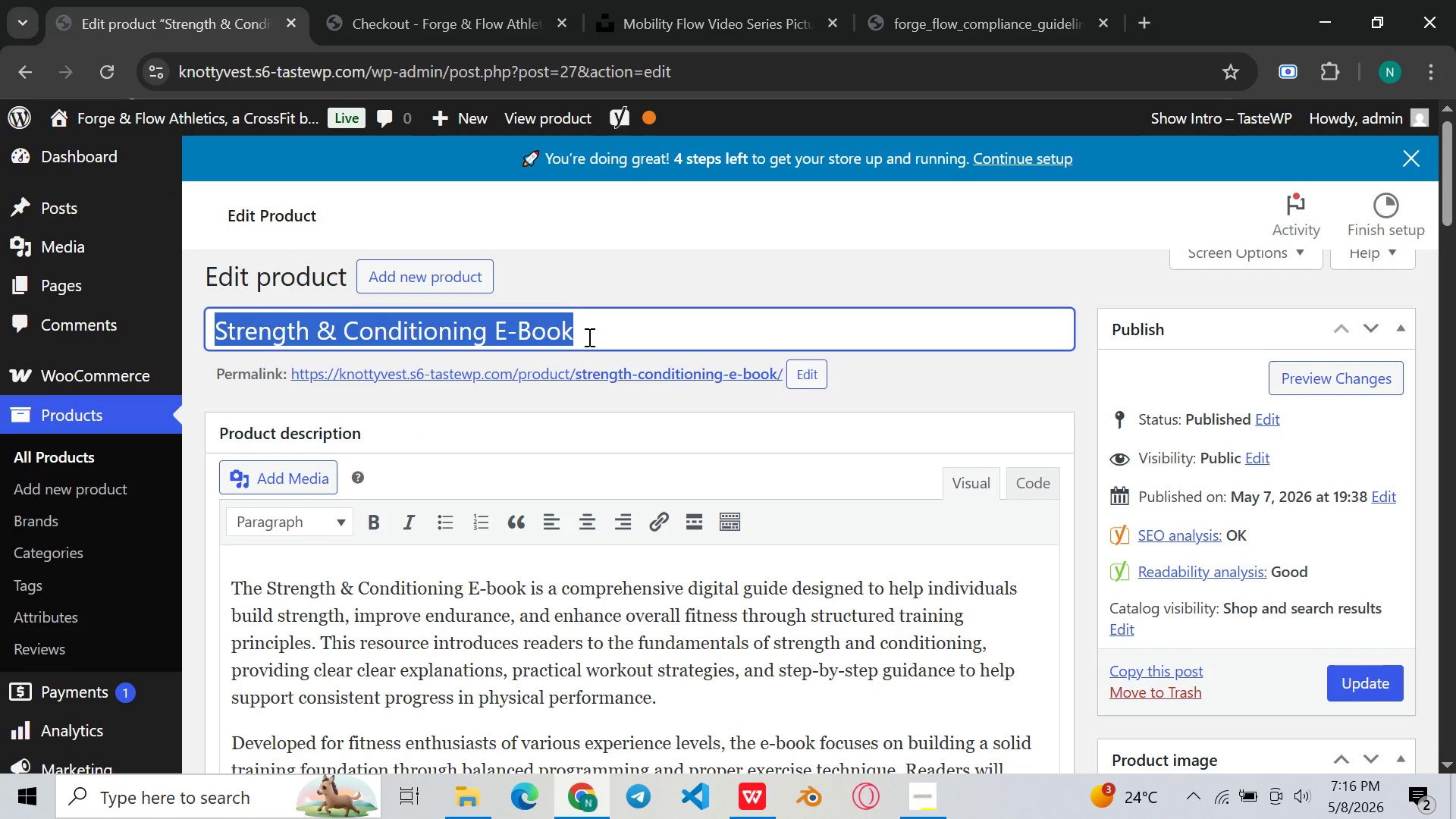 
key(Control+ControlLeft)
 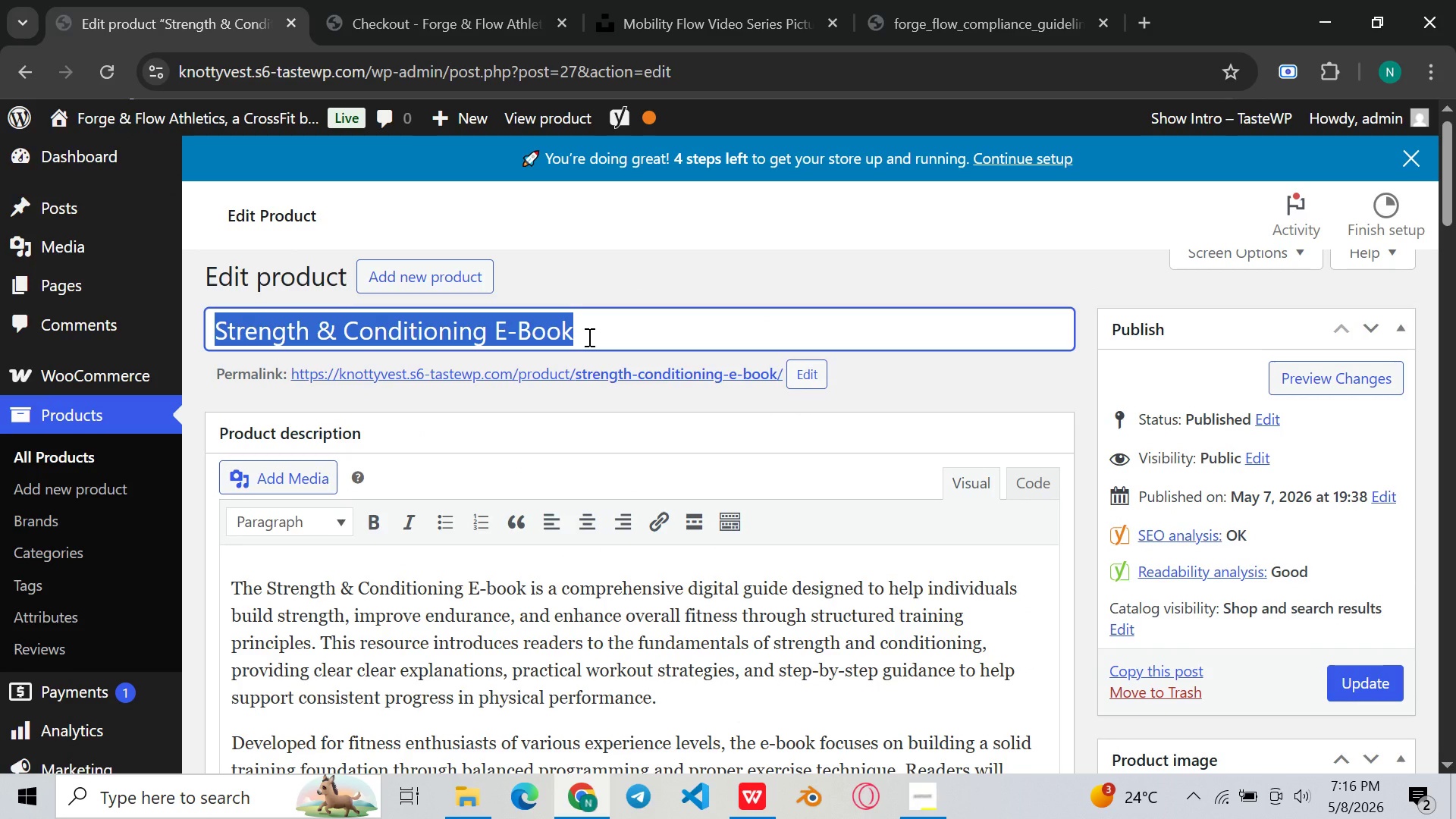 
key(Control+C)
 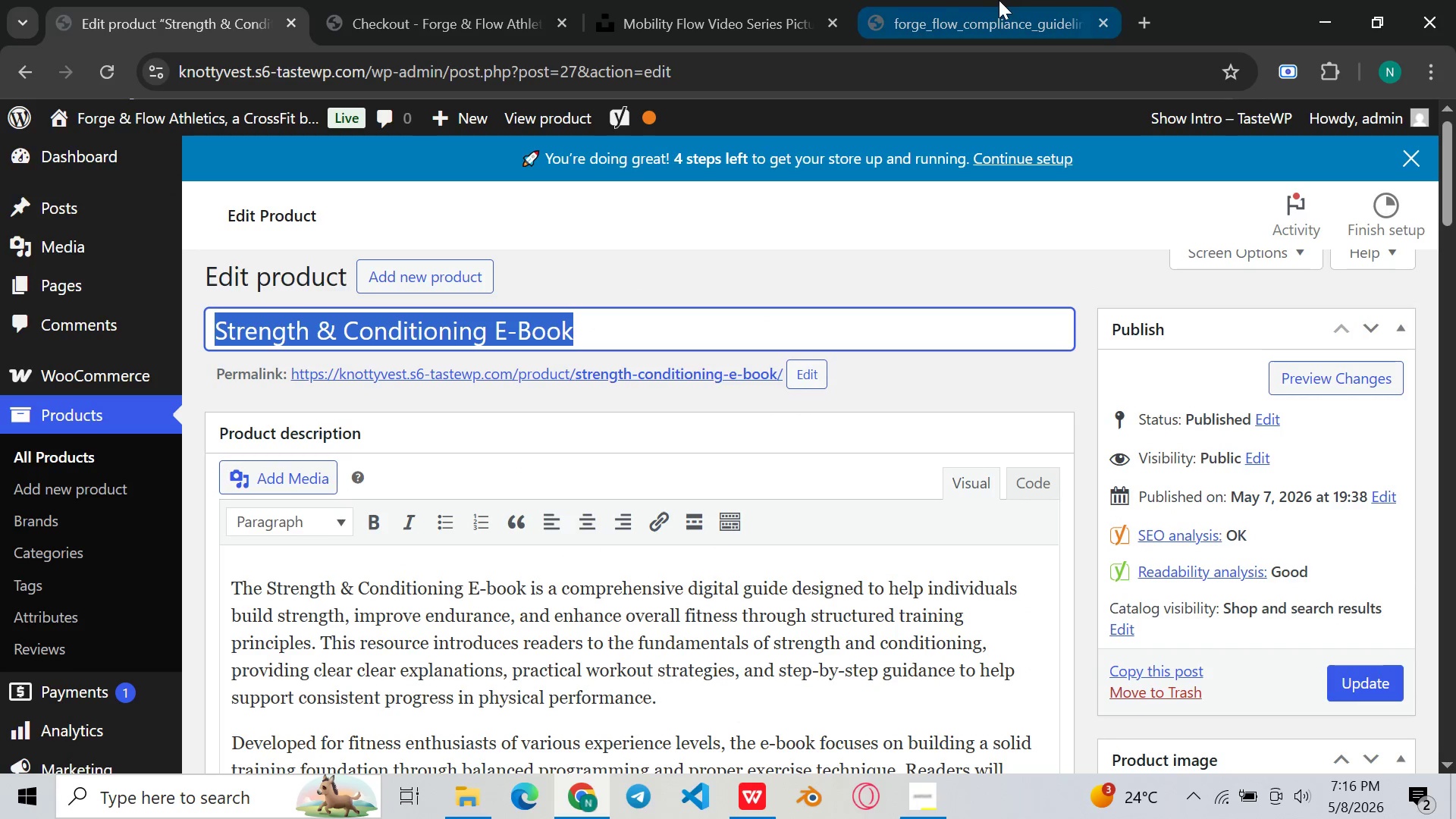 
left_click([999, 0])
 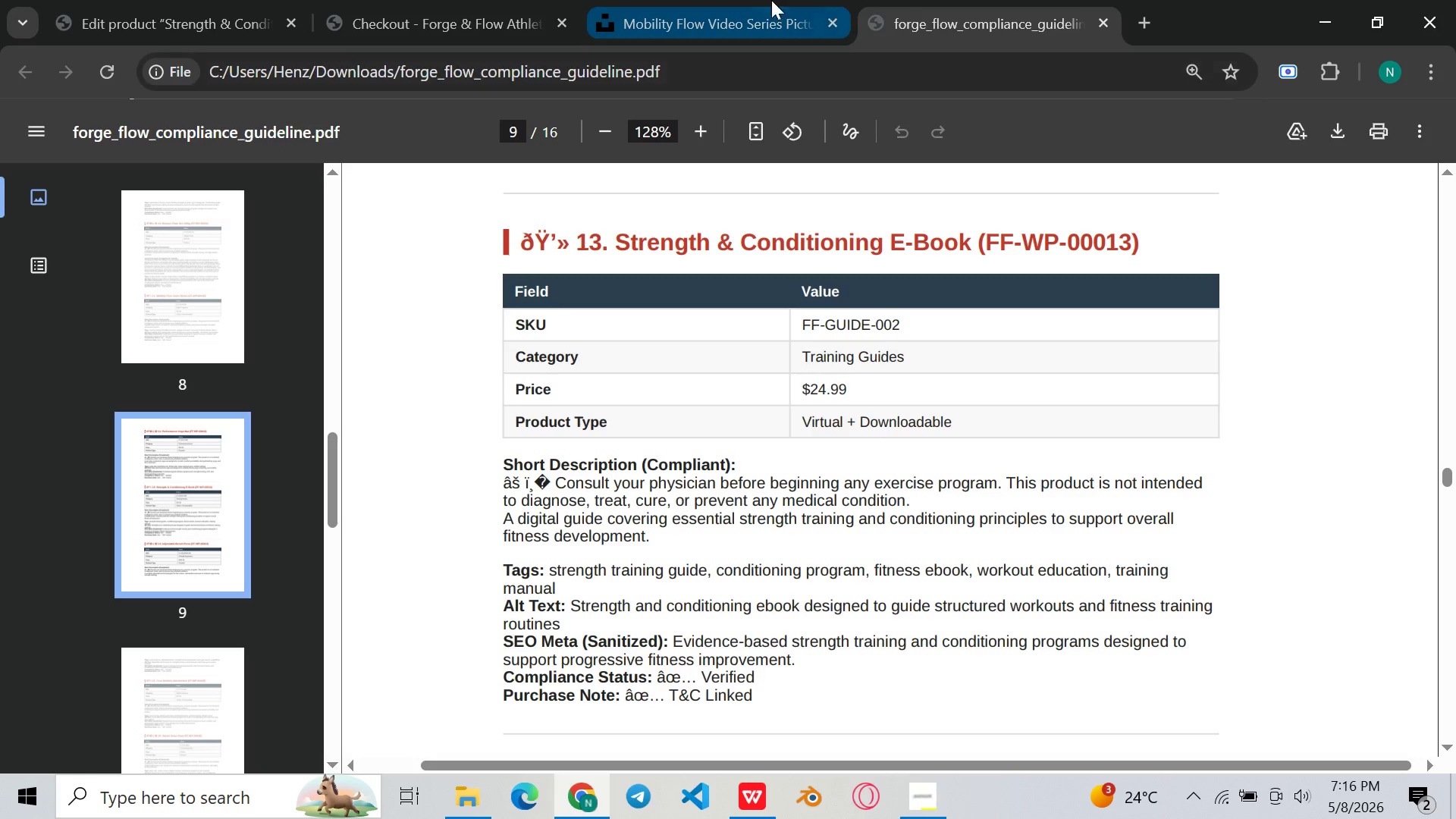 
left_click([762, 0])
 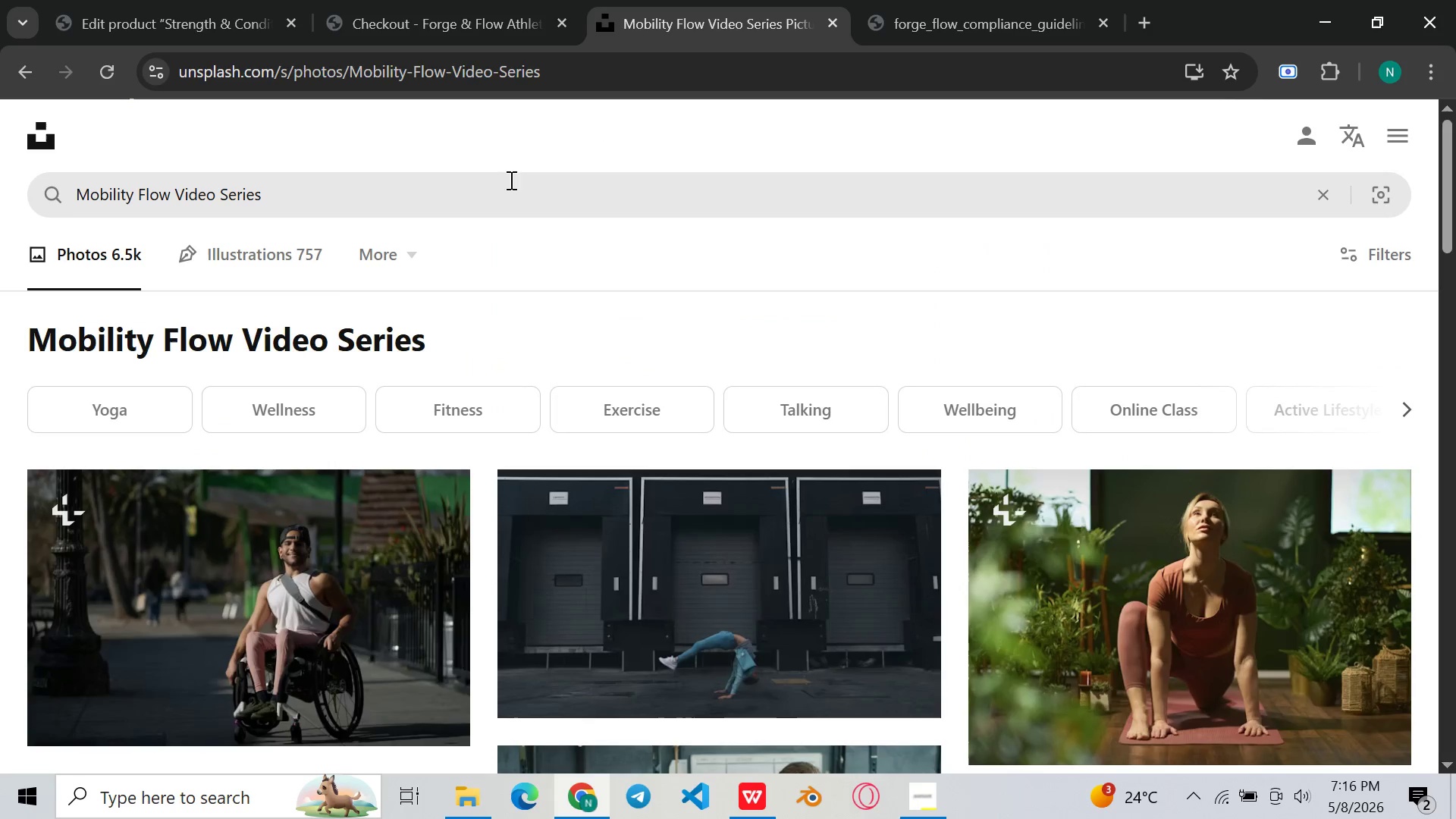 
left_click([463, 202])
 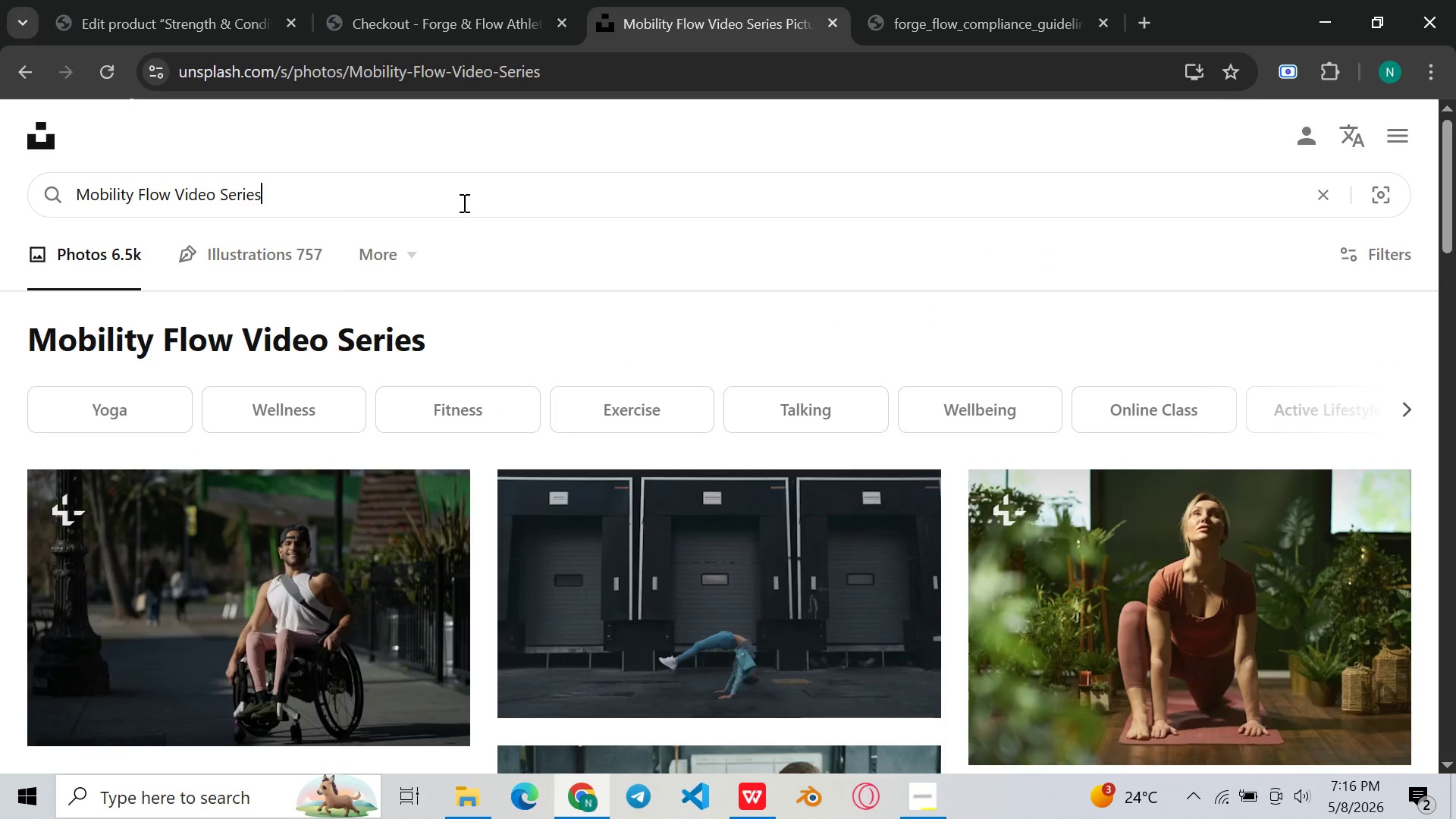 
key(Control+A)
 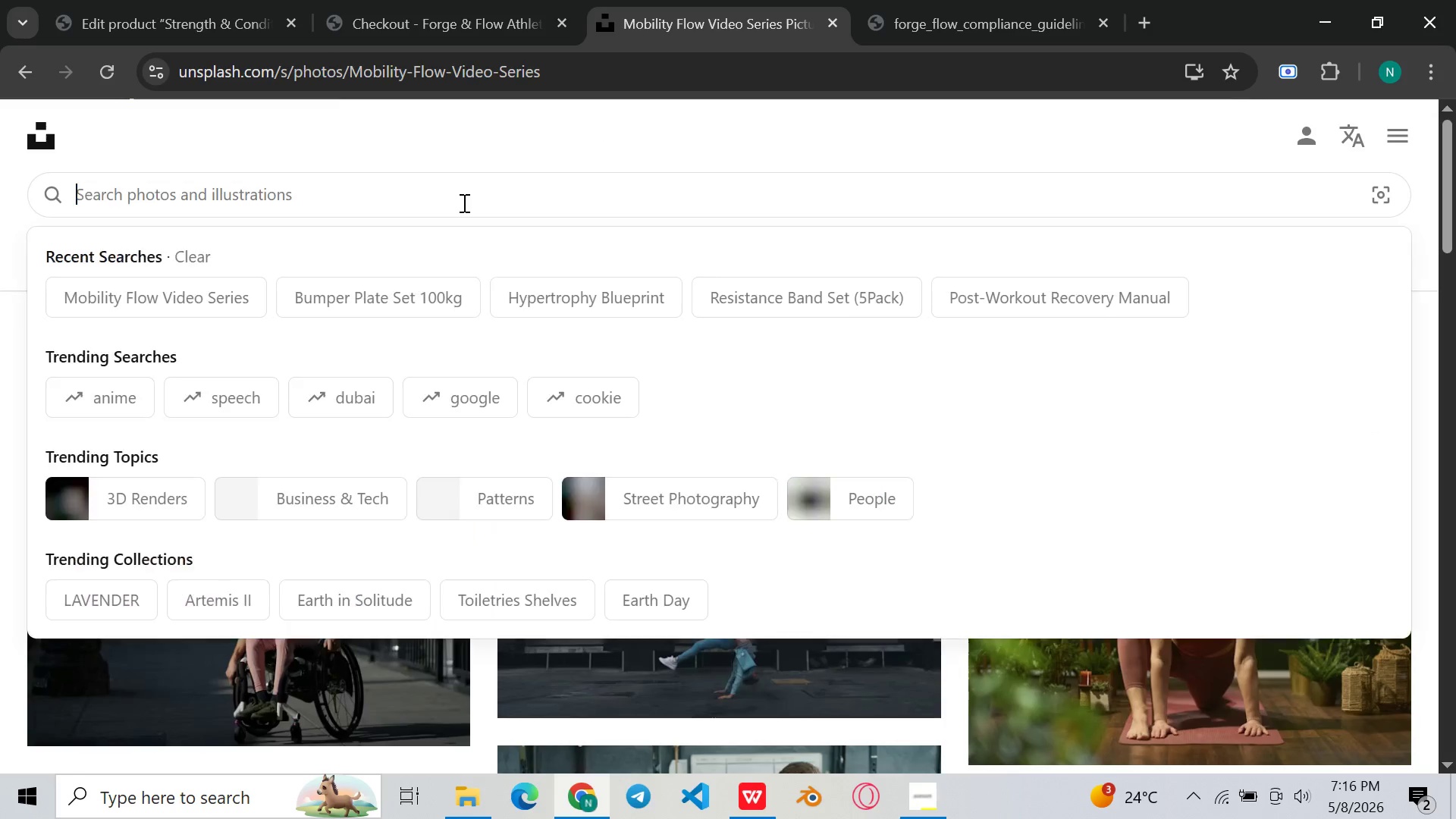 
key(Backspace)
 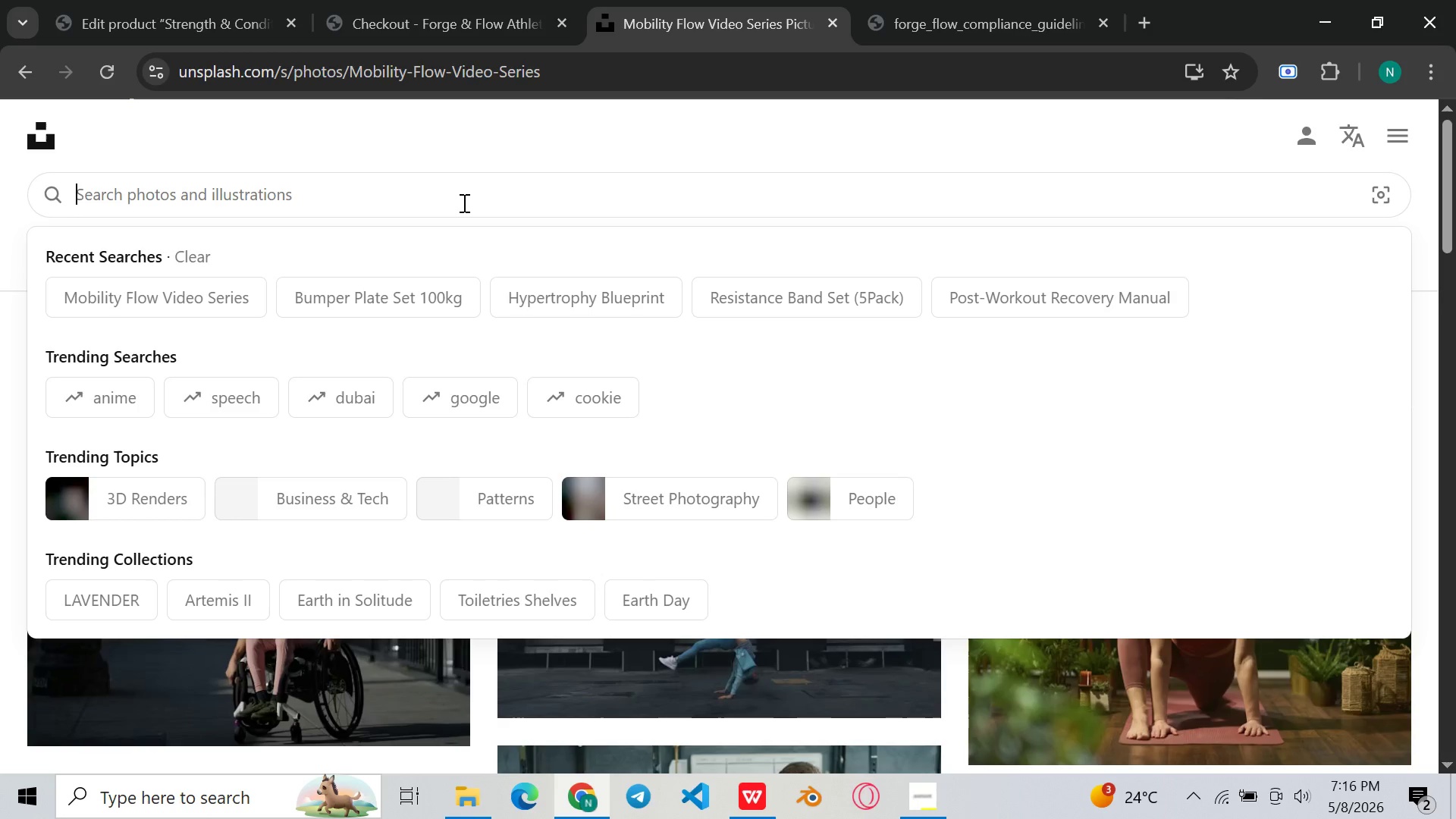 
key(Control+V)
 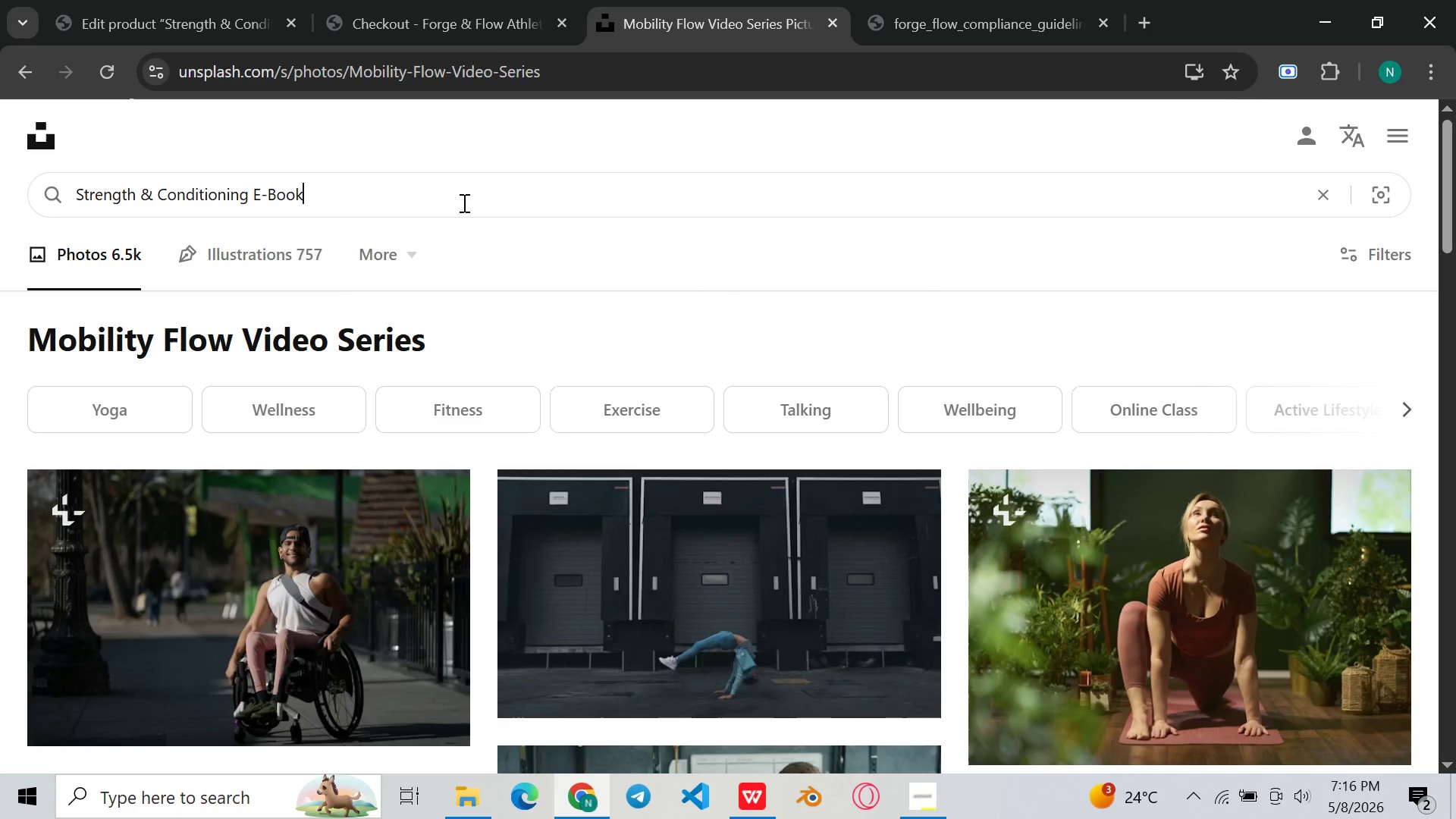 
key(Enter)
 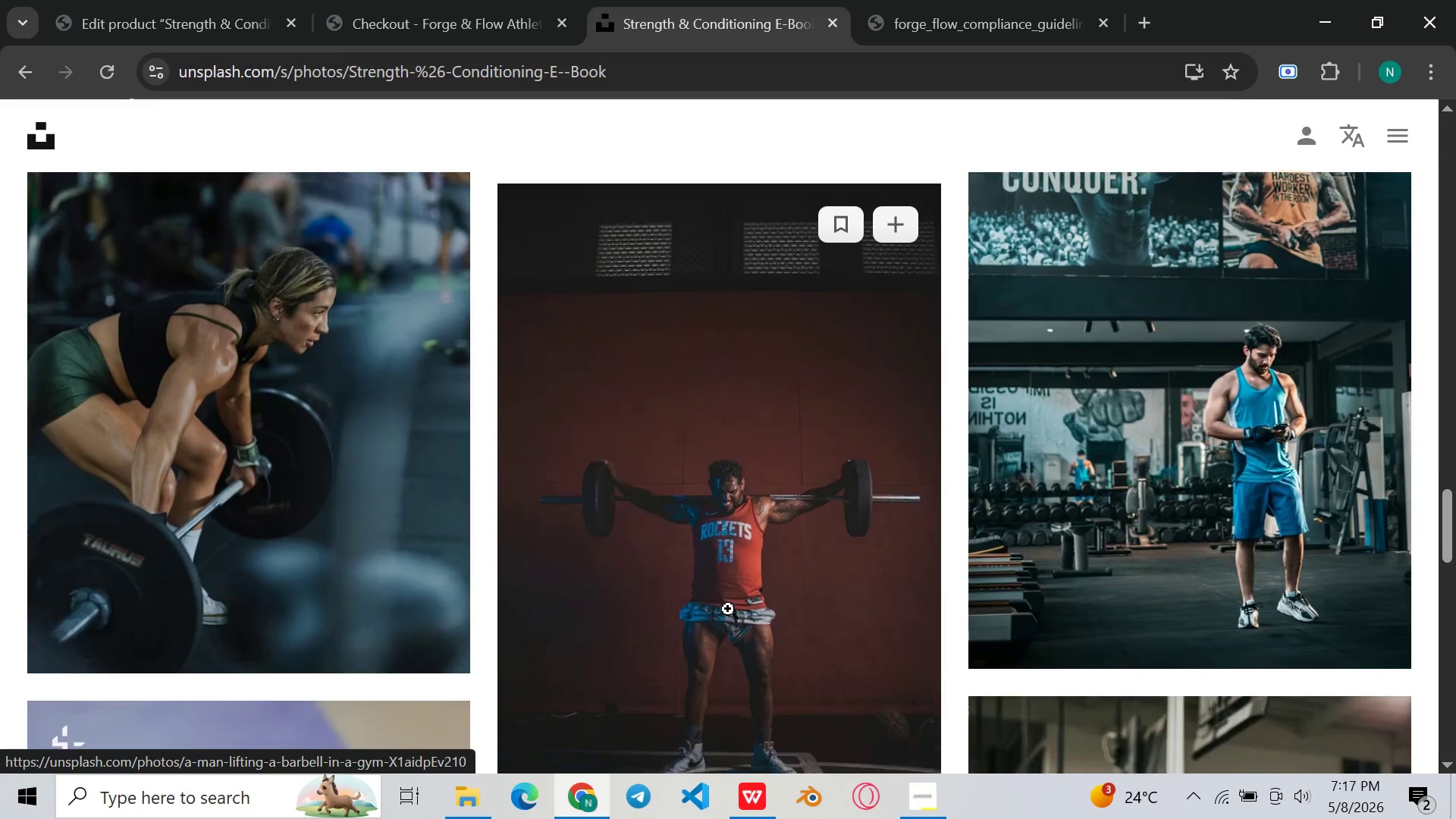 
wait(21.59)
 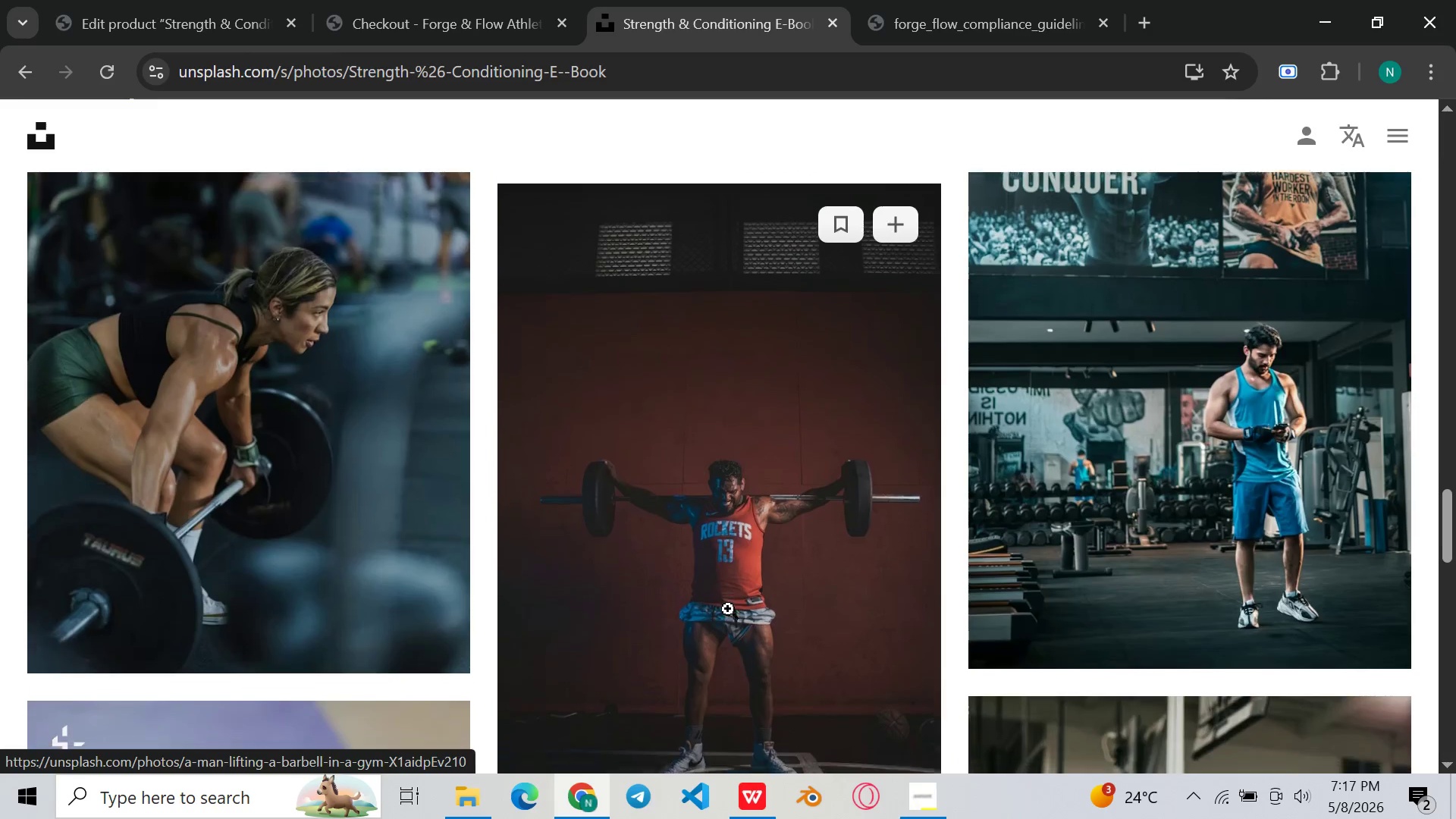 
left_click([742, 83])
 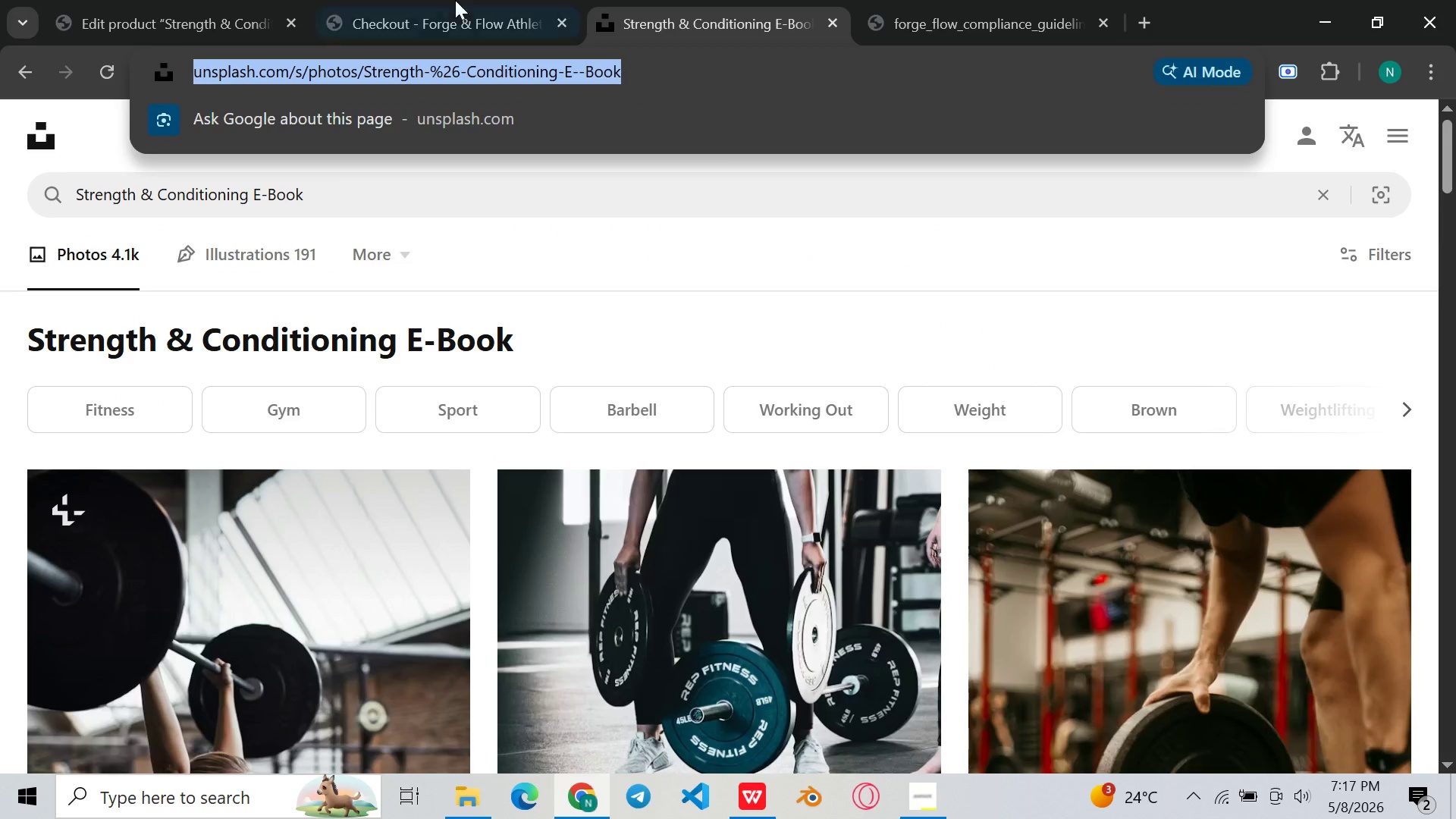 
left_click([441, 0])
 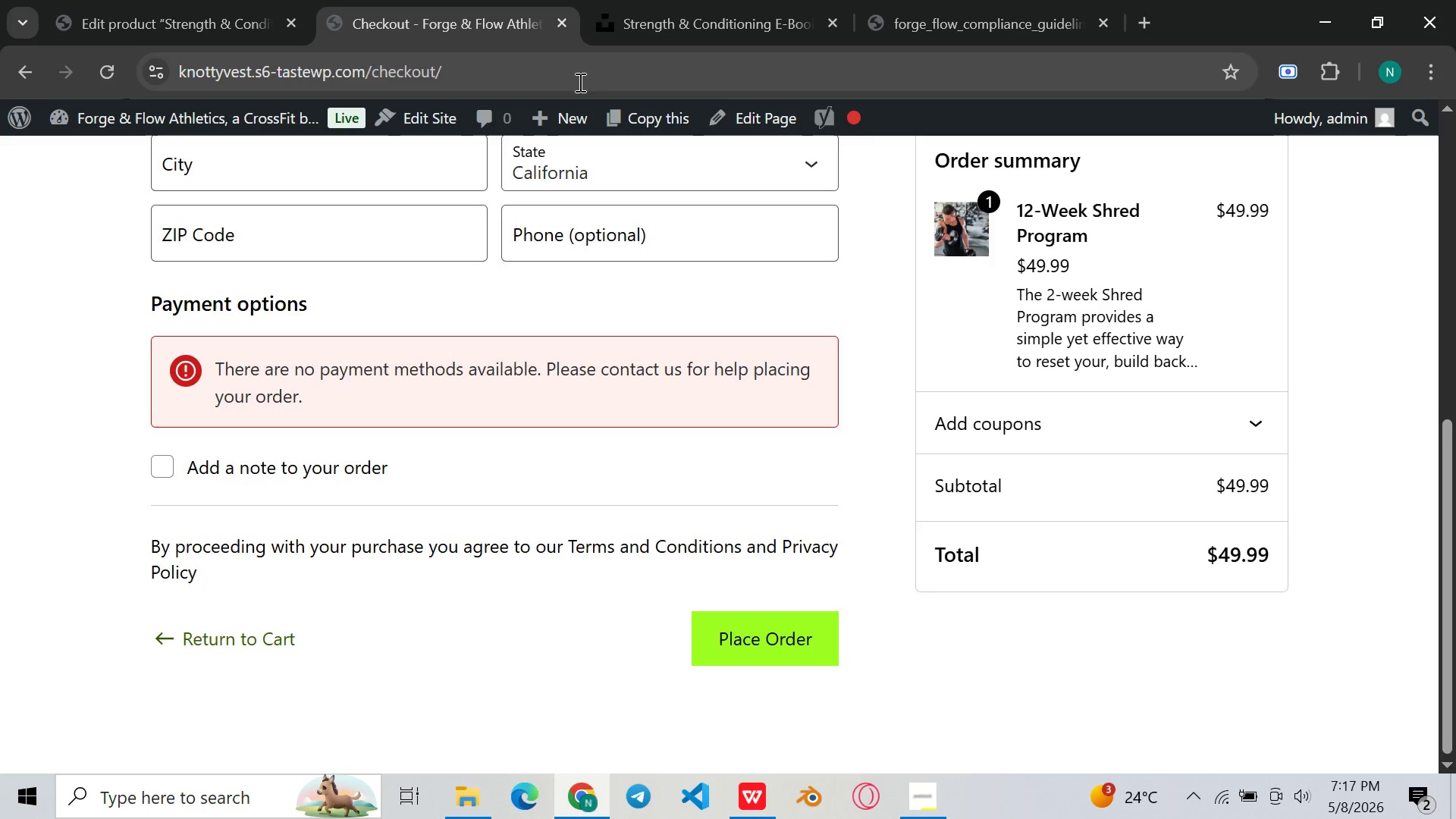 
left_click([590, 82])
 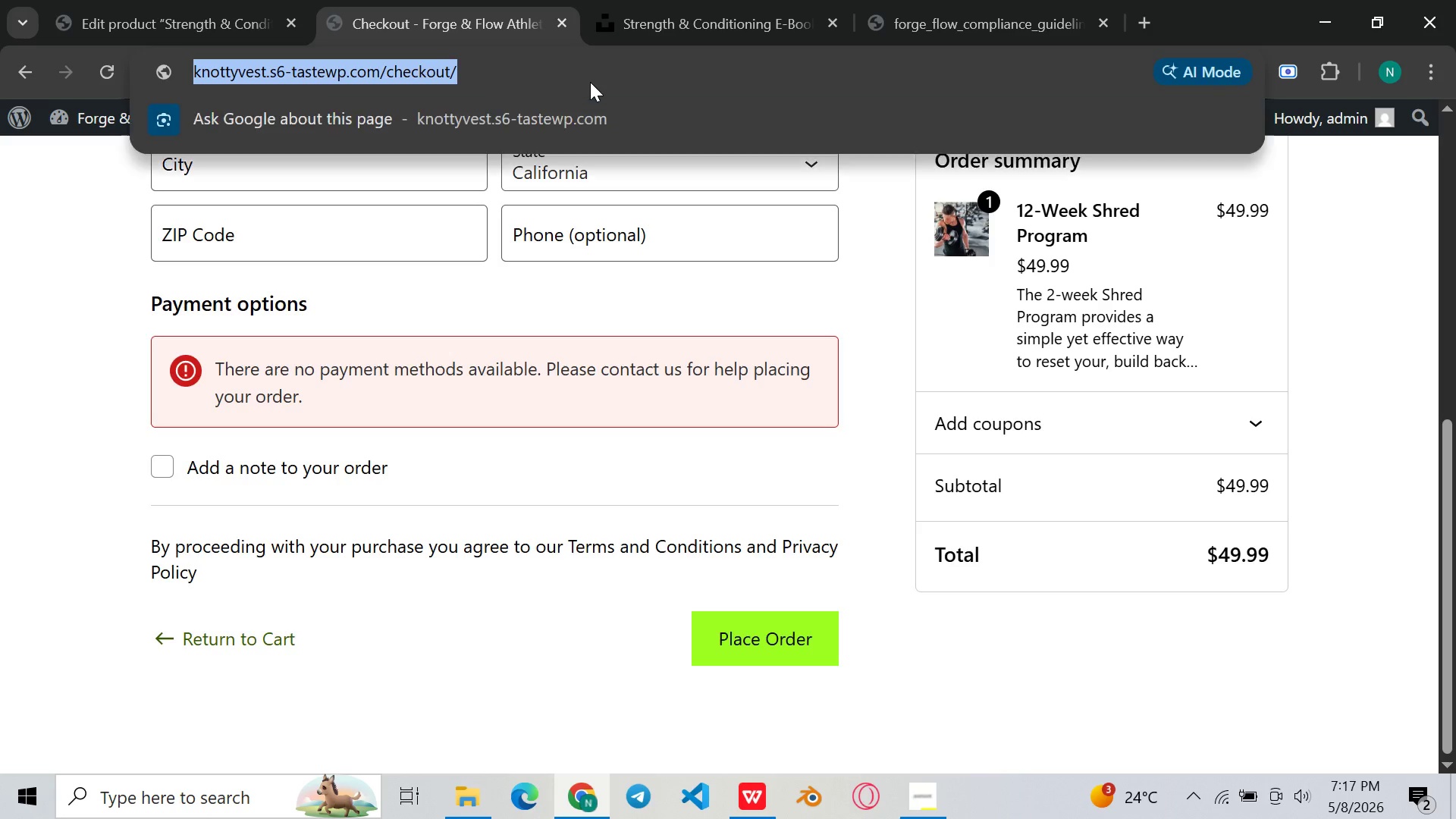 
key(Control+V)
 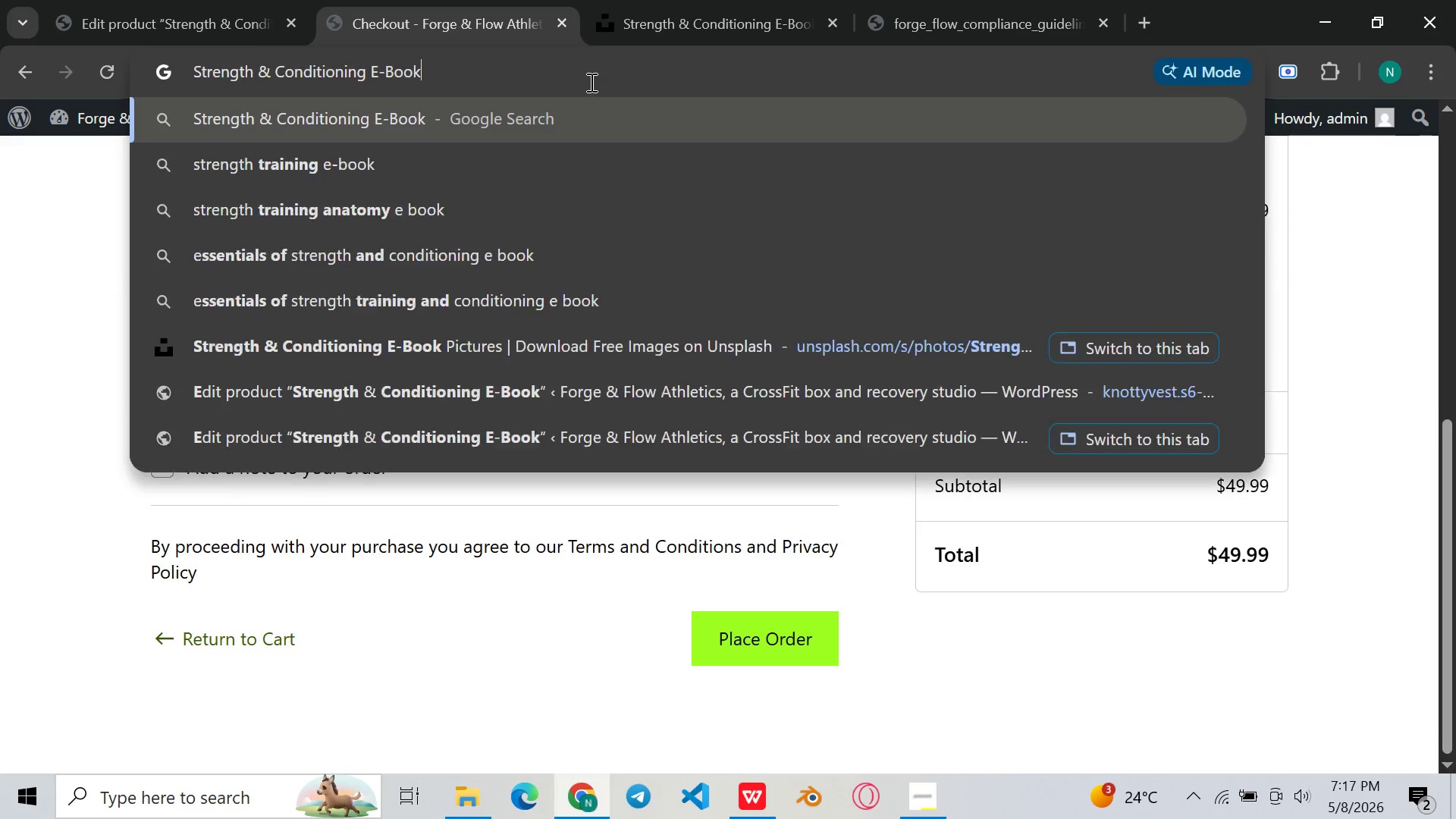 
key(Control+Enter)
 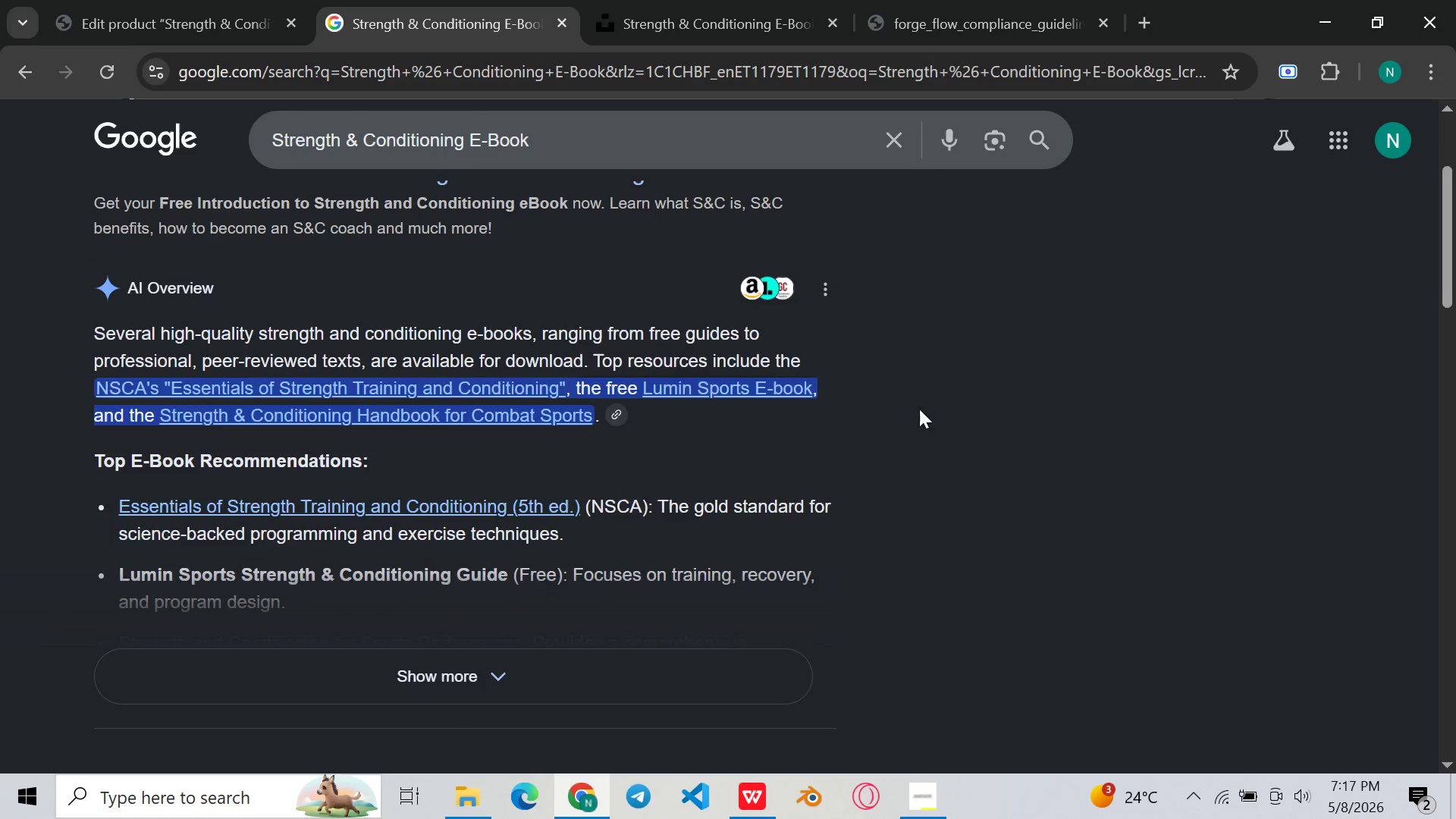 
wait(8.0)
 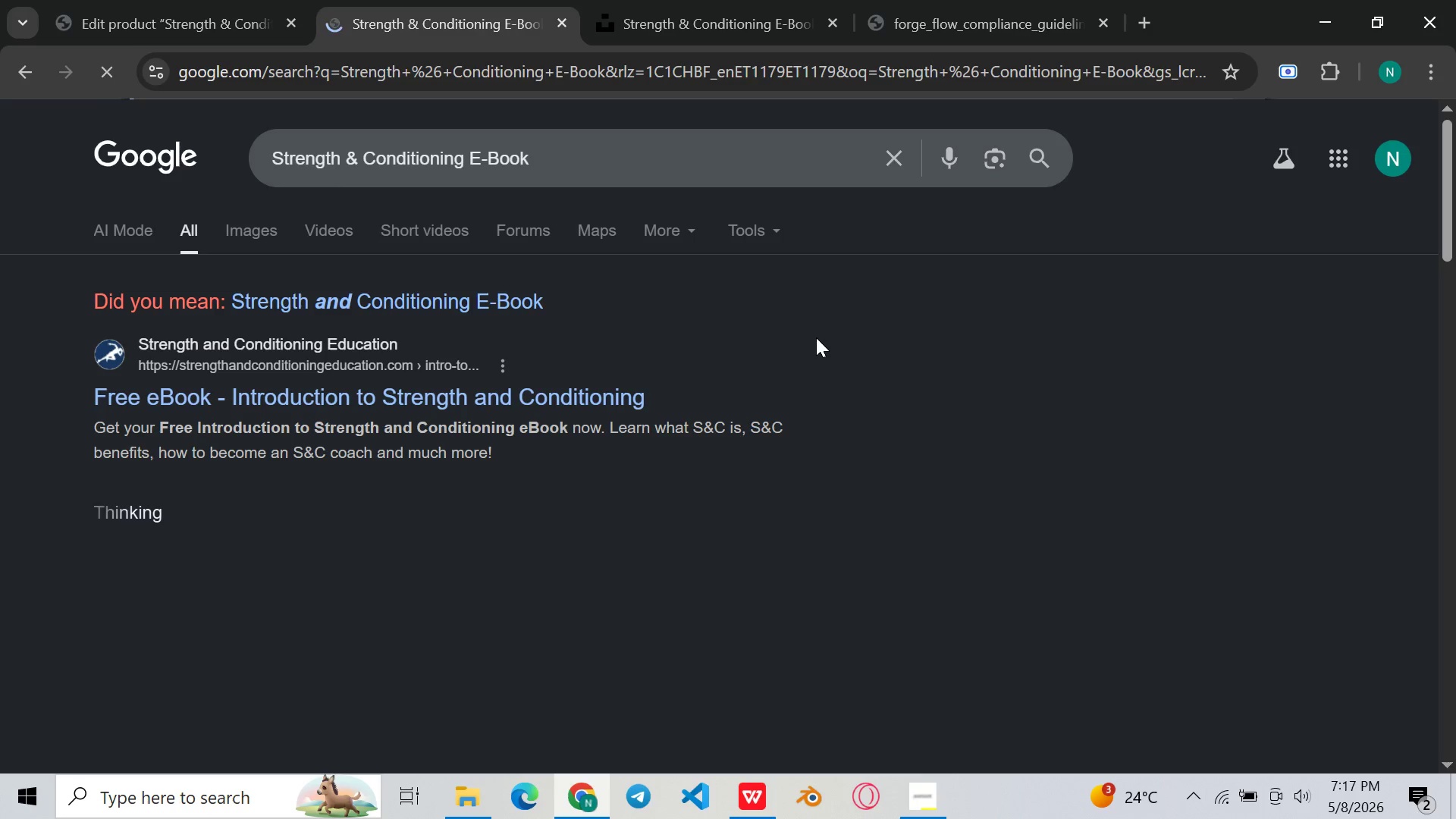 
left_click([759, 339])
 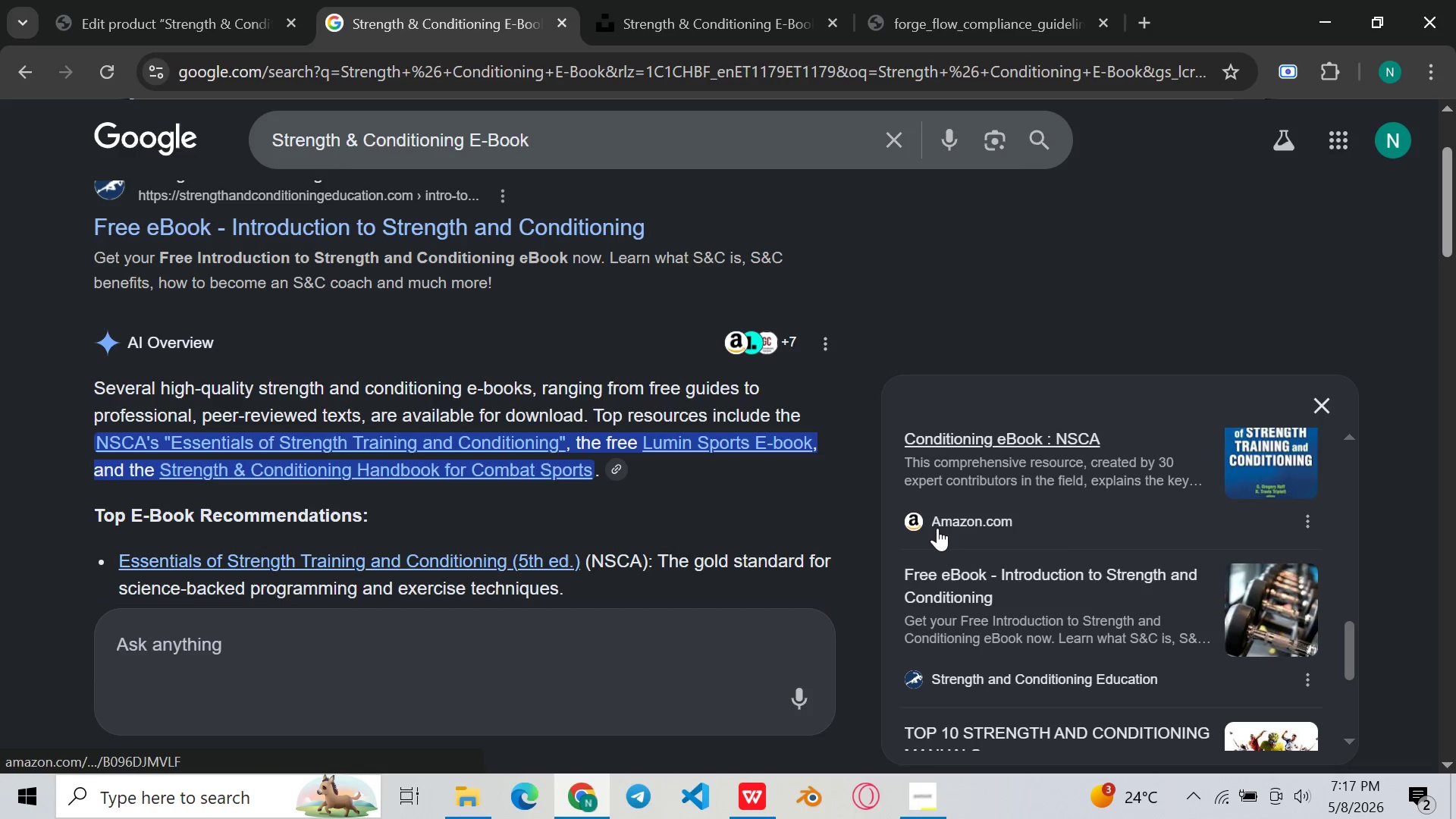 
wait(7.48)
 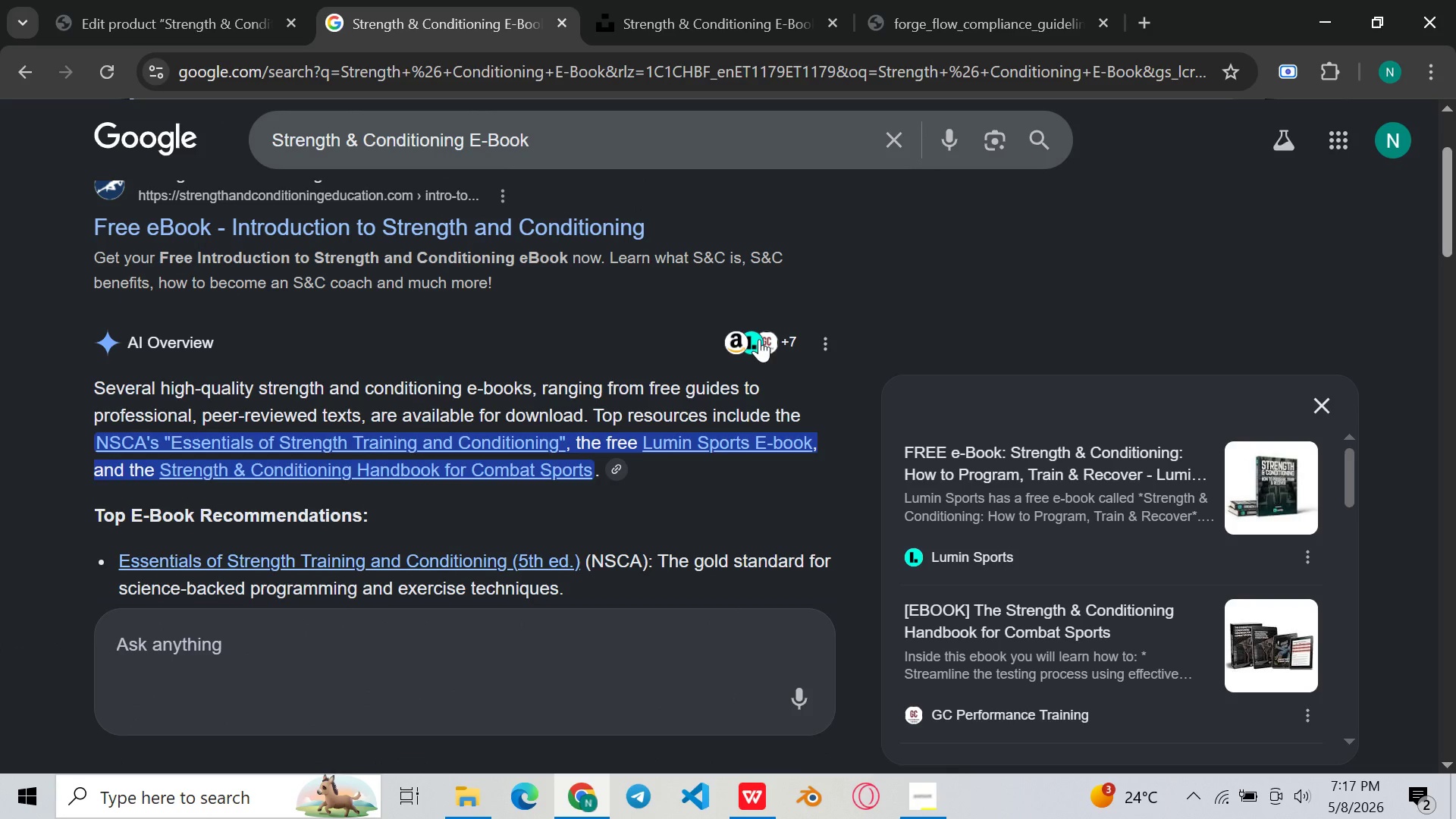 
left_click([998, 566])
 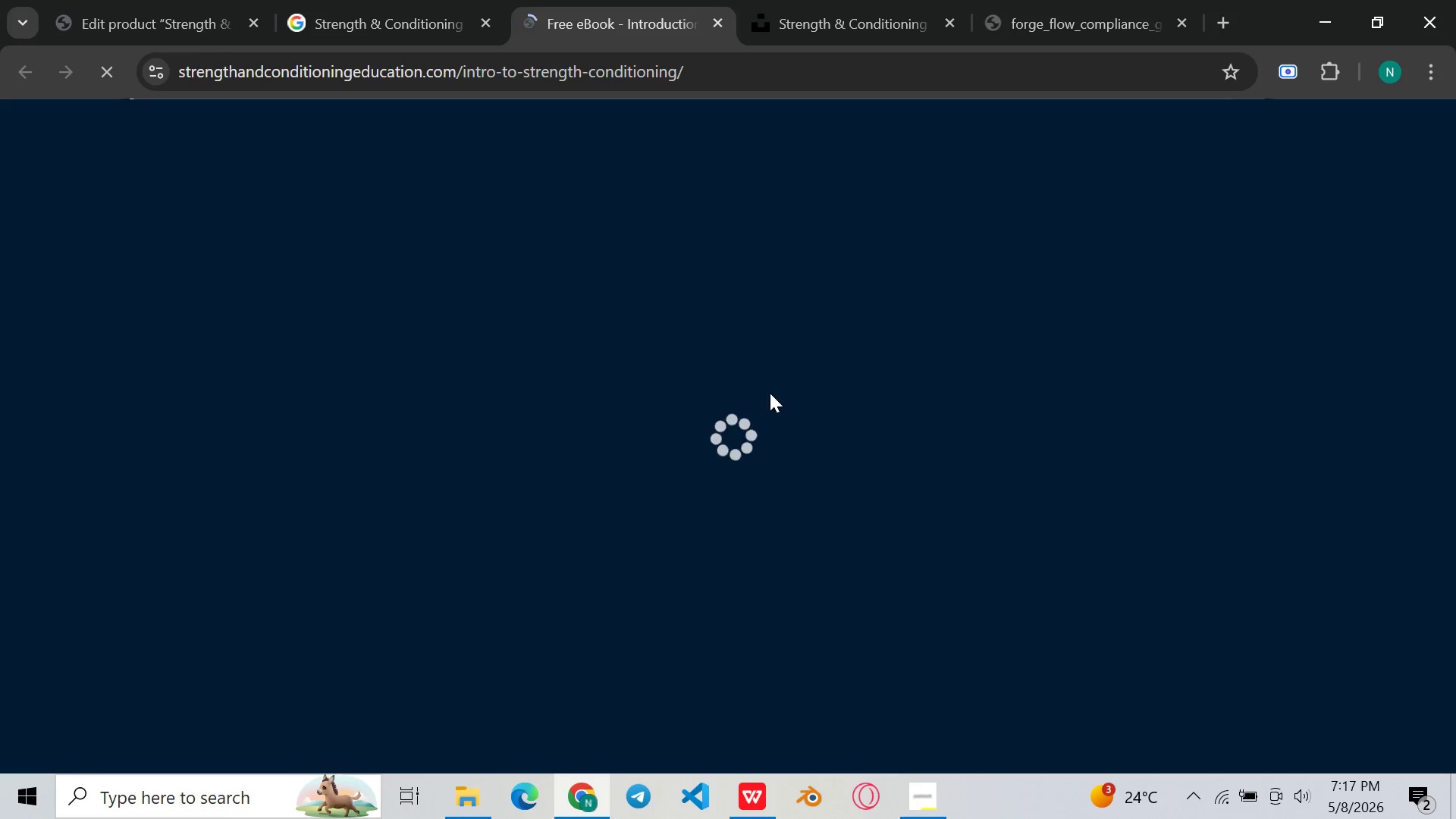 
wait(7.28)
 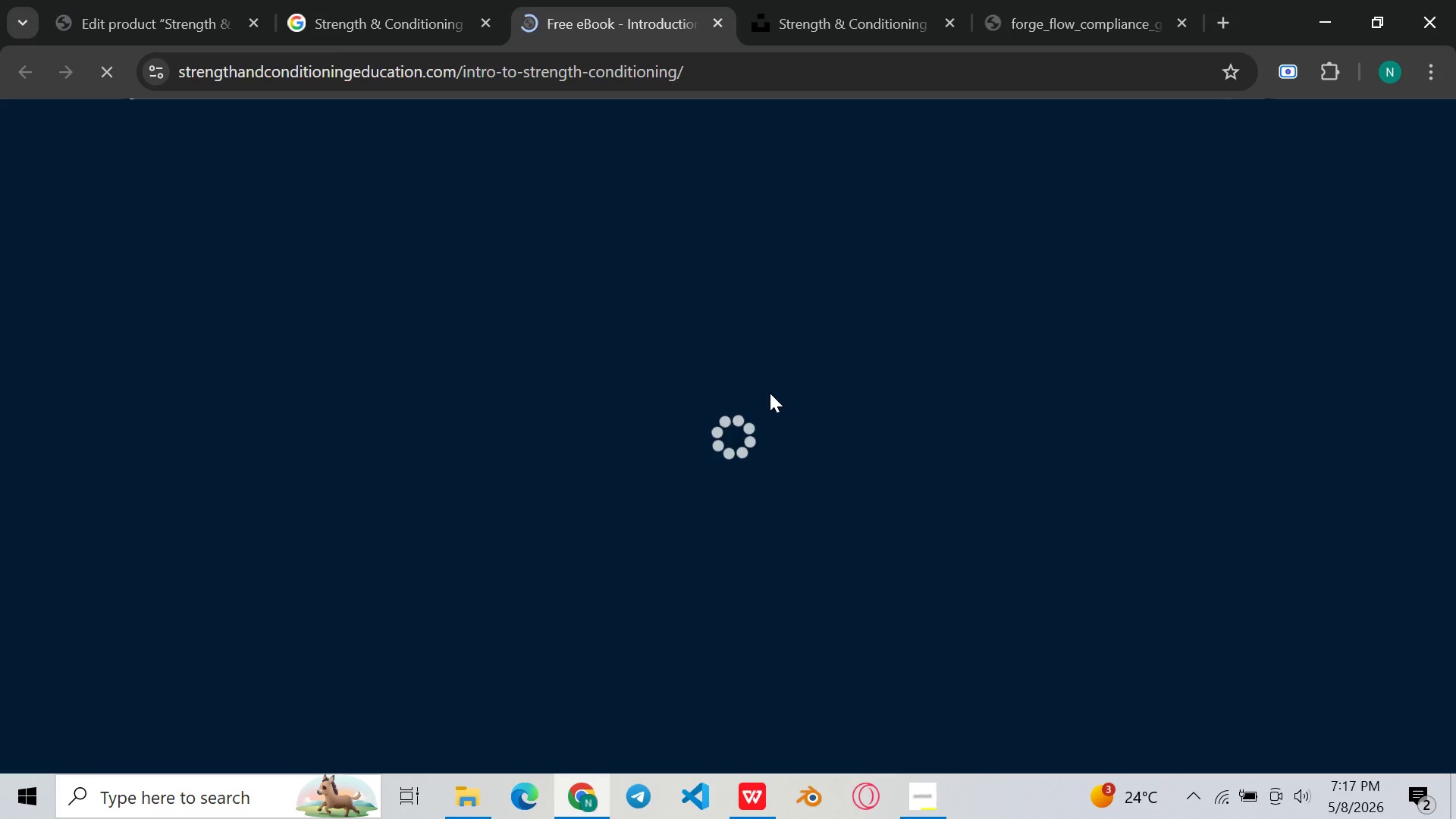 
left_click([133, 0])
 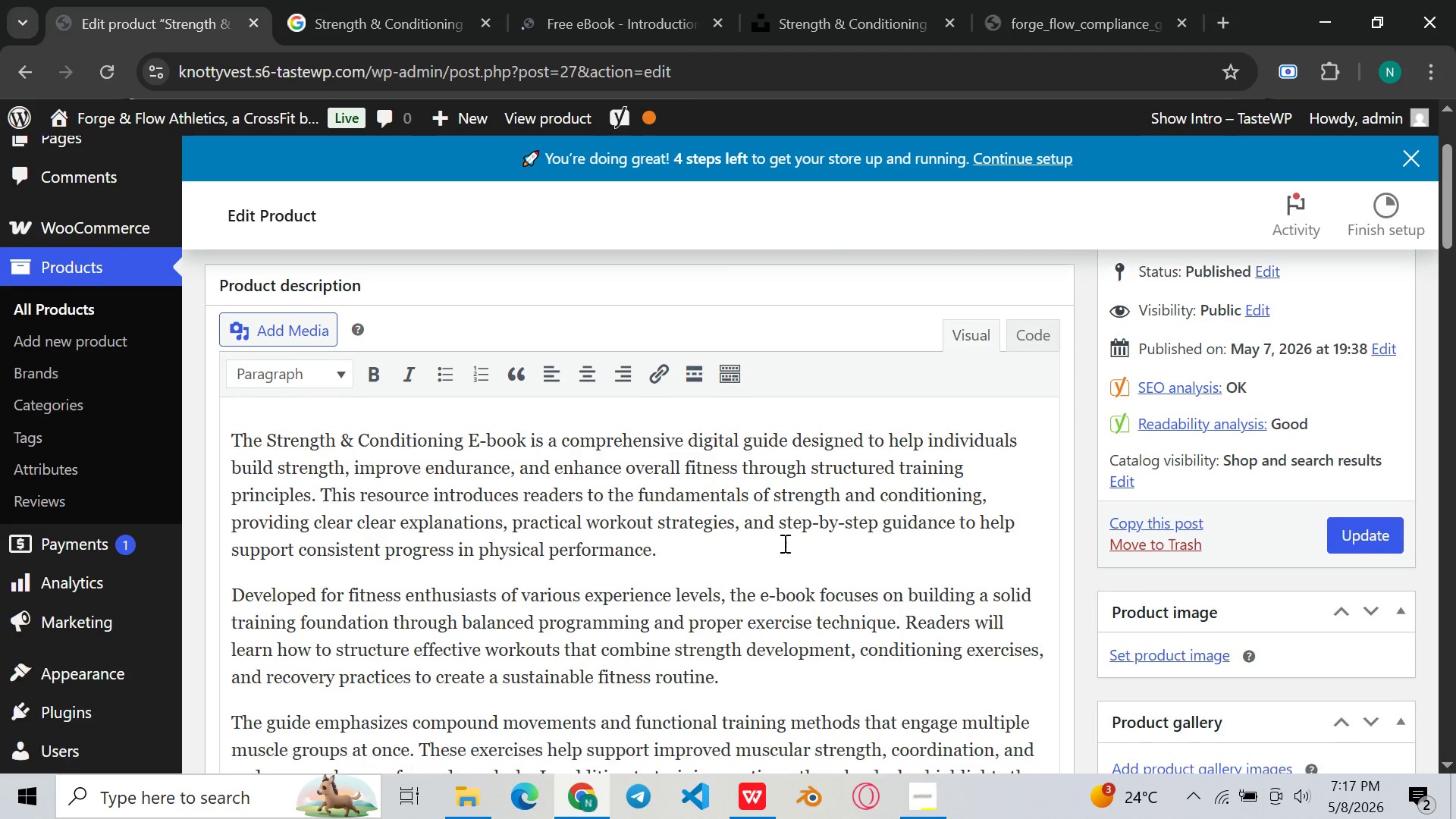 
left_click([808, 557])
 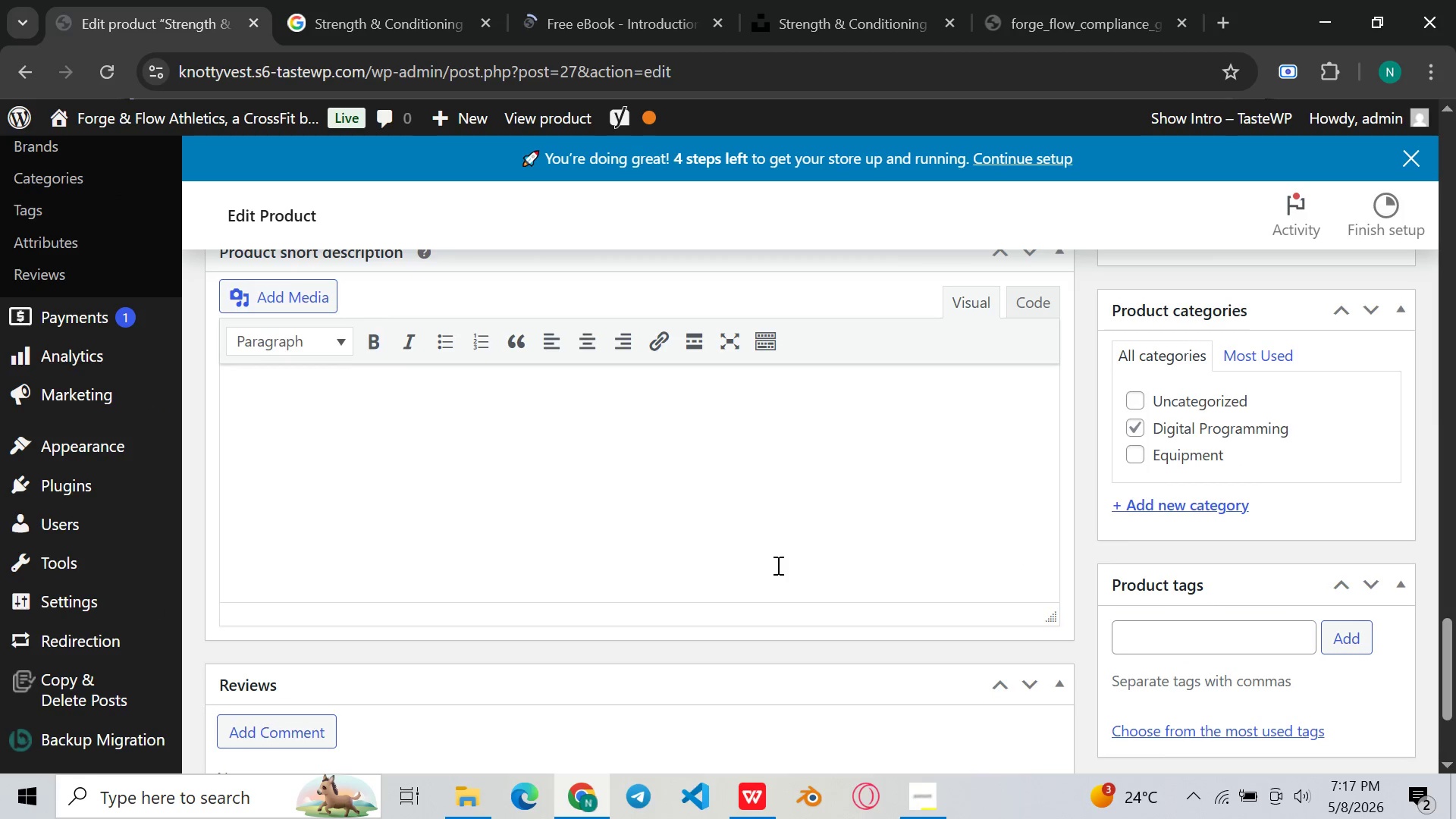 
wait(8.31)
 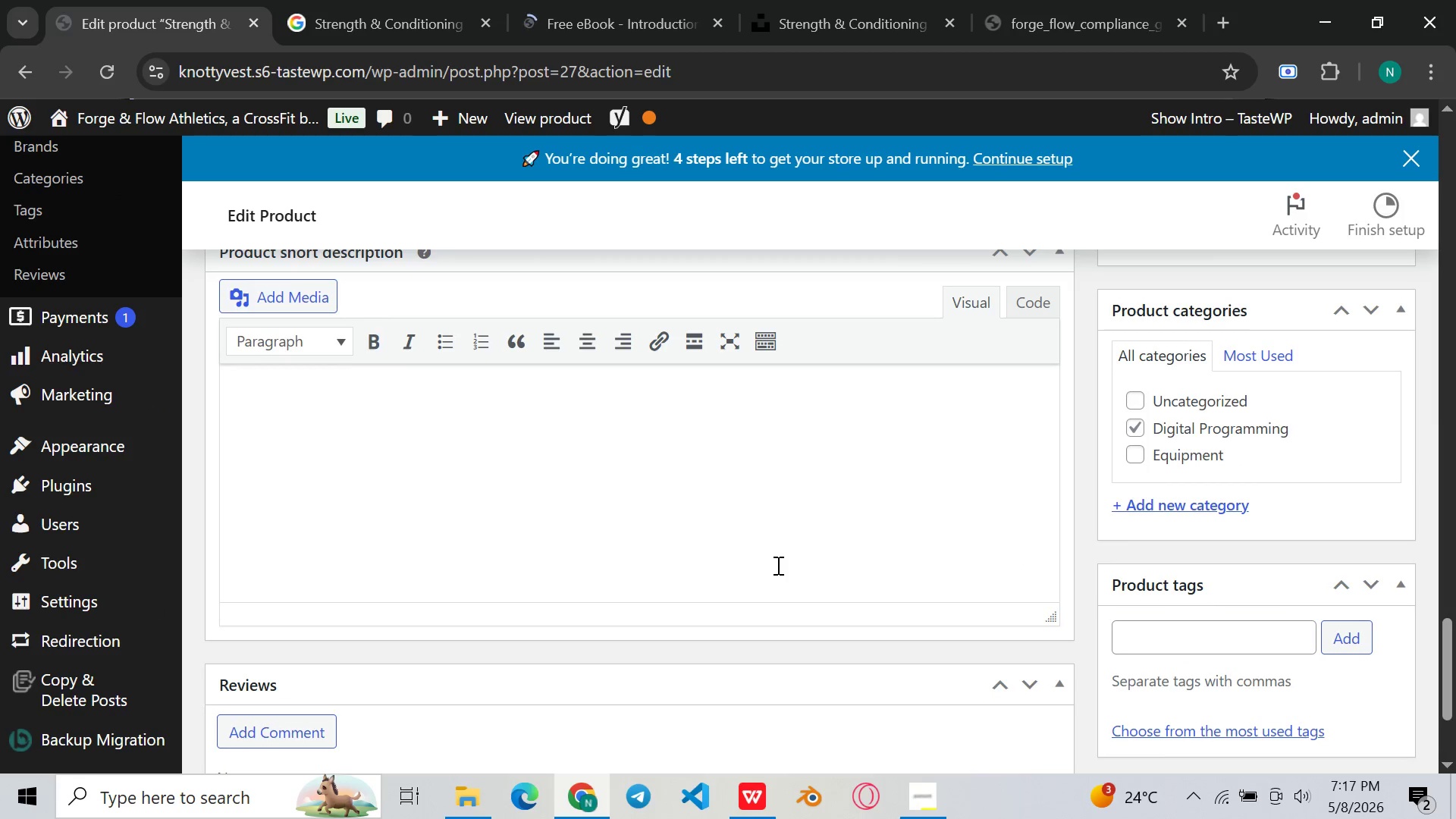 
left_click([794, 492])
 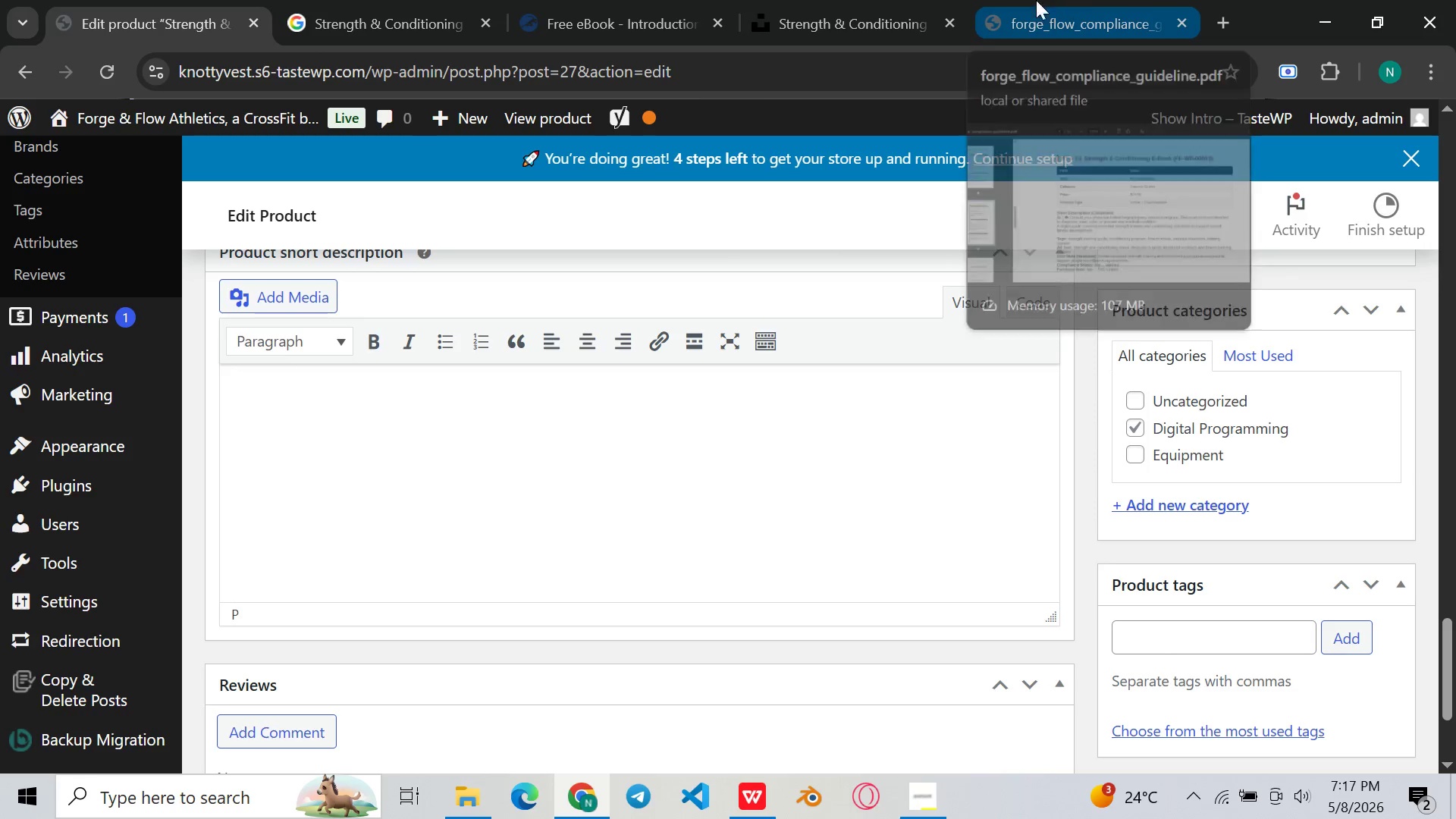 
left_click([742, 0])
 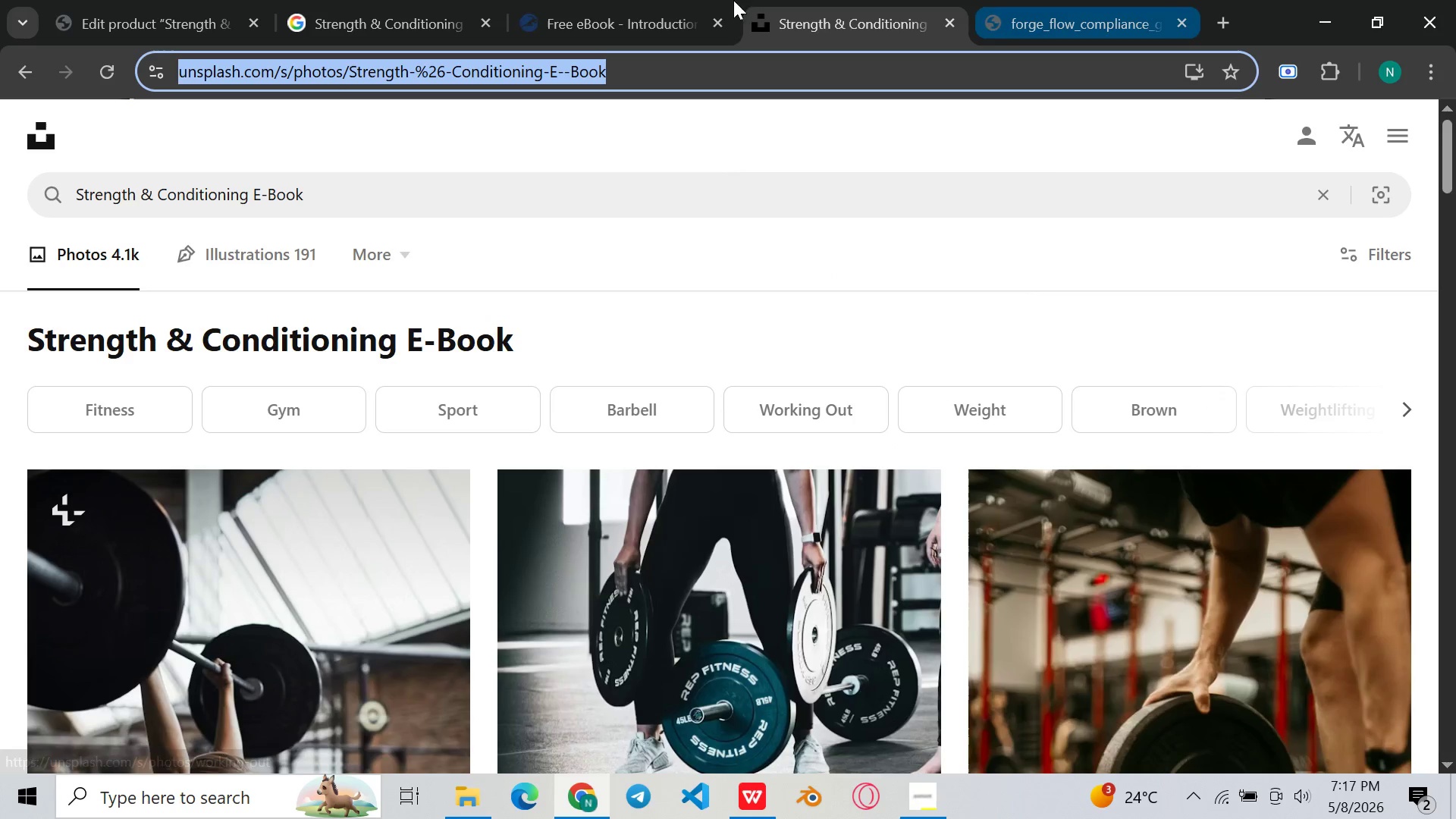 
left_click([534, 0])
 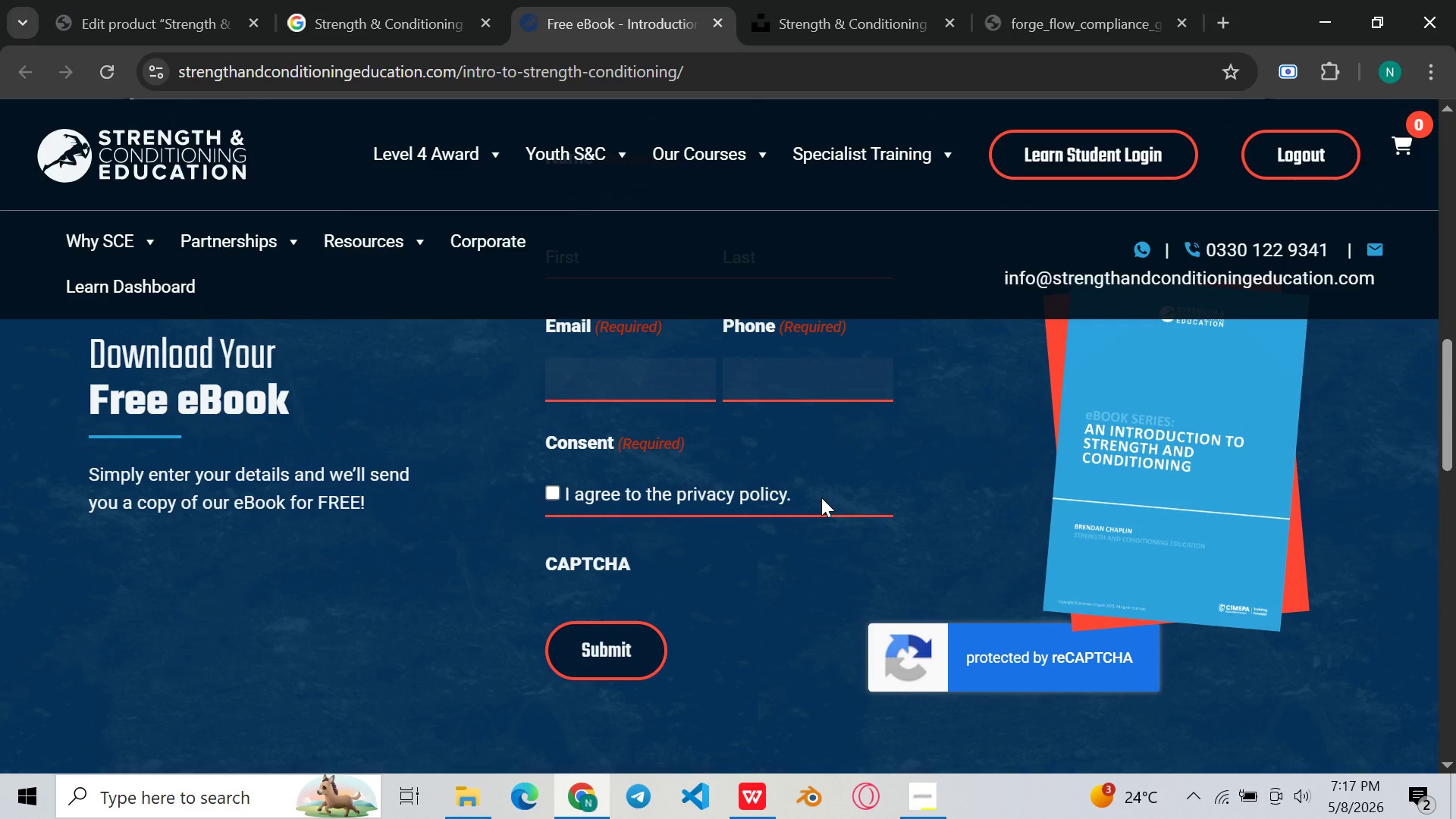 
wait(11.12)
 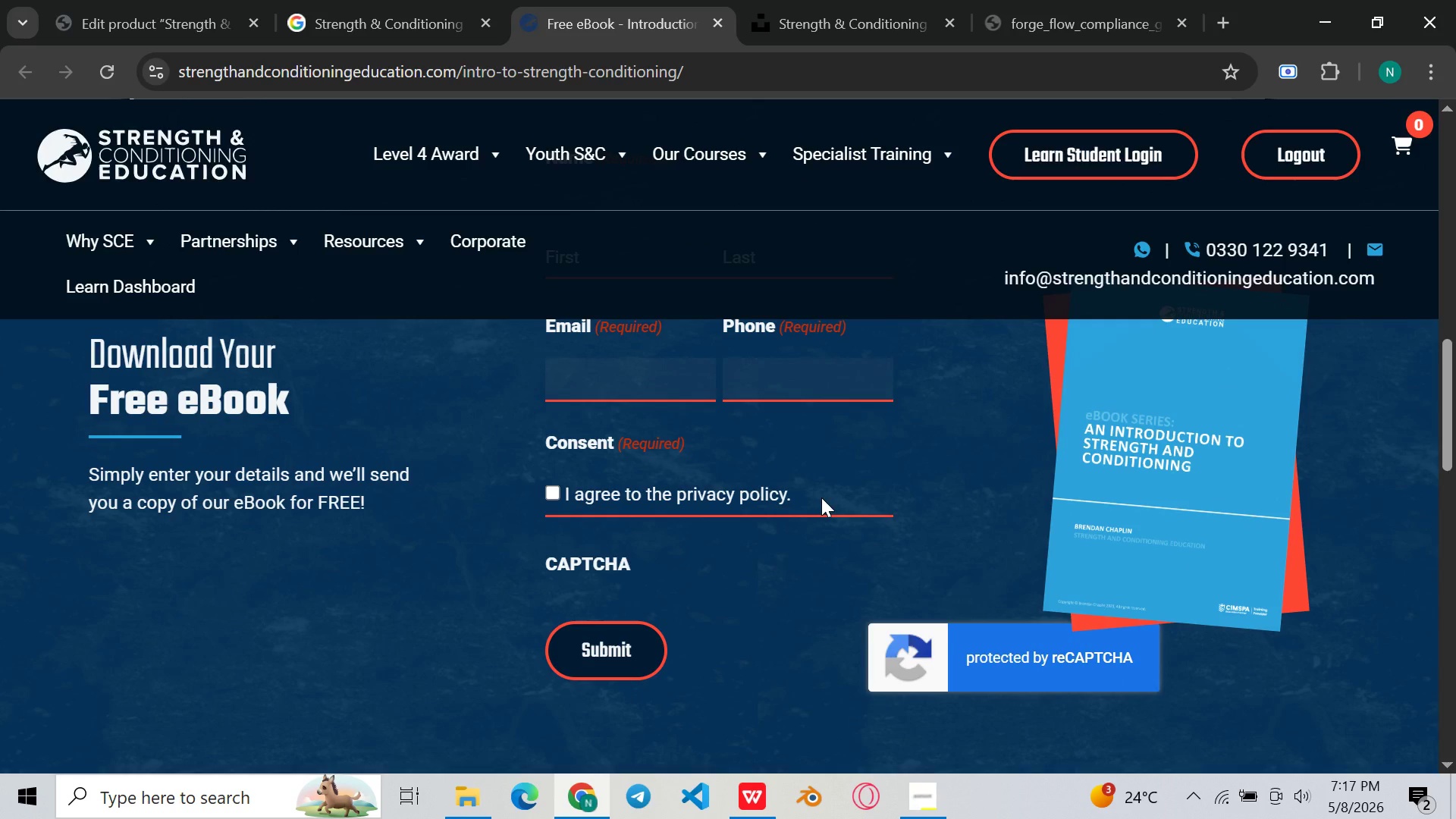 
left_click([1126, 554])
 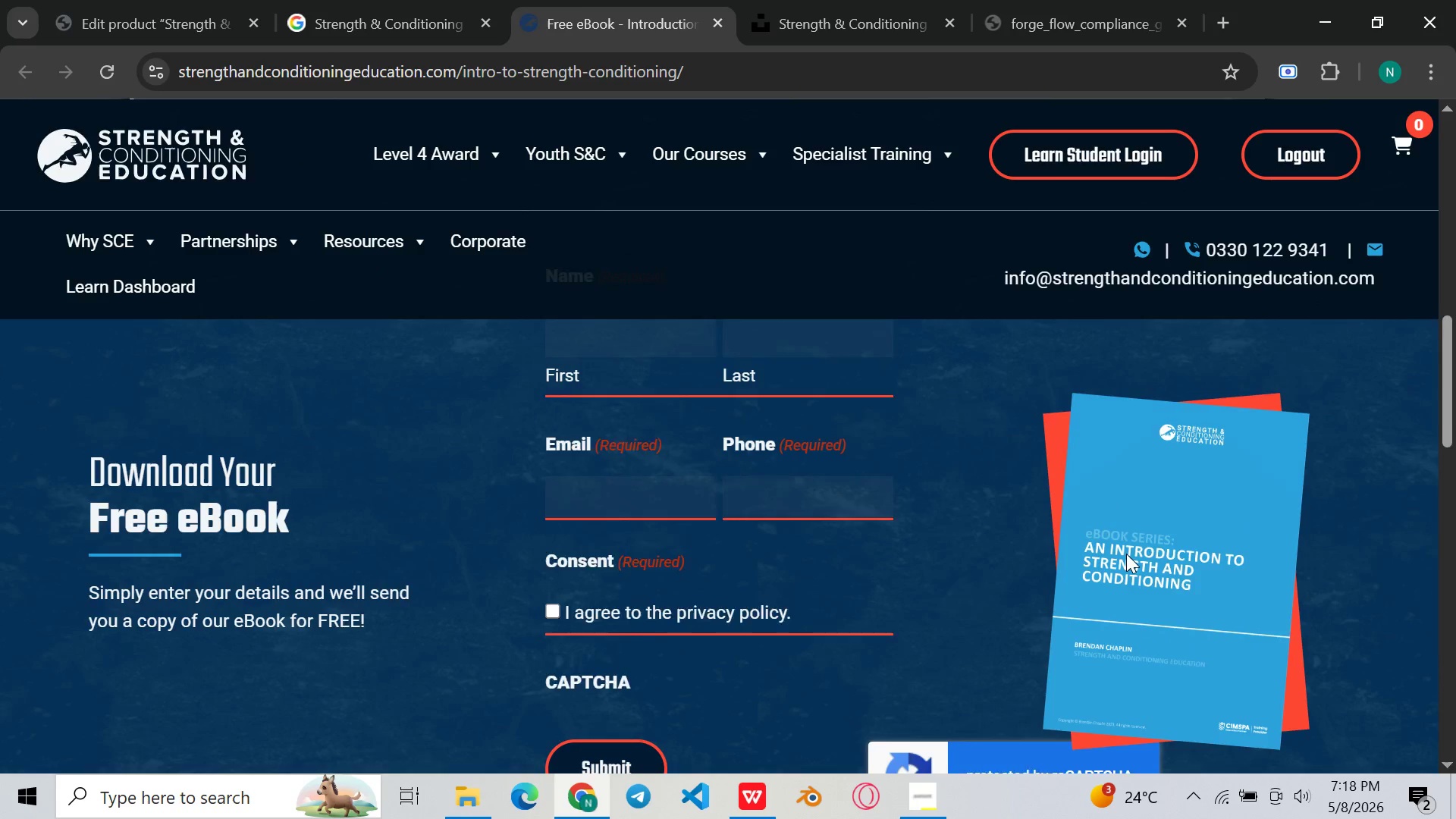 
left_click([108, 0])
 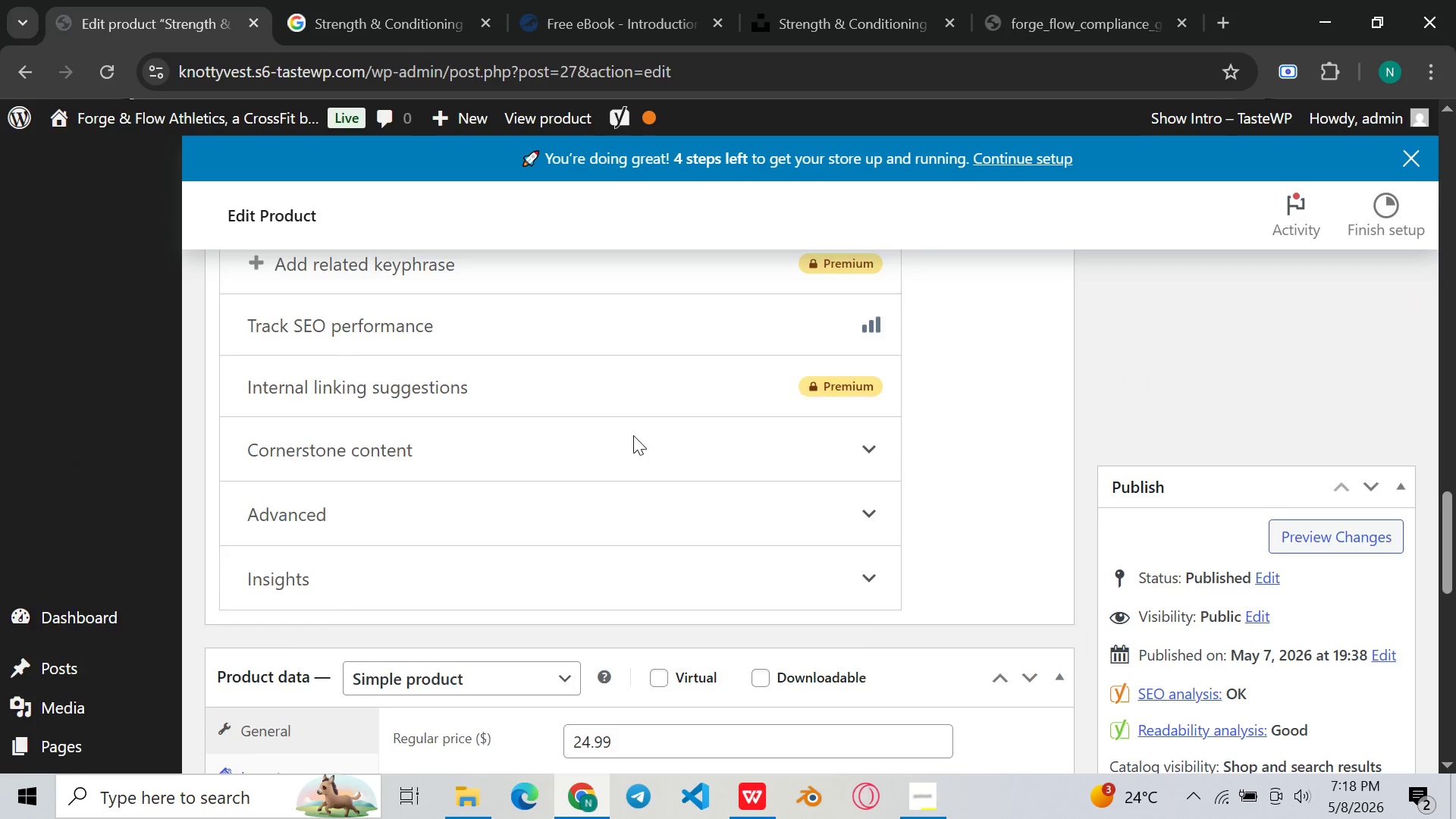 
right_click([633, 435])
 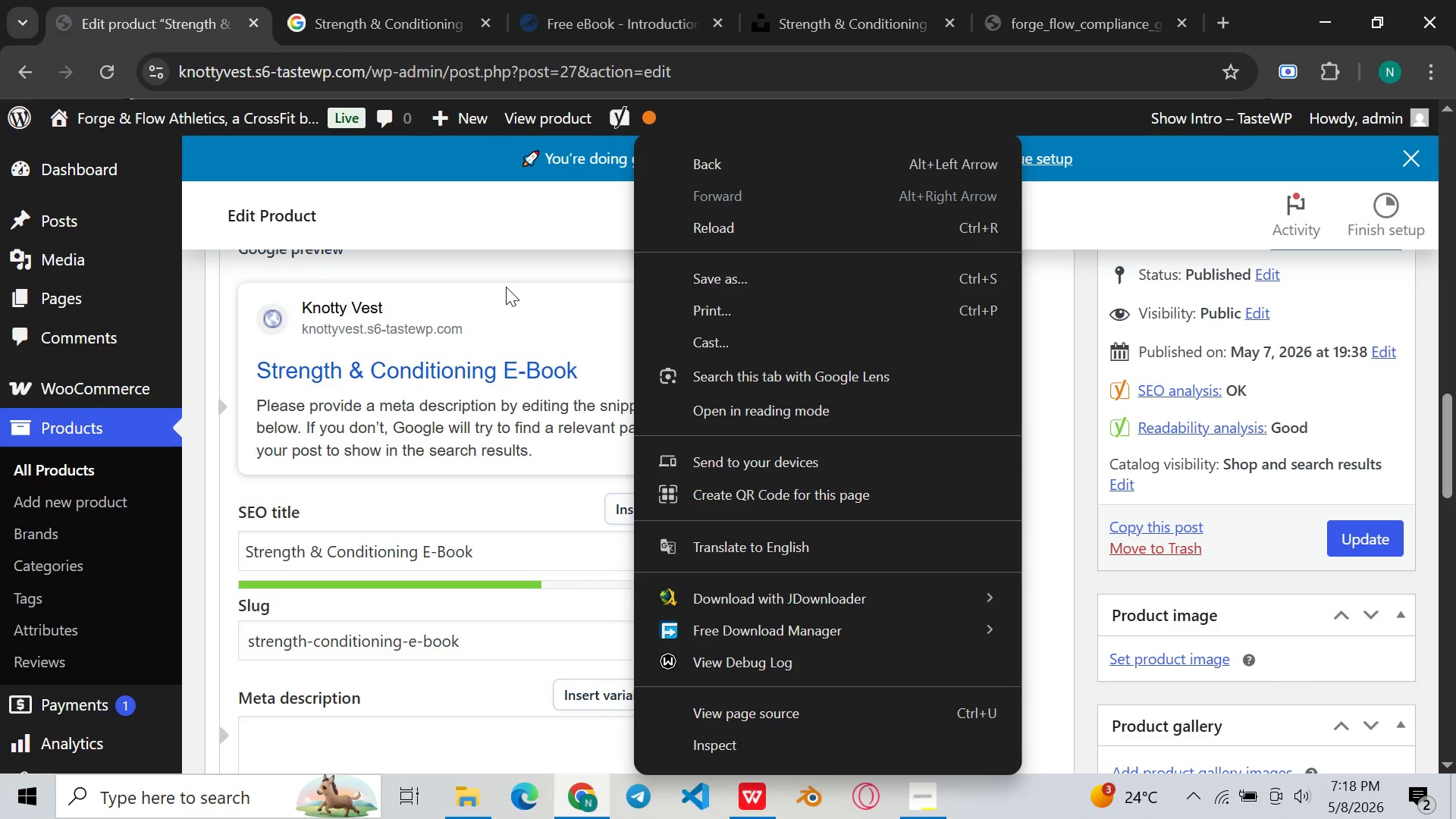 
left_click([519, 277])
 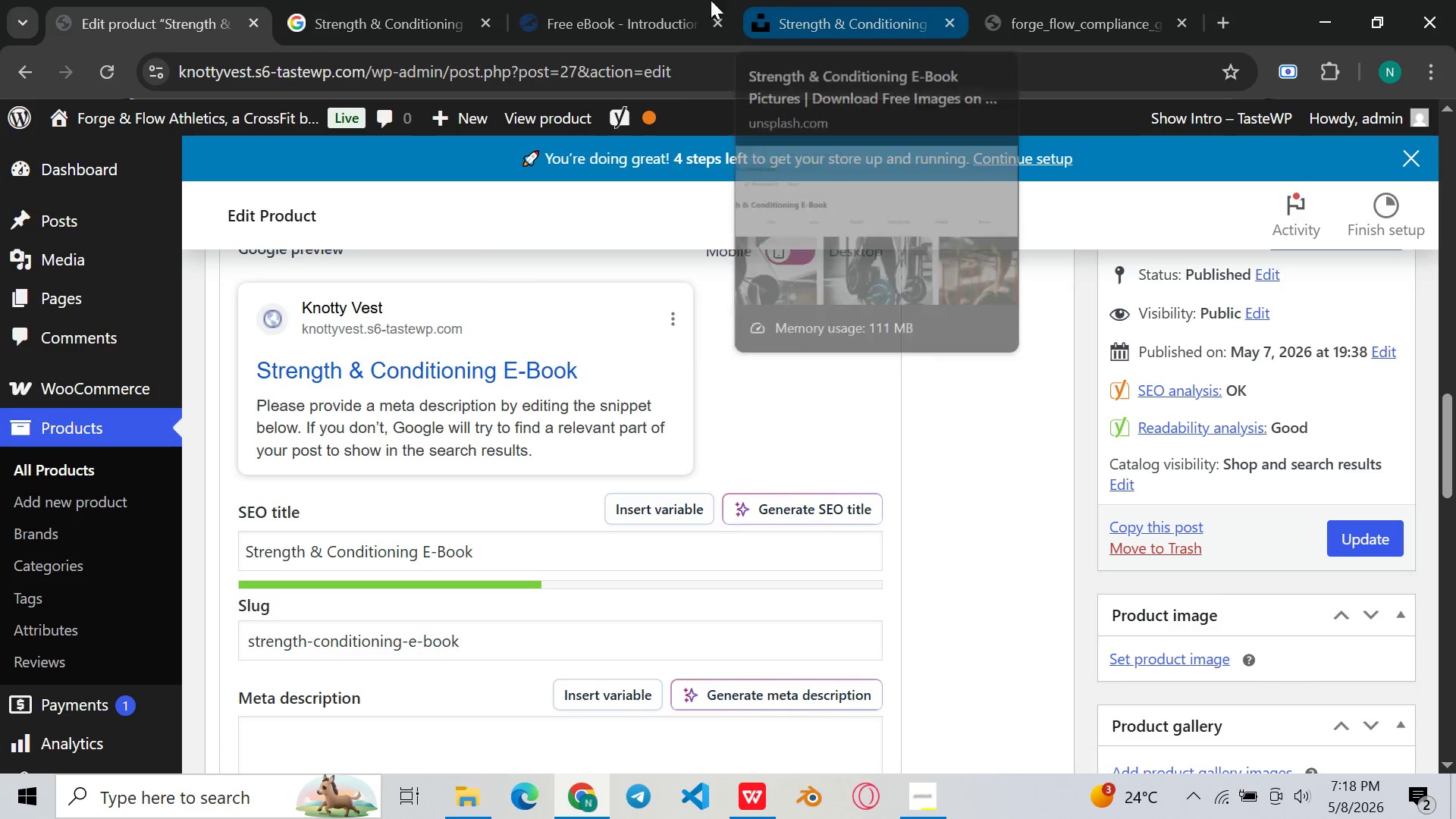 
left_click([601, 0])
 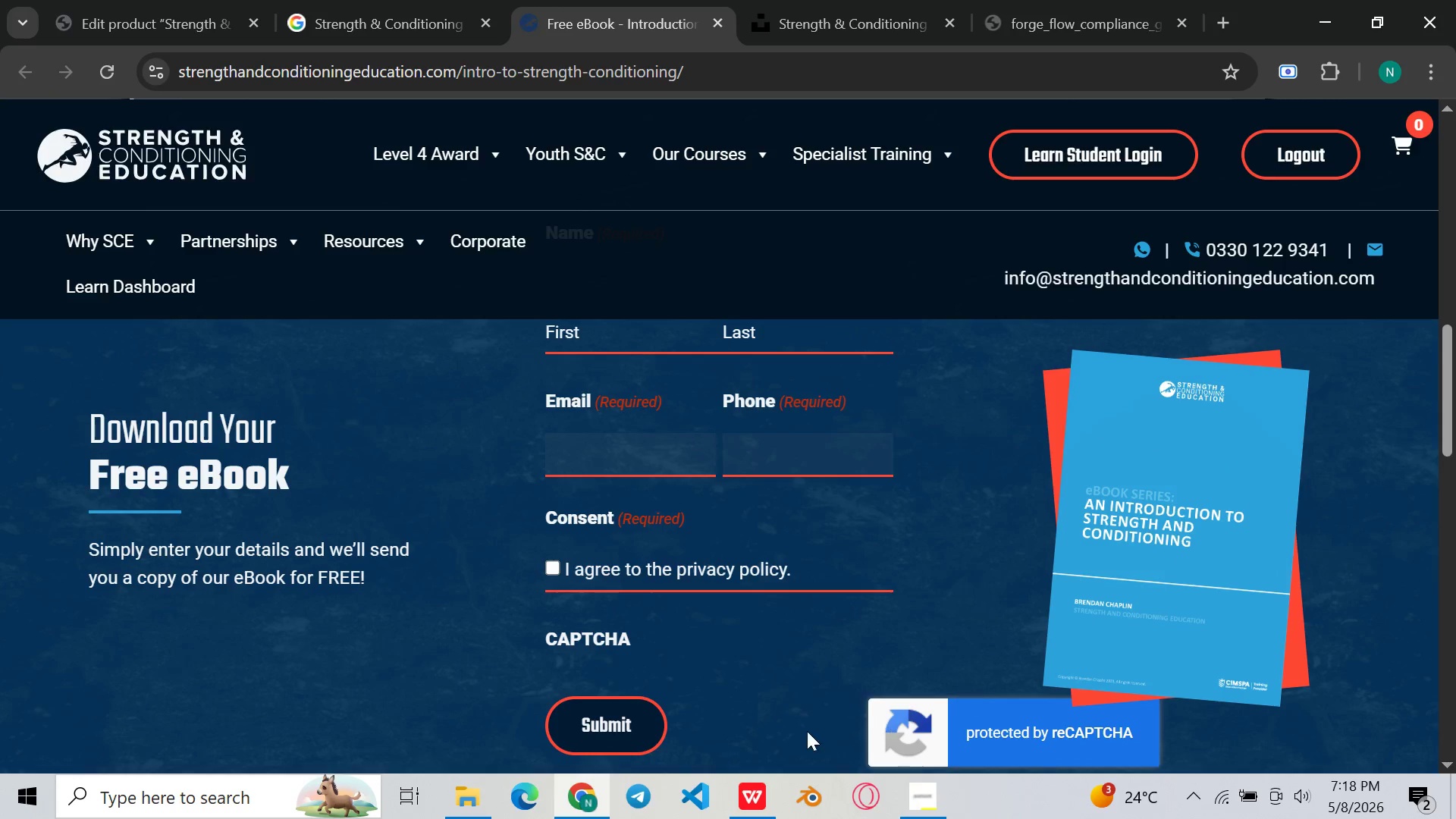 
left_click([890, 740])
 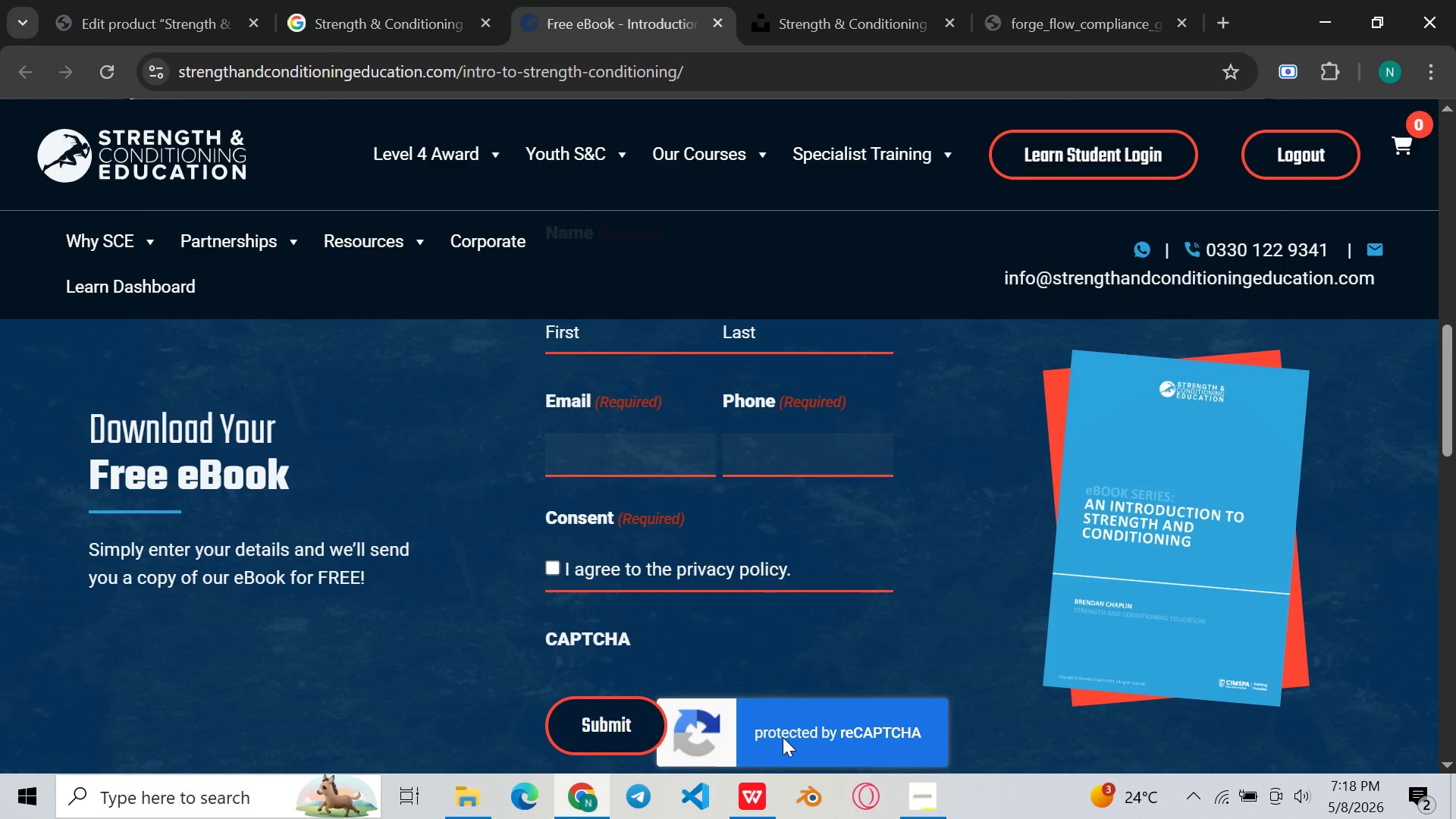 
key(Meta+Shift+ShiftLeft)
 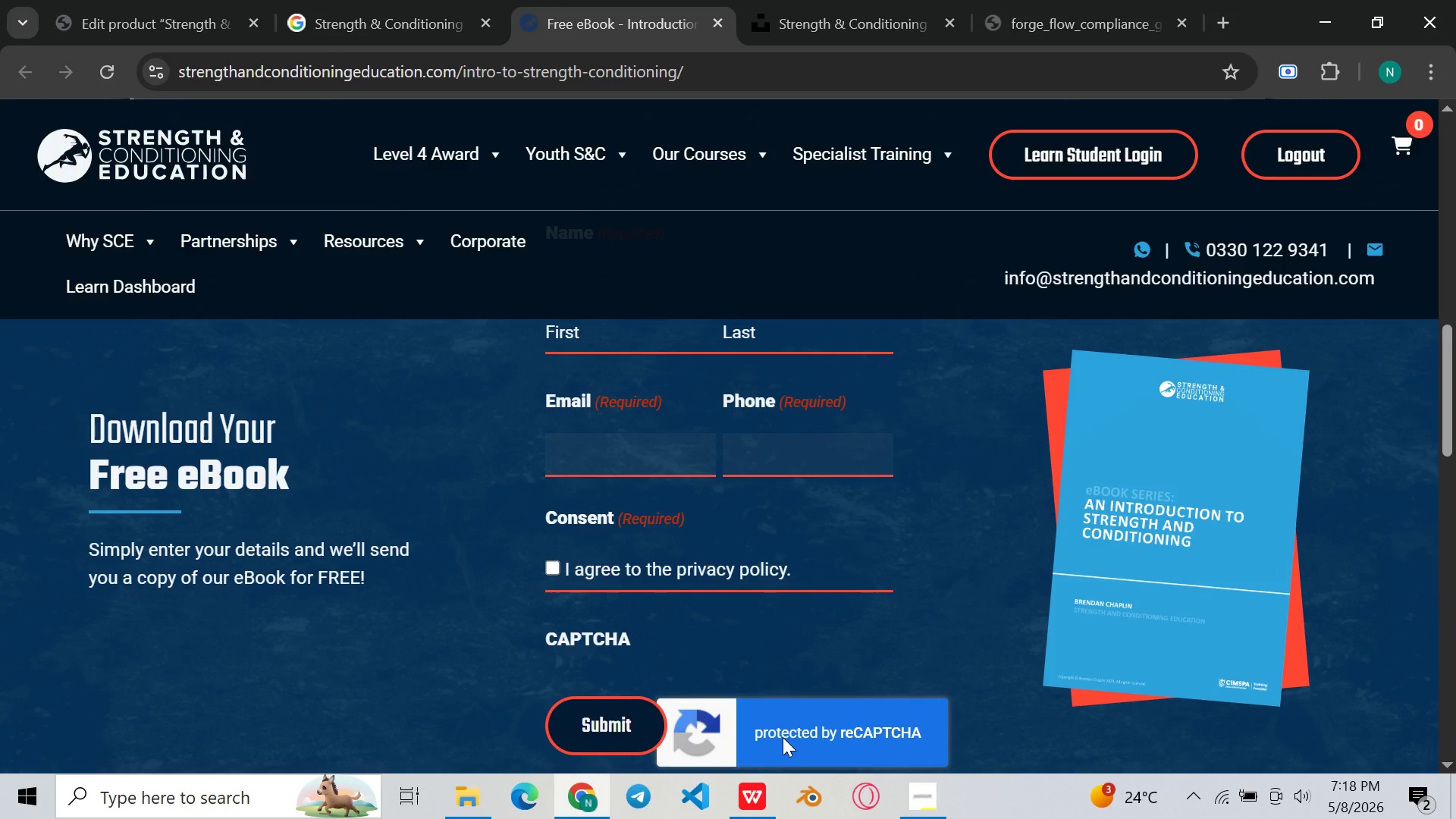 
key(Meta+Shift+S)
 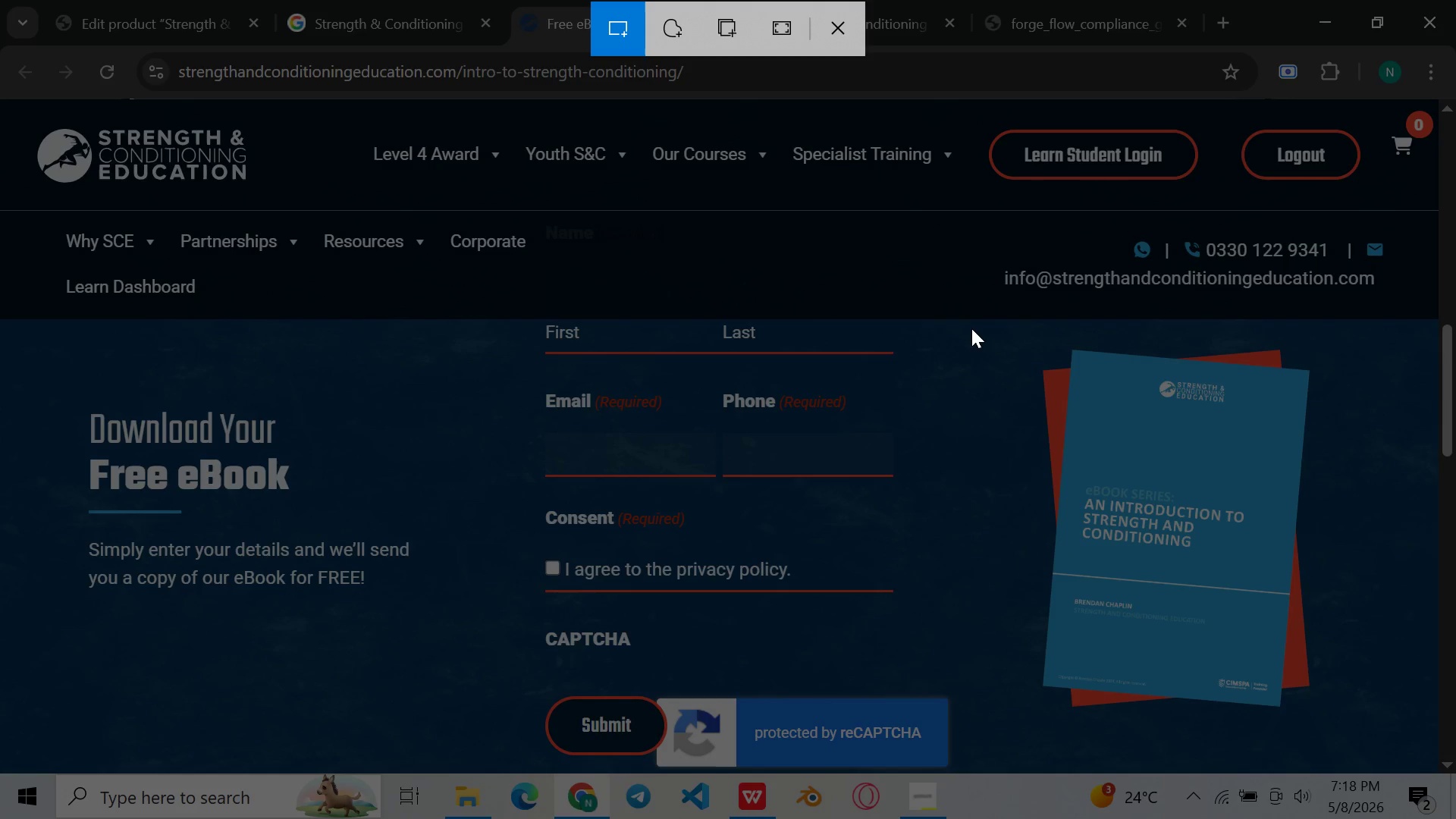 
left_click_drag(start_coordinate=[969, 322], to_coordinate=[1385, 745])
 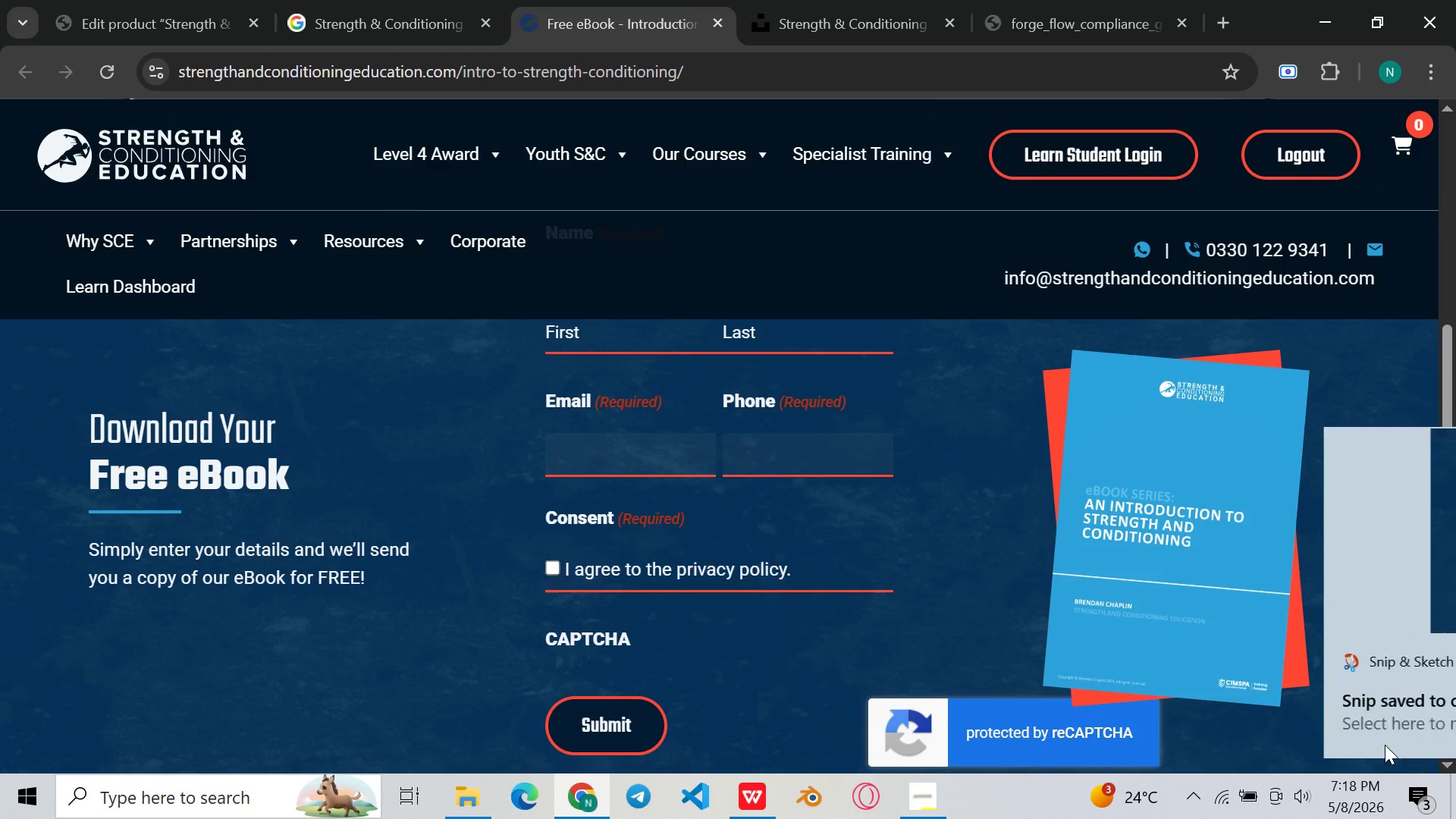 
double_click([1315, 636])
 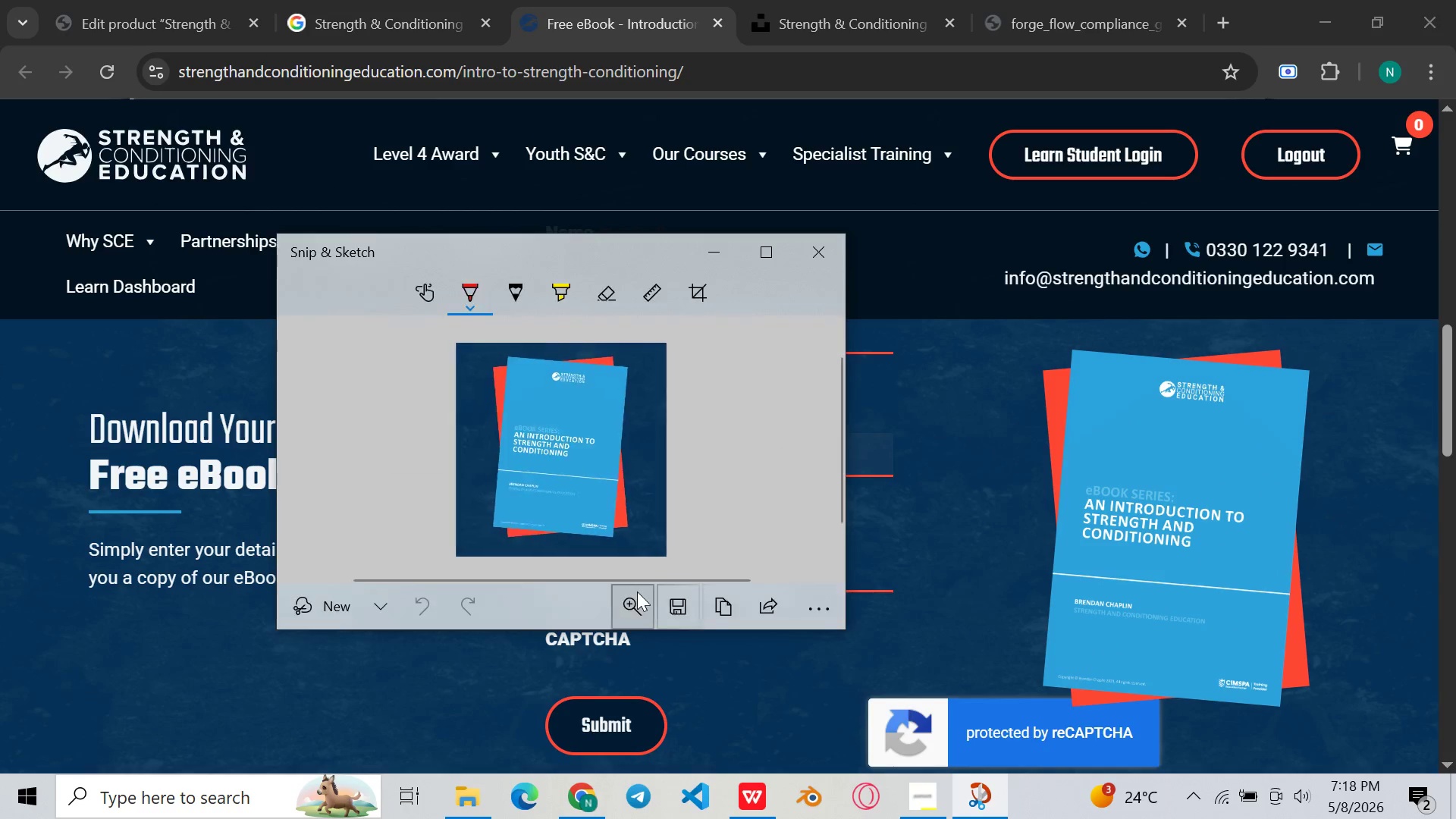 
left_click([659, 610])
 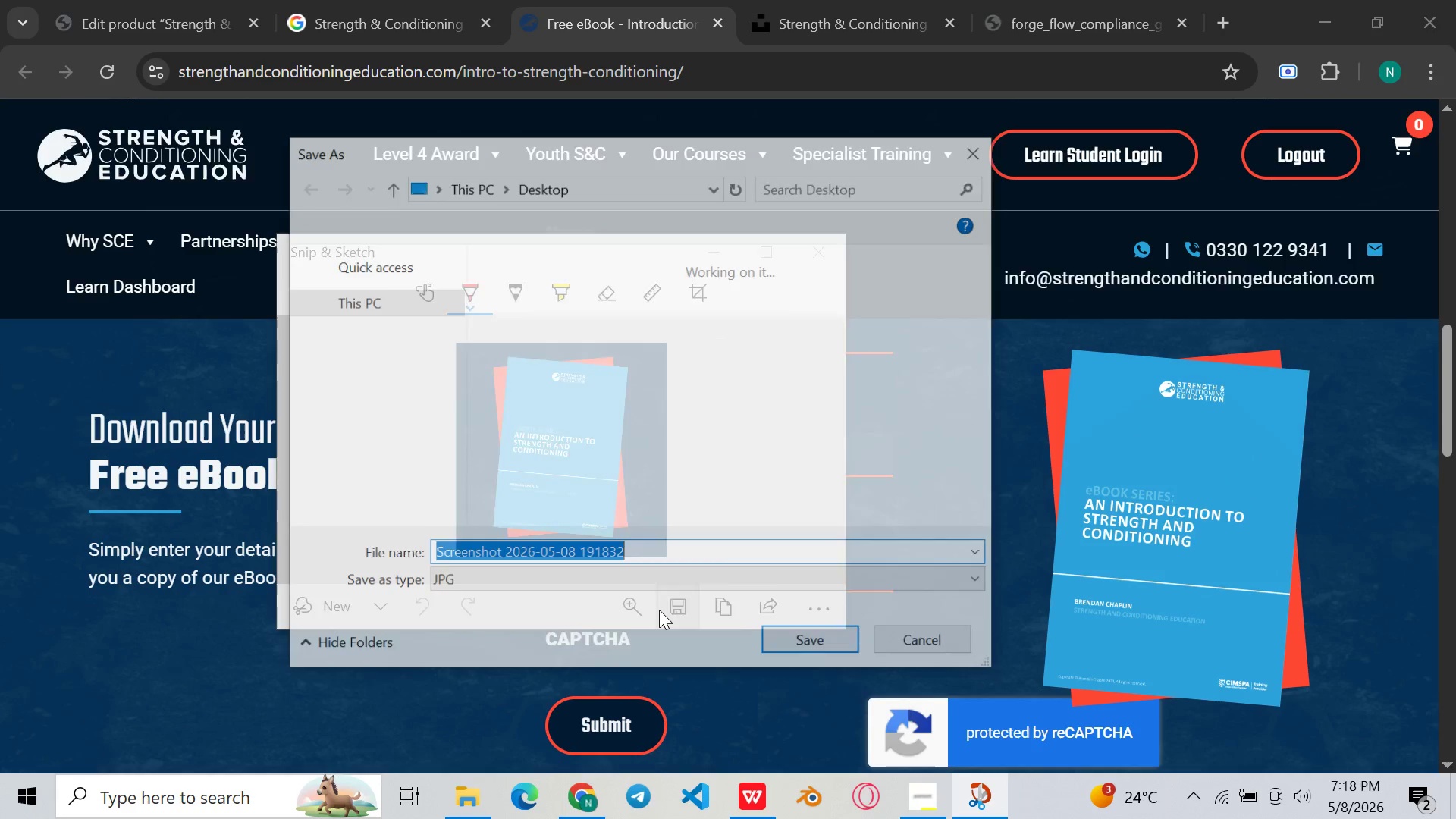 
left_click([659, 610])
 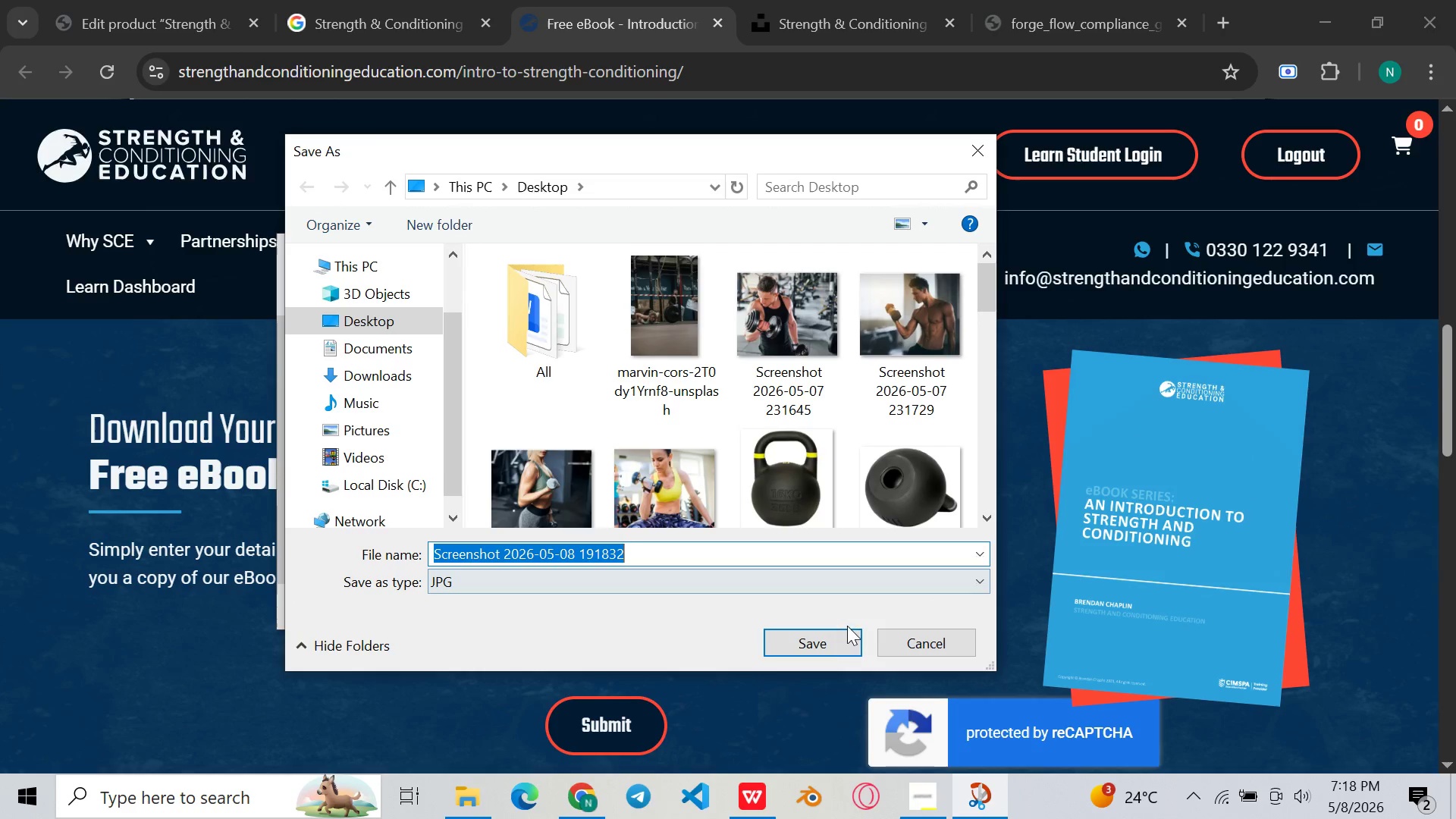 
left_click([827, 648])
 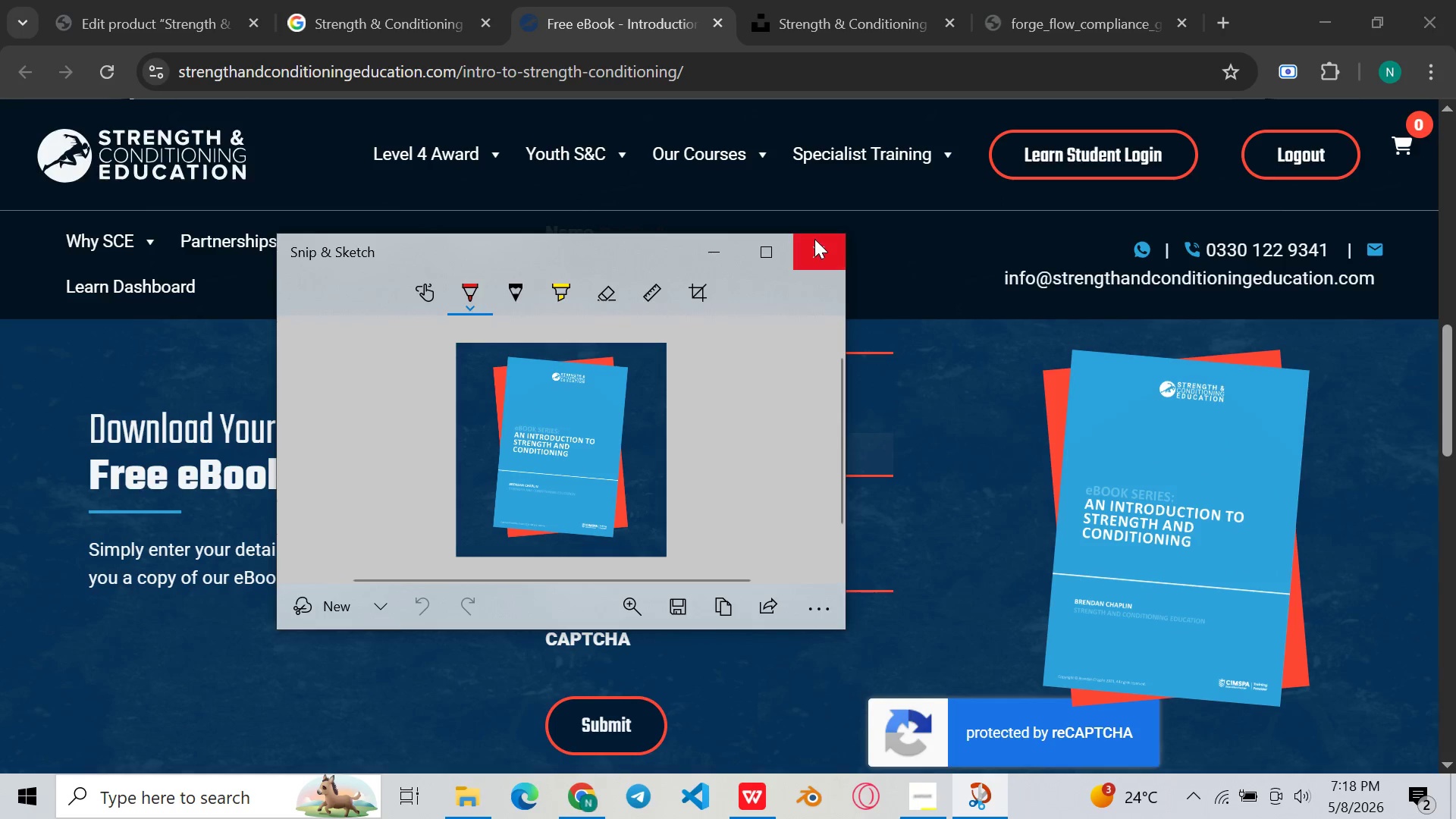 
left_click([815, 239])
 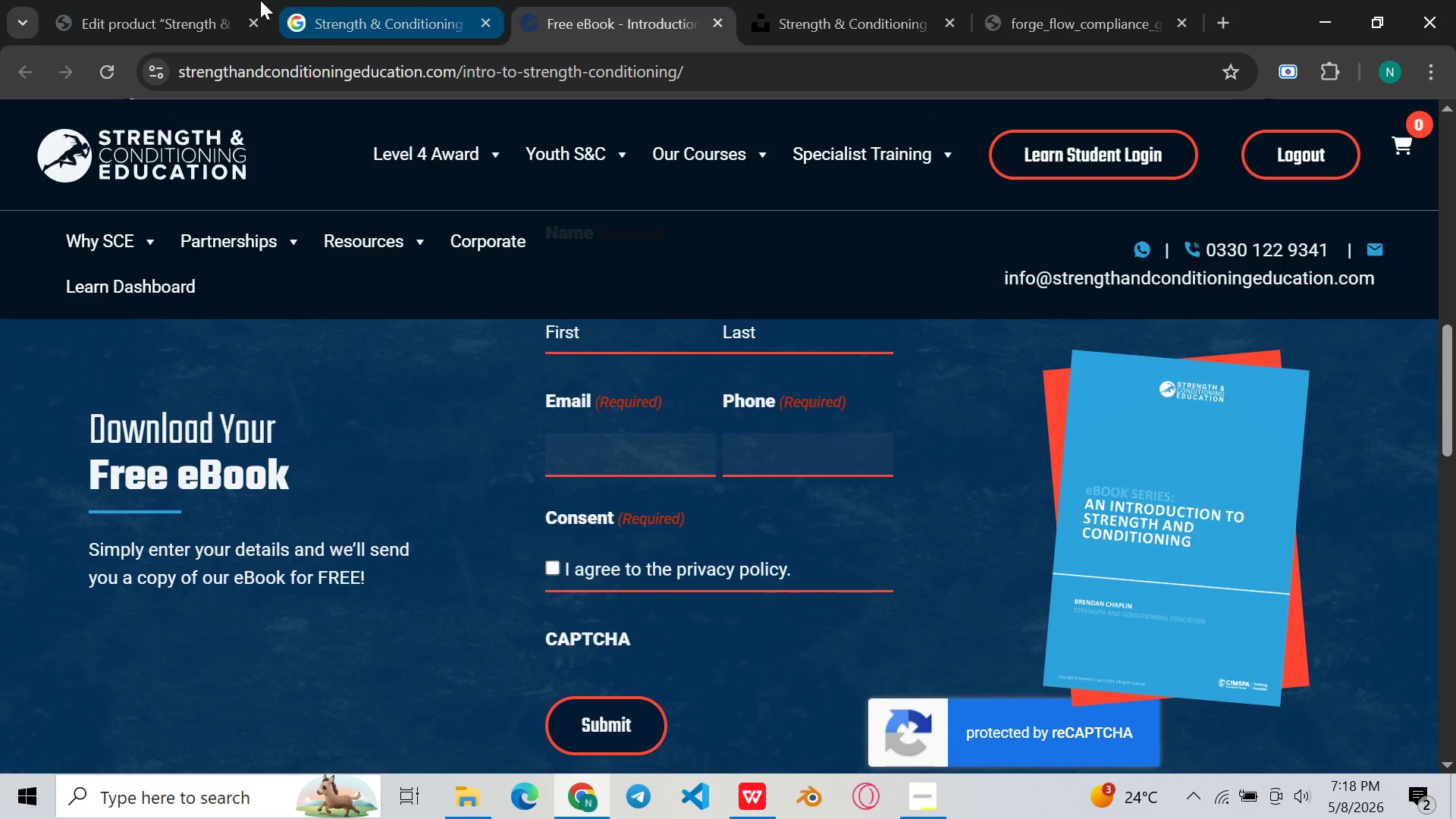 
left_click([155, 4])
 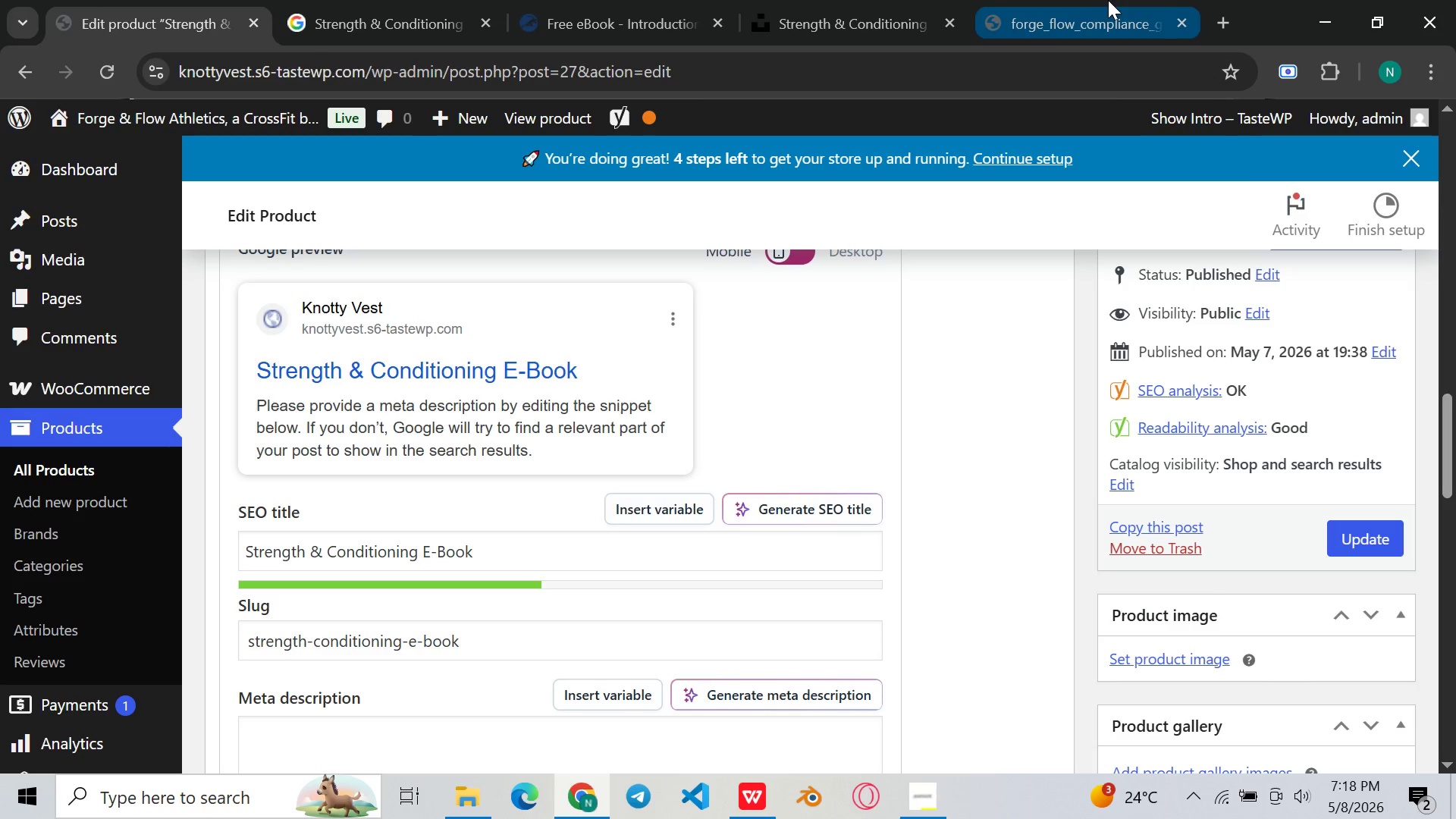 
left_click([1108, 0])
 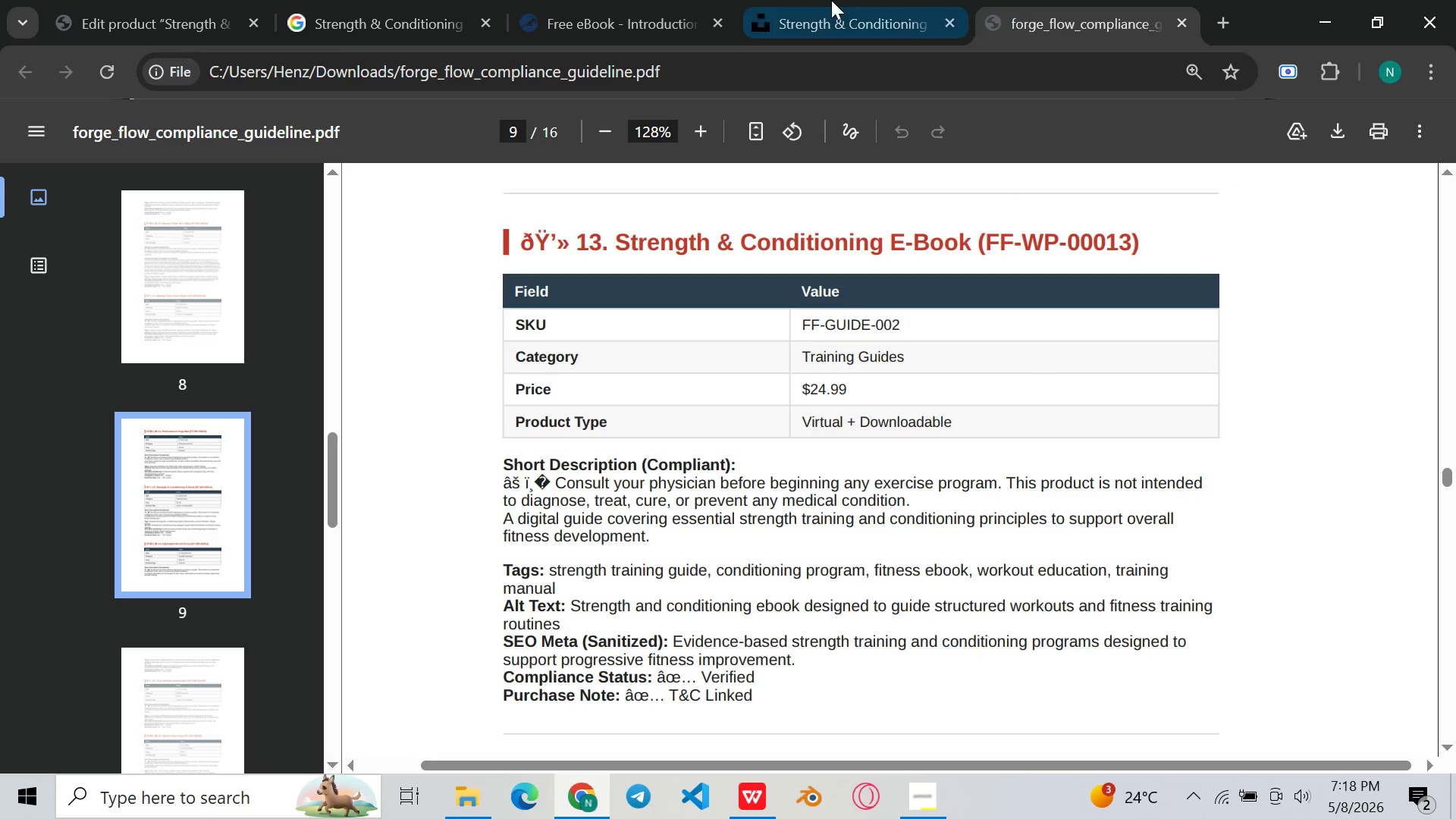 
left_click([831, 0])
 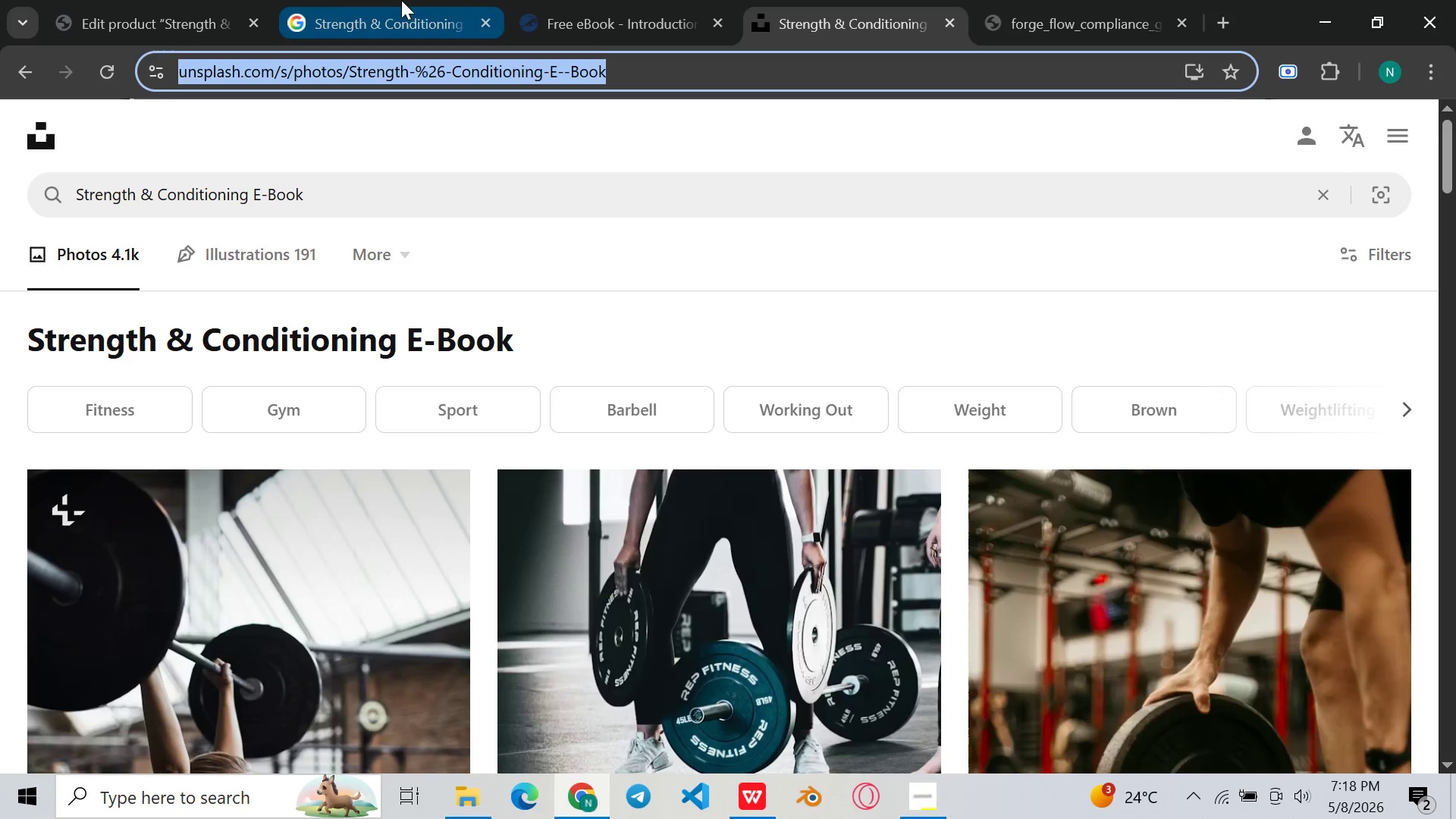 
left_click([55, 0])
 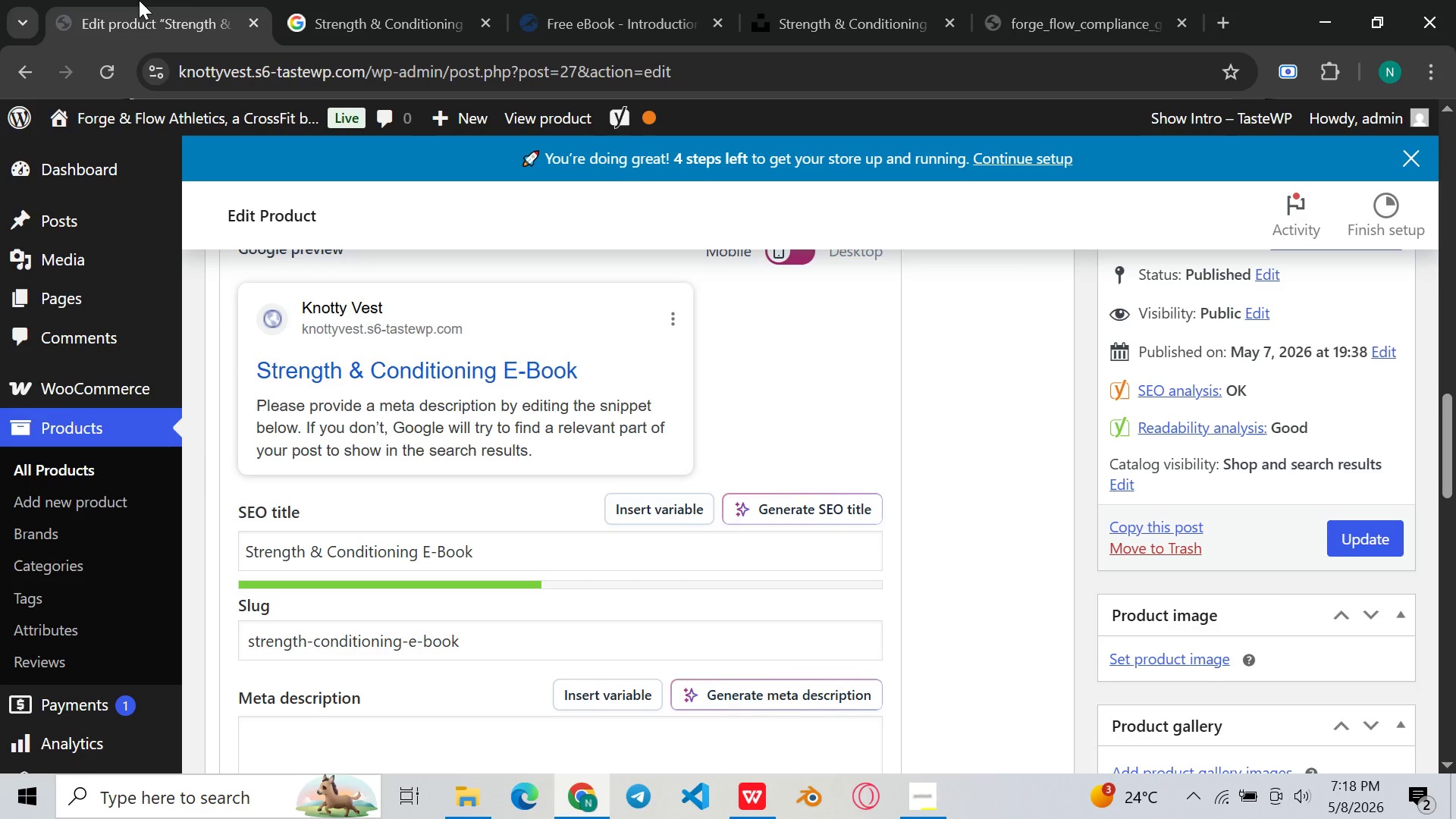 
left_click([139, 0])
 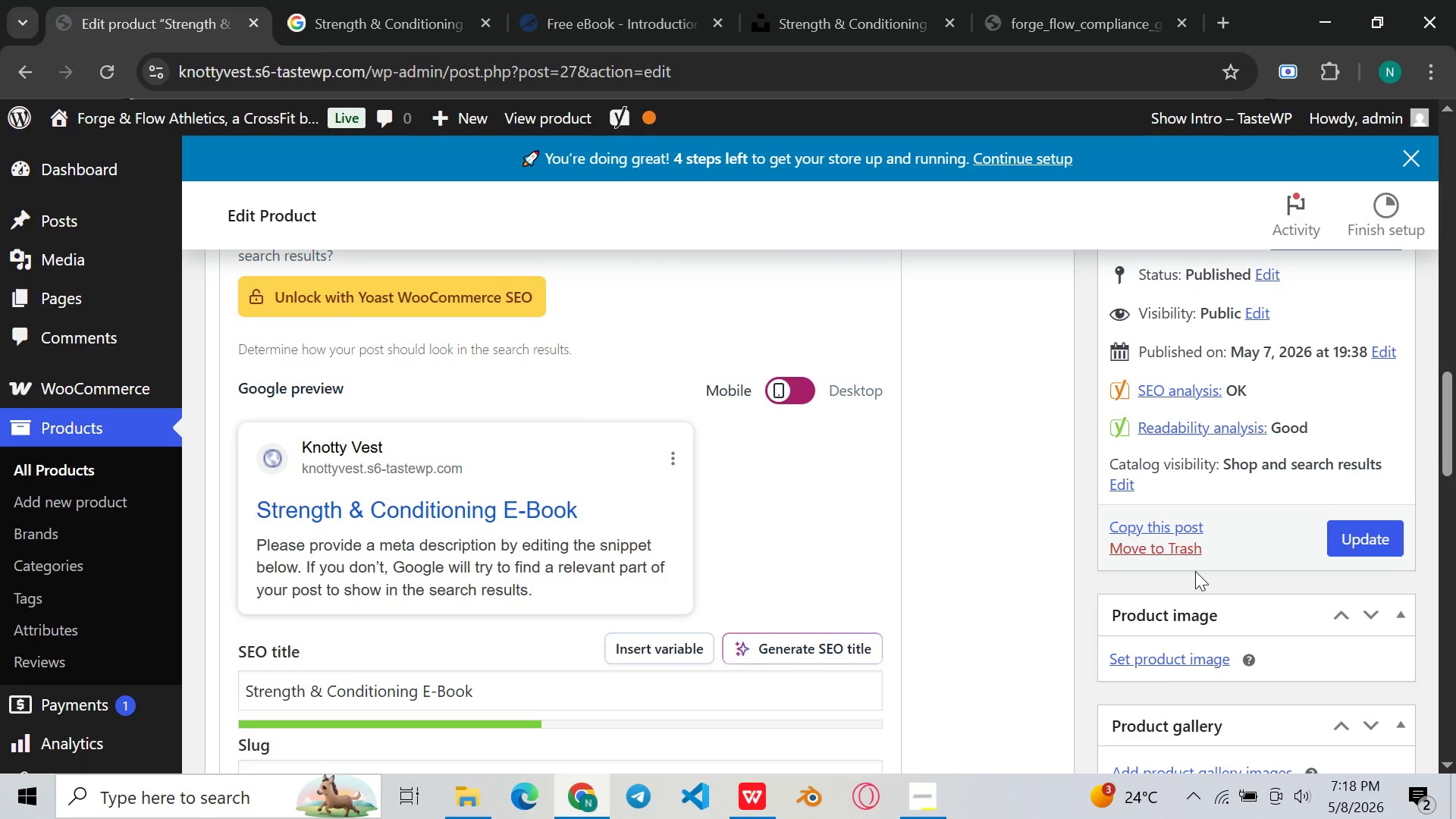 
wait(5.92)
 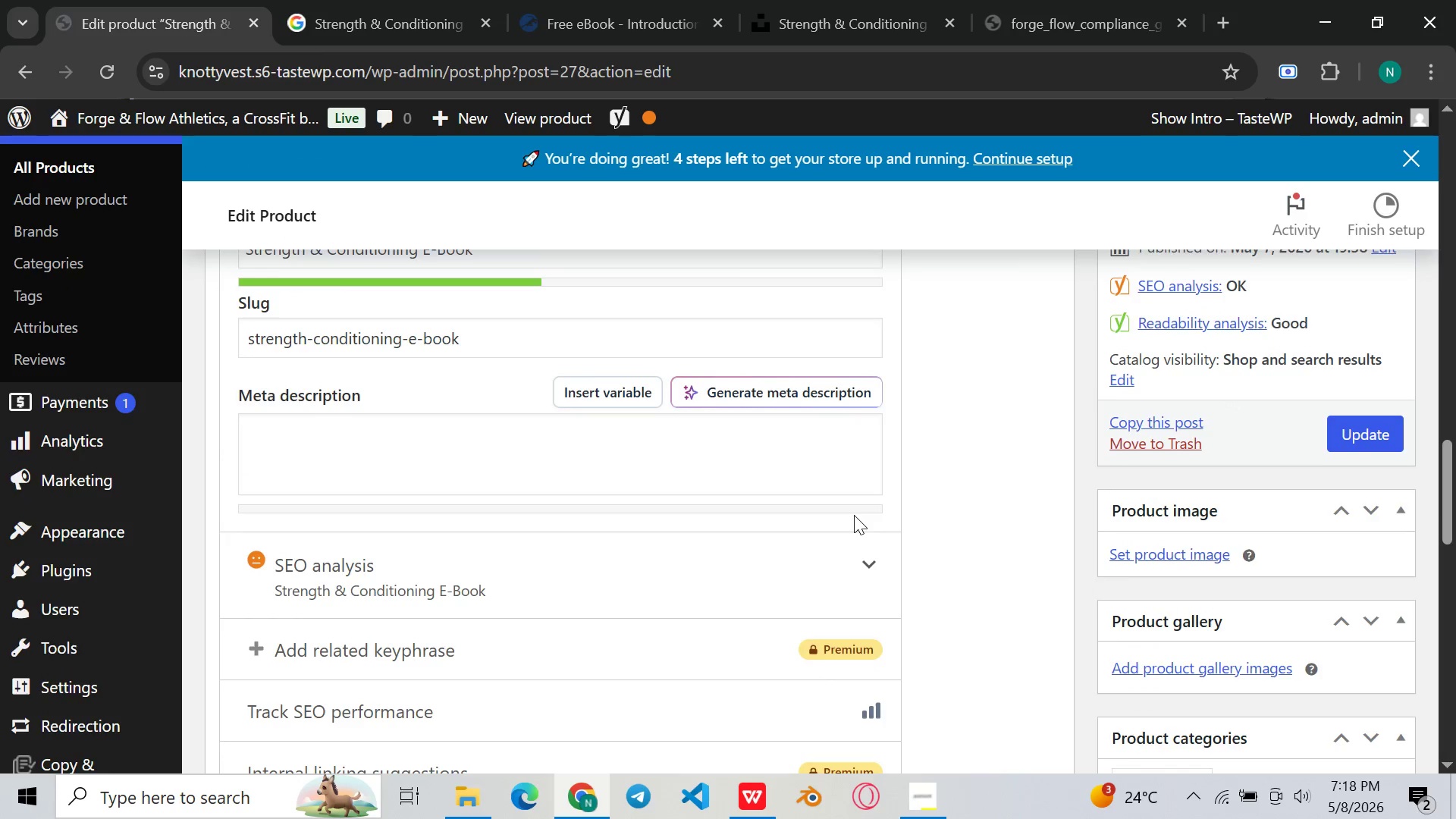 
left_click([532, 0])
 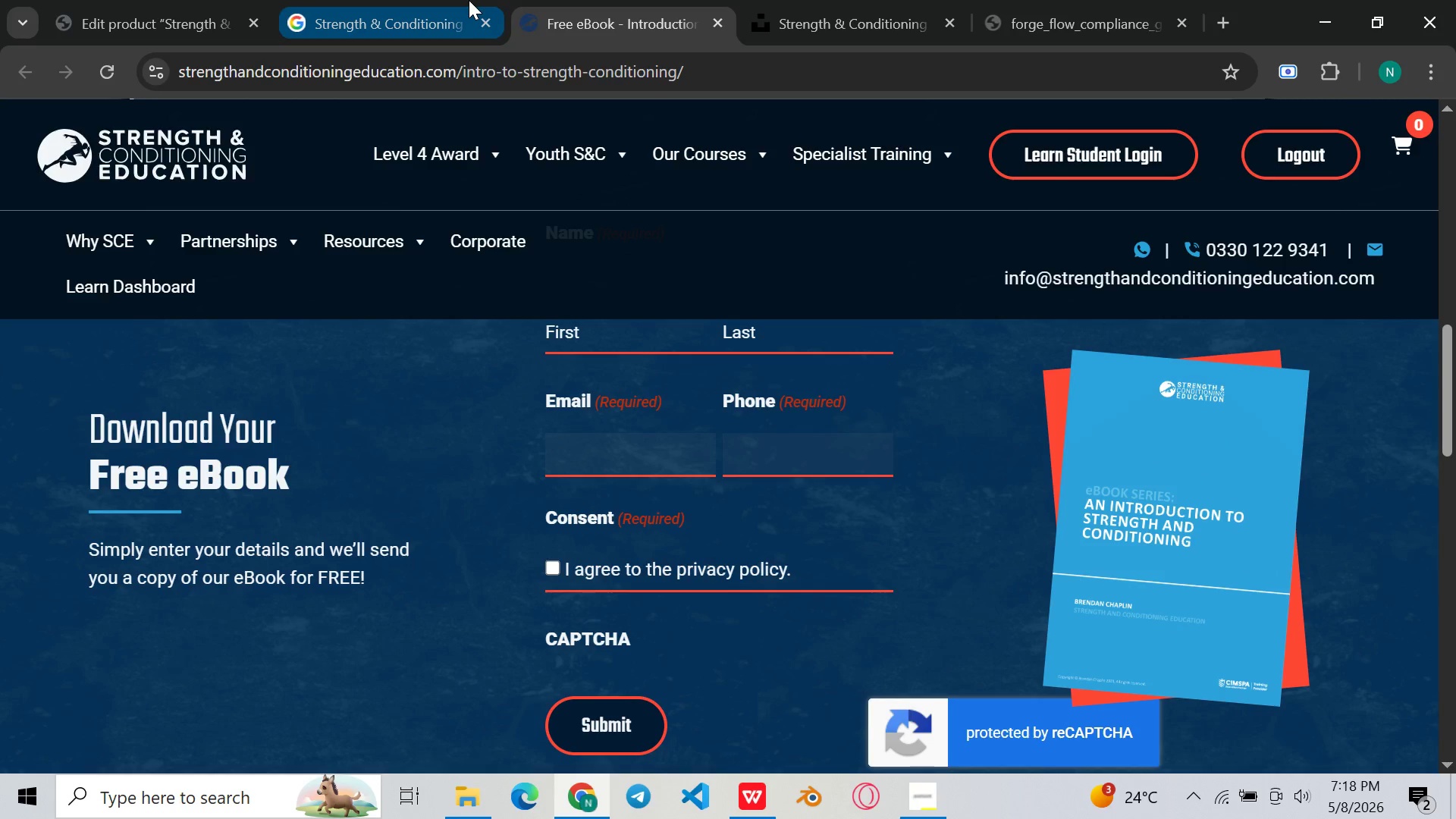 
left_click([446, 0])
 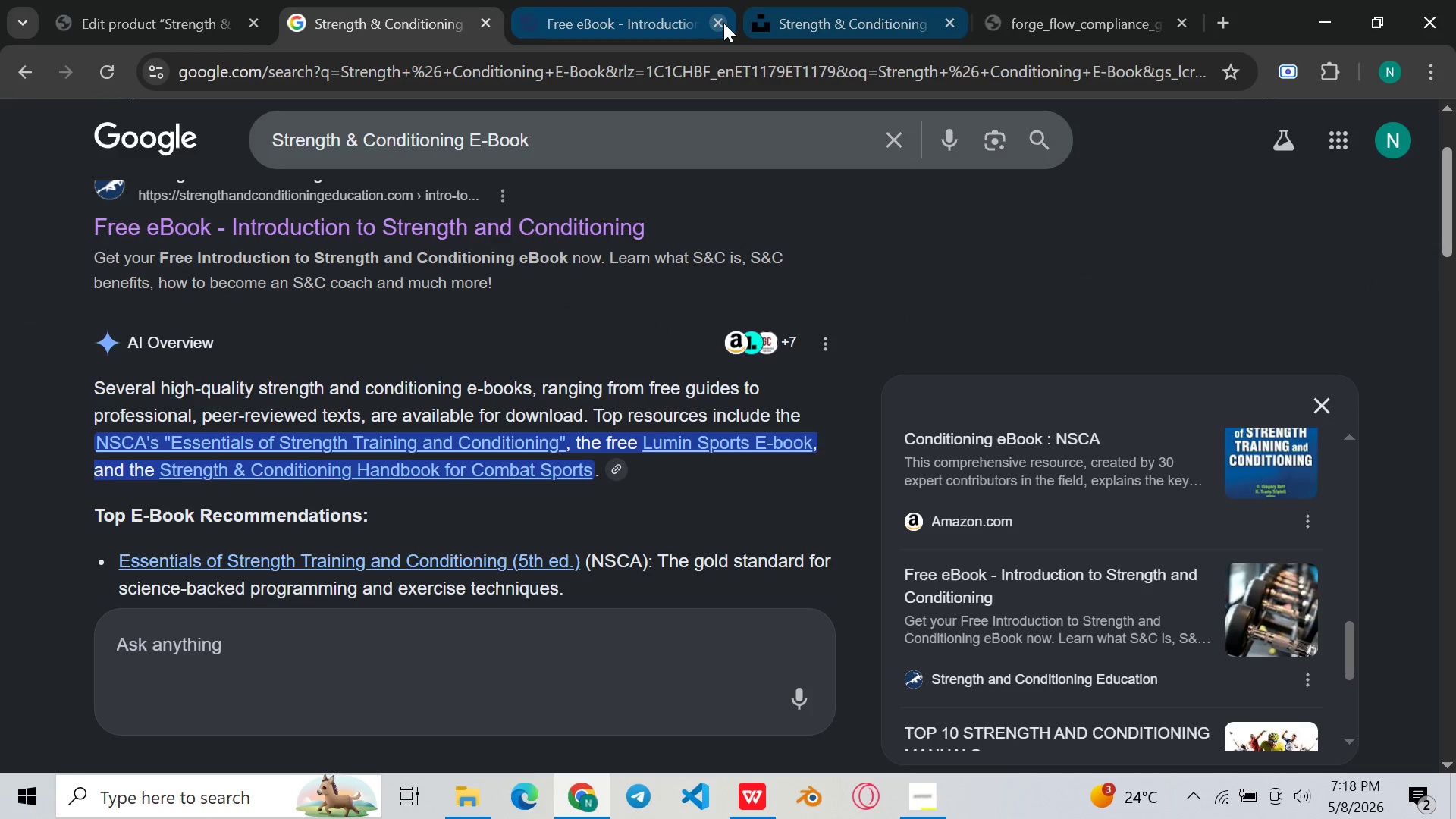 
left_click([721, 23])
 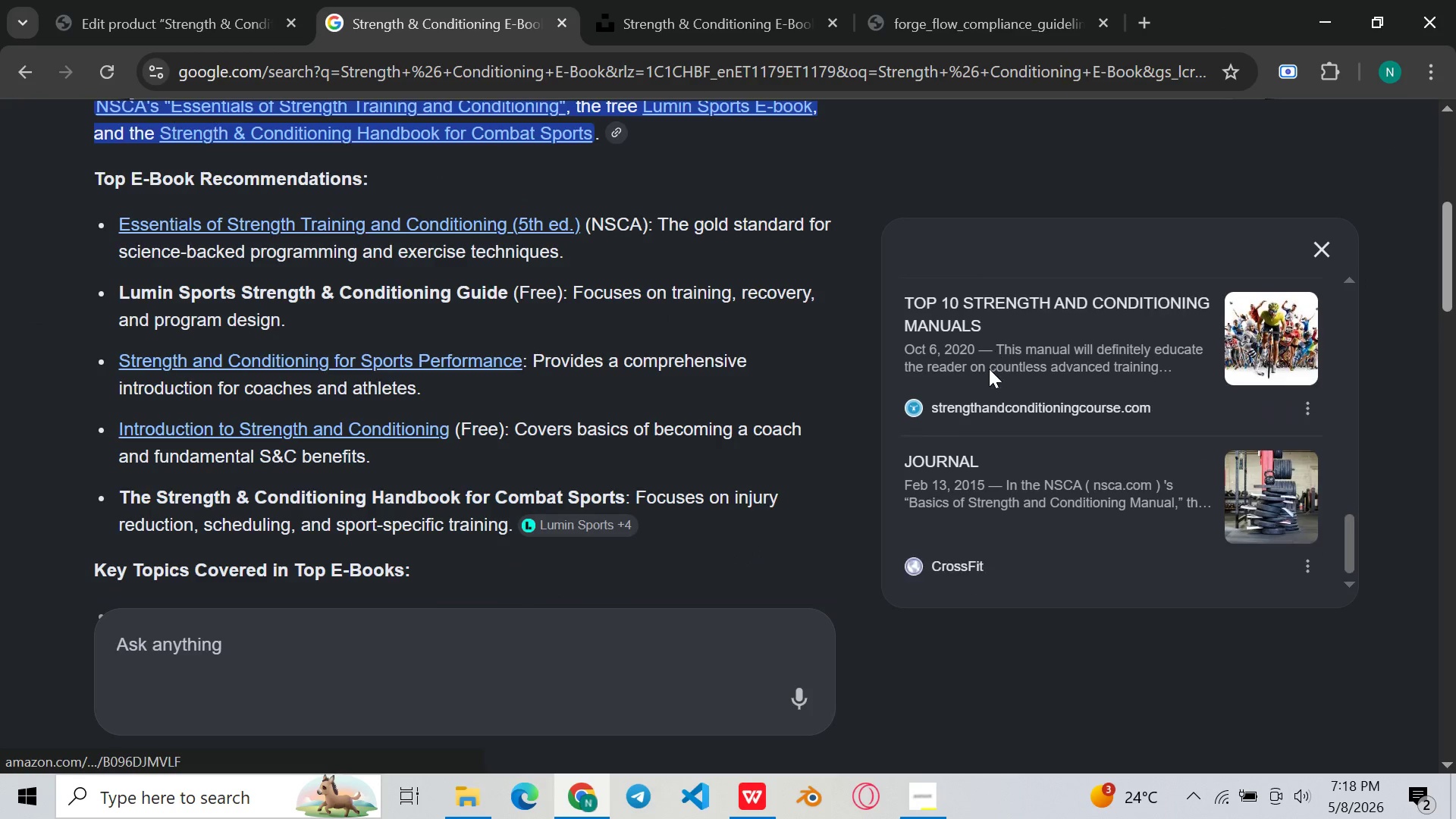 
mouse_move([706, 342])
 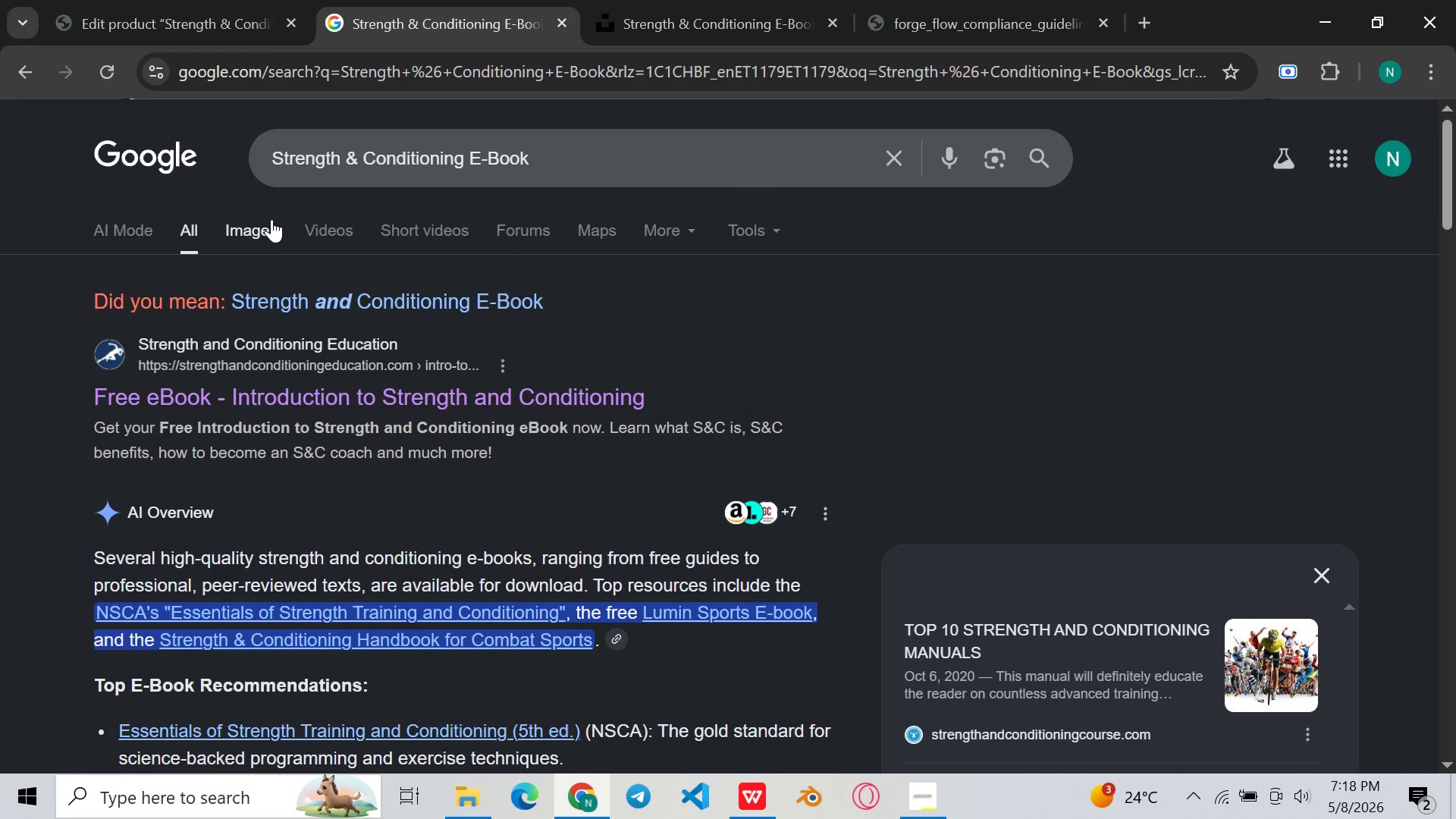 
left_click([271, 219])
 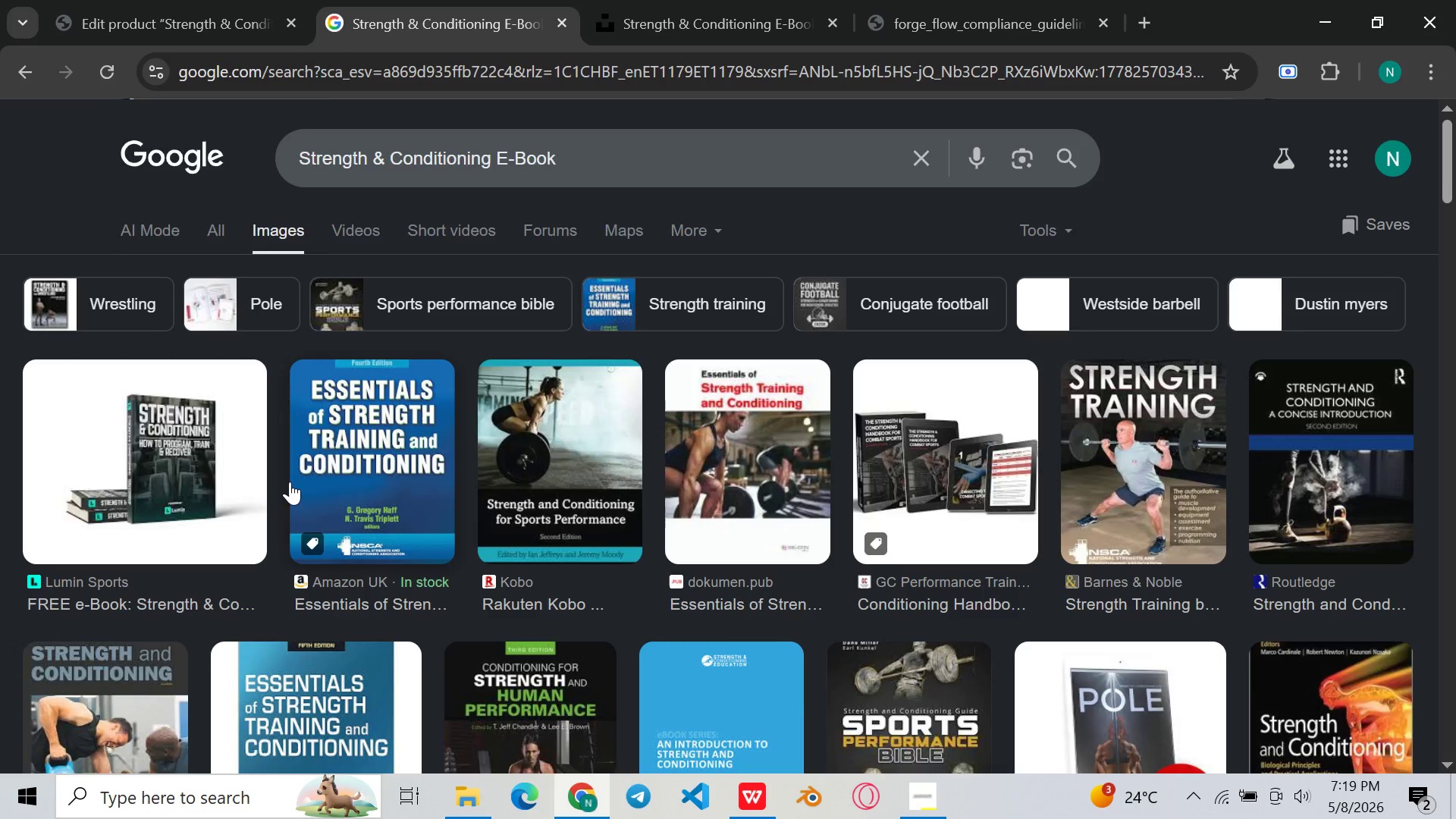 
wait(10.77)
 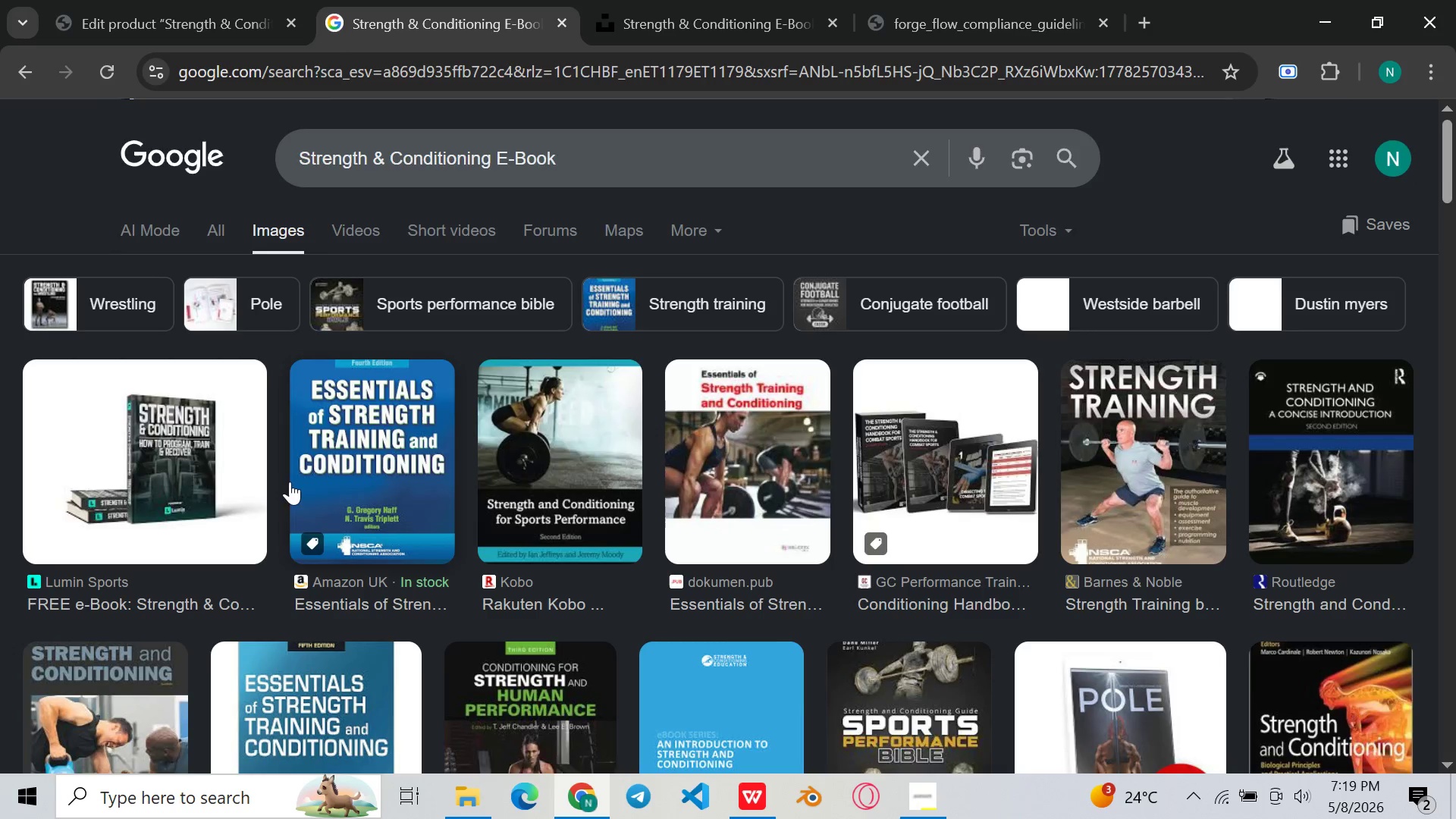 
left_click([619, 534])
 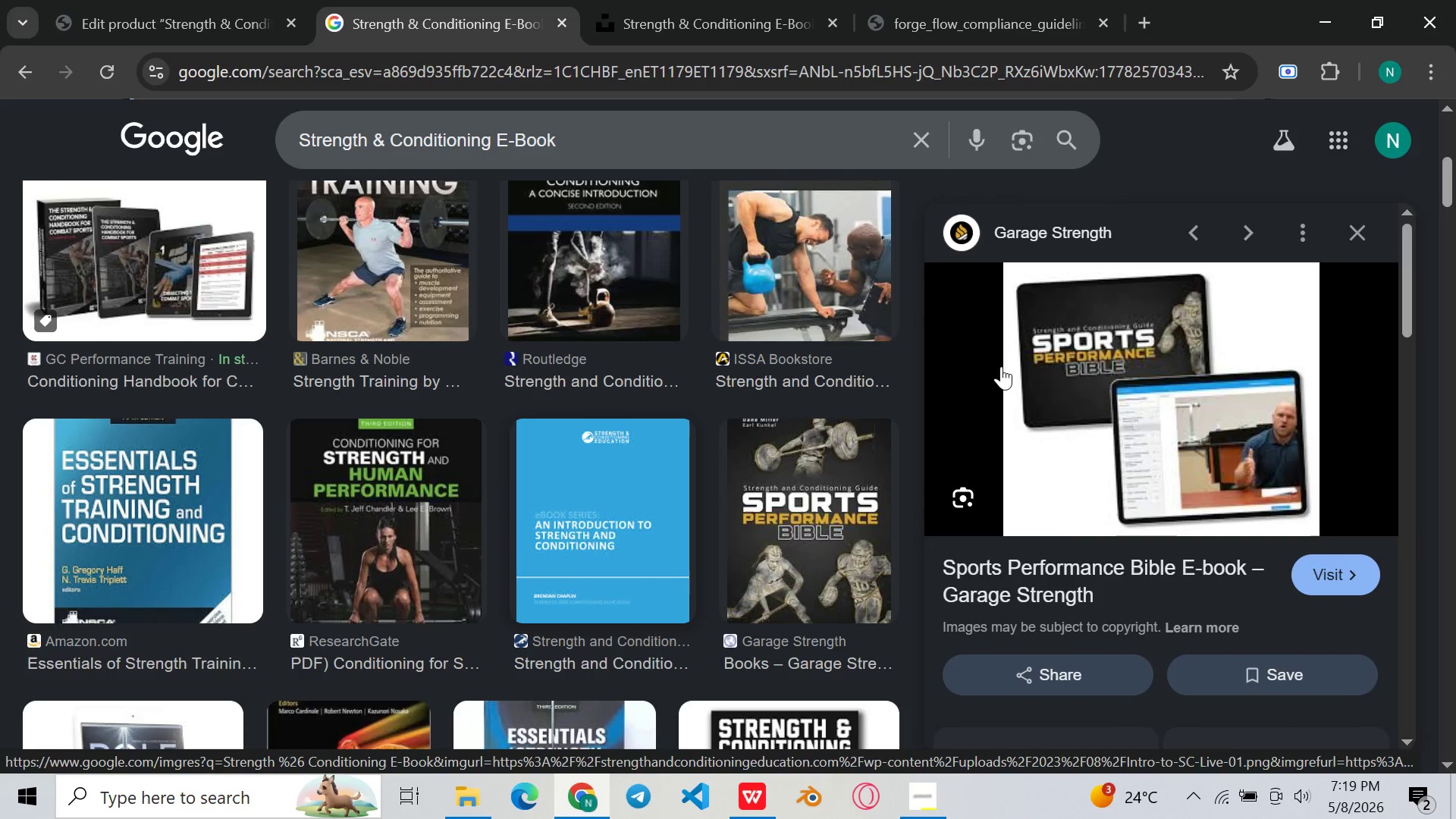 
left_click([1134, 385])
 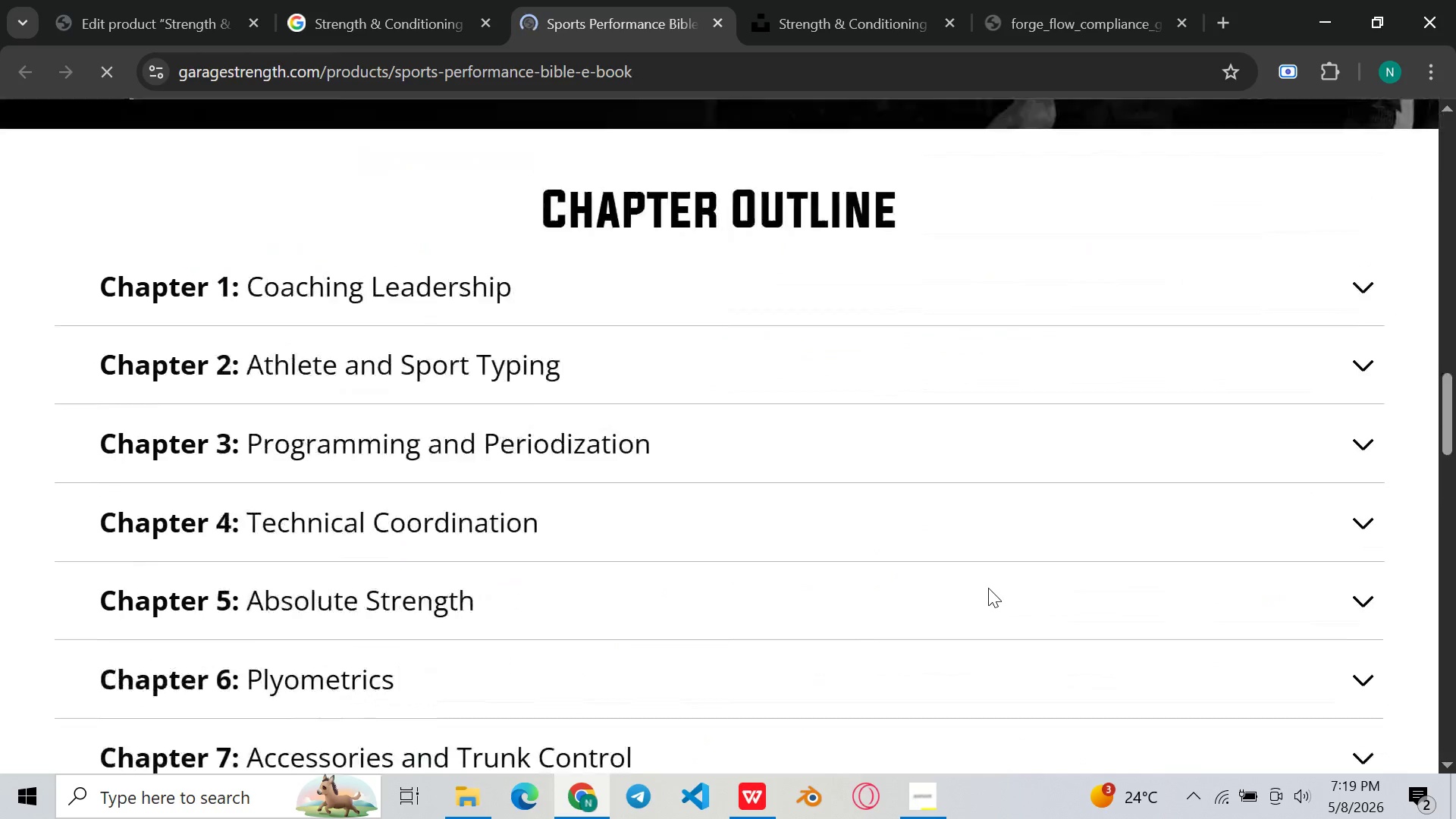 
wait(15.34)
 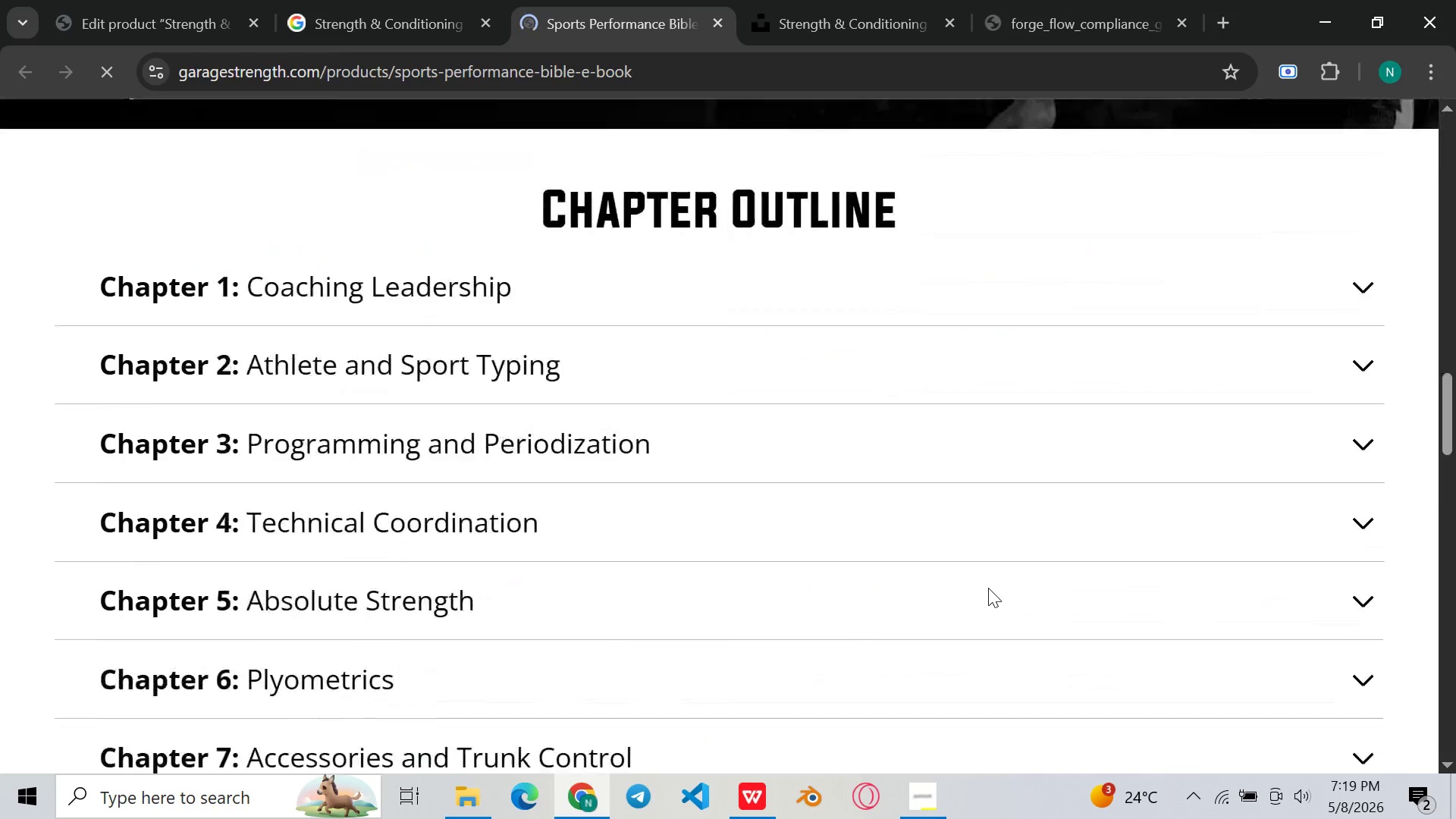 
left_click([376, 0])
 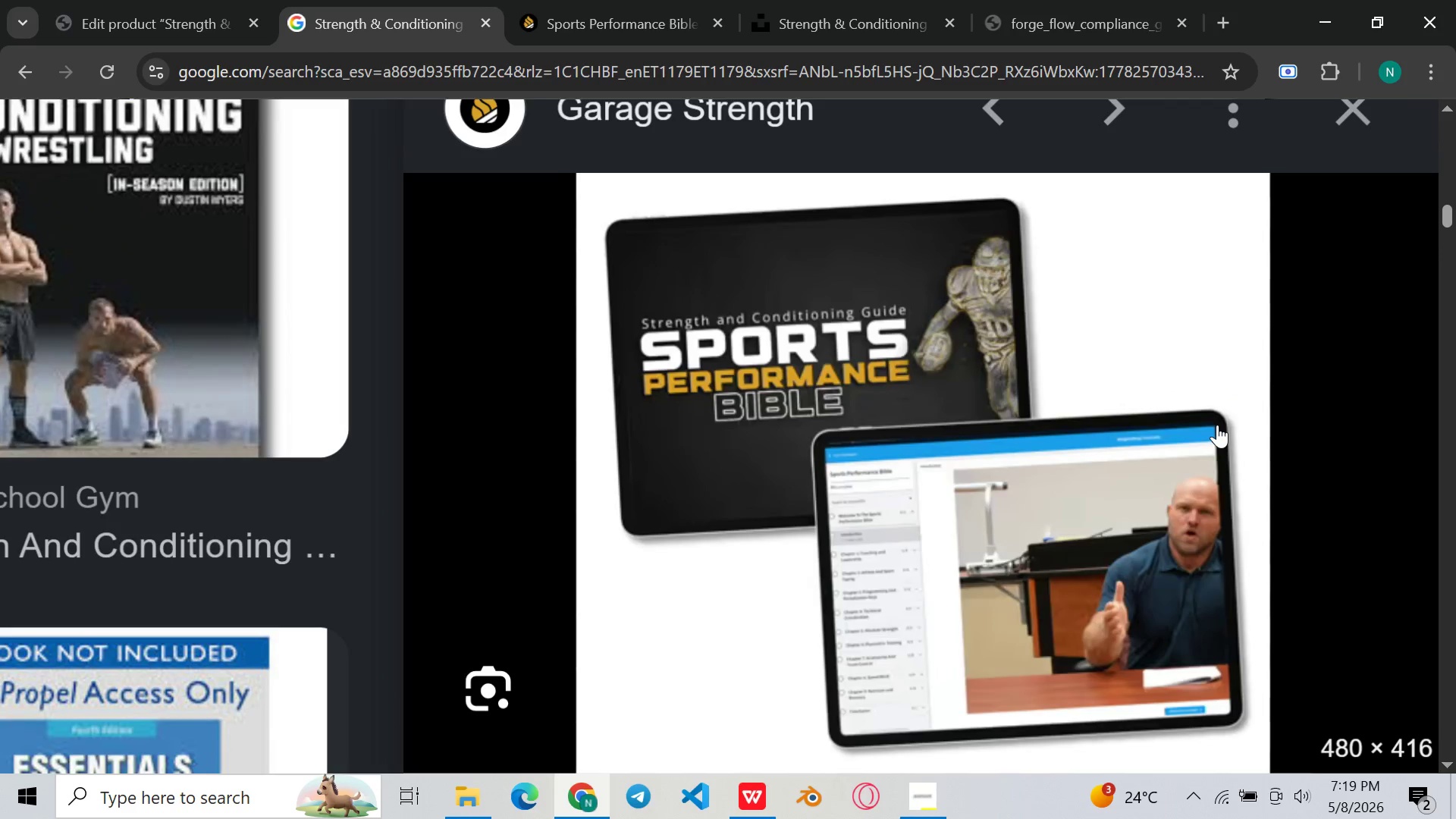 
wait(6.3)
 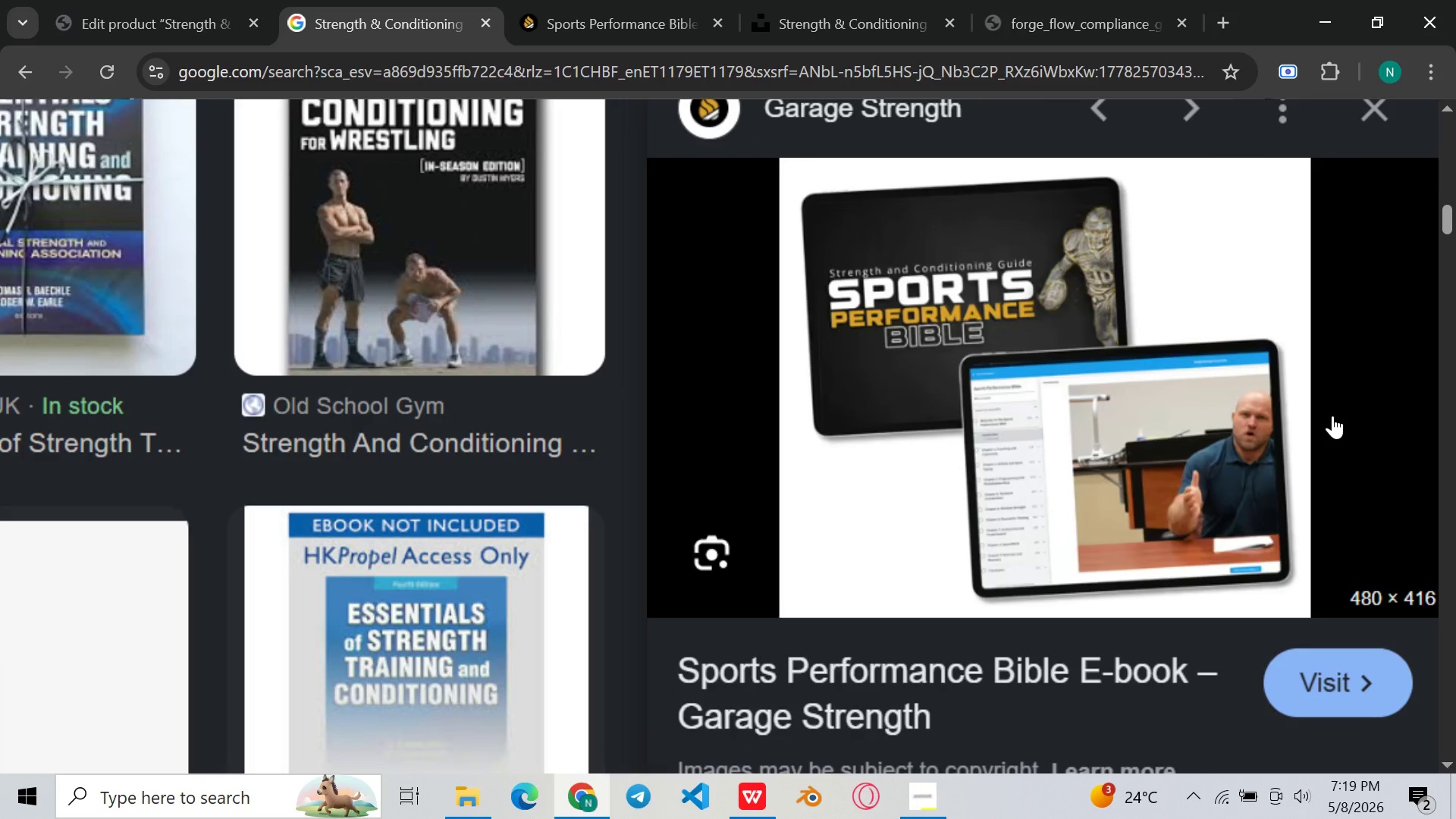 
key(Meta+Shift+ShiftLeft)
 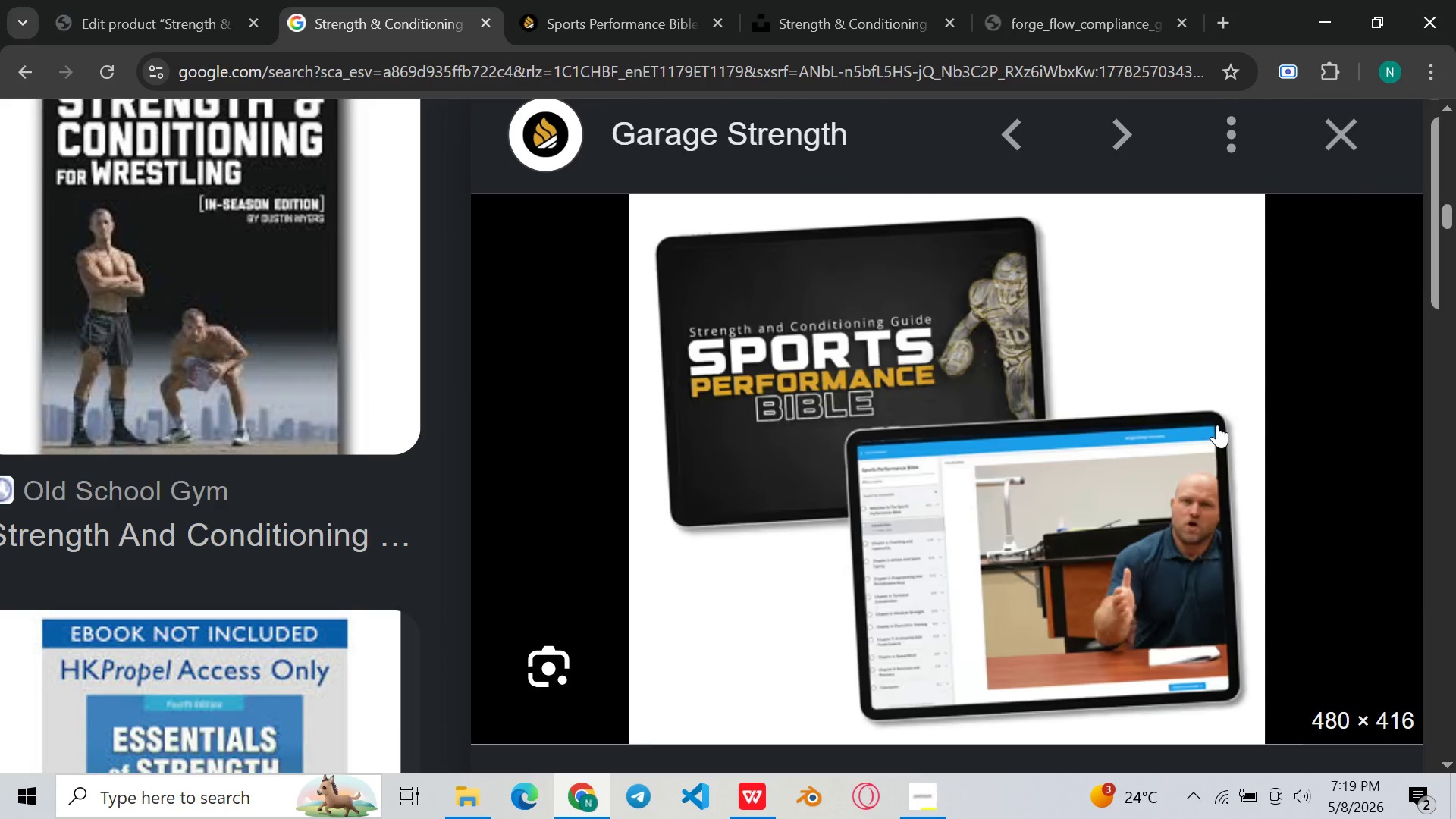 
key(Meta+Shift+S)
 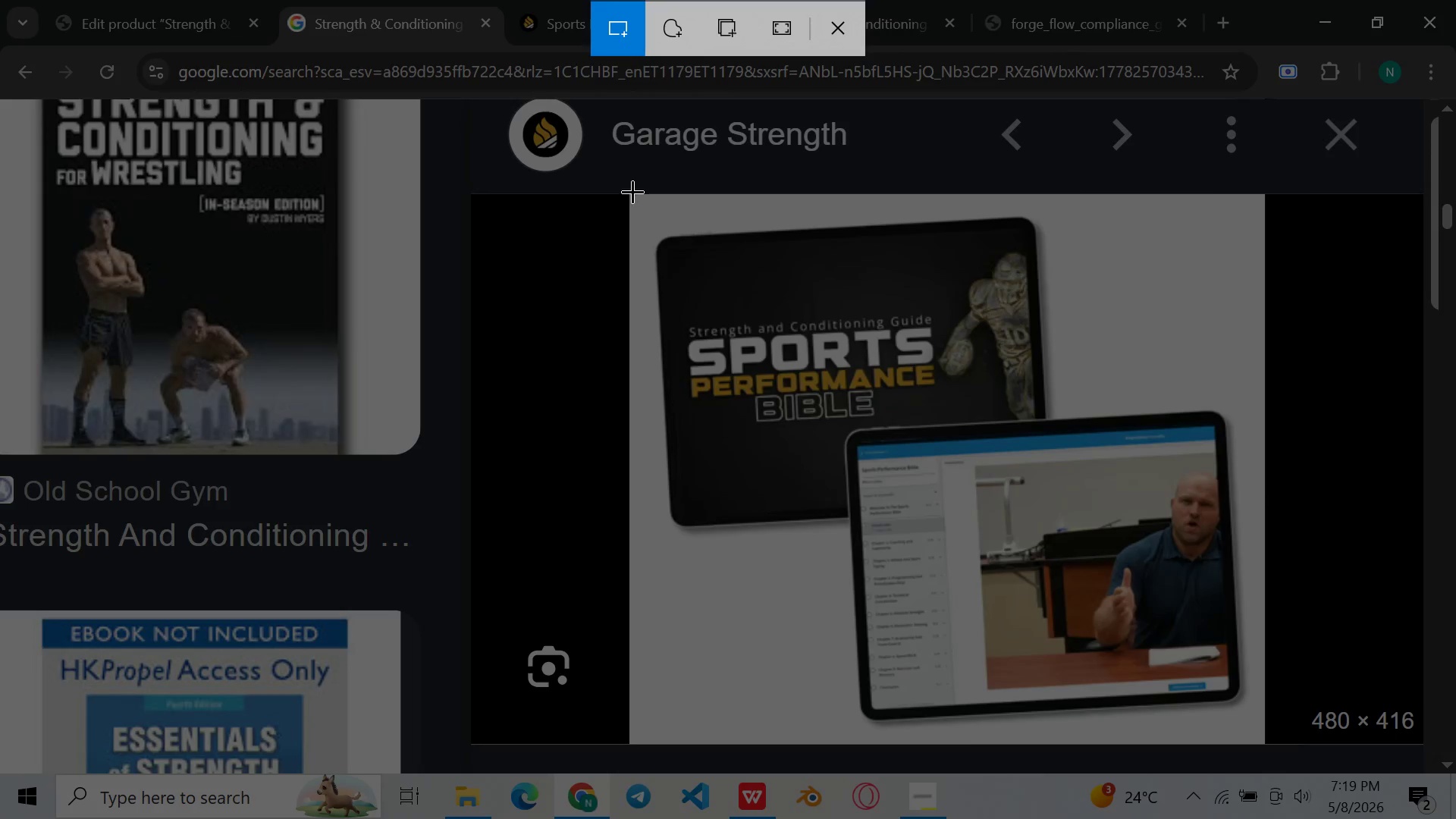 
left_click_drag(start_coordinate=[629, 202], to_coordinate=[1257, 730])
 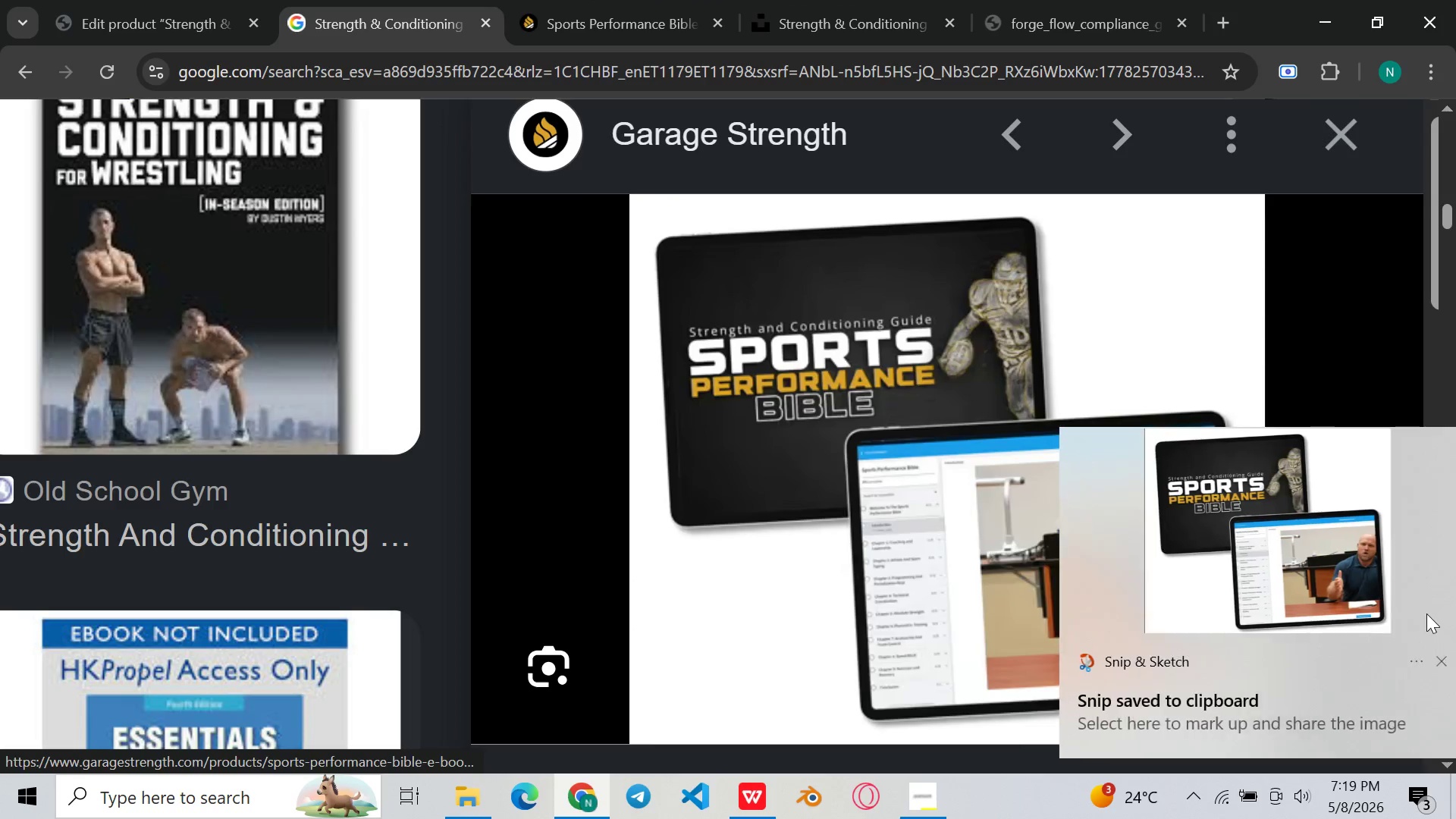 
double_click([1367, 592])
 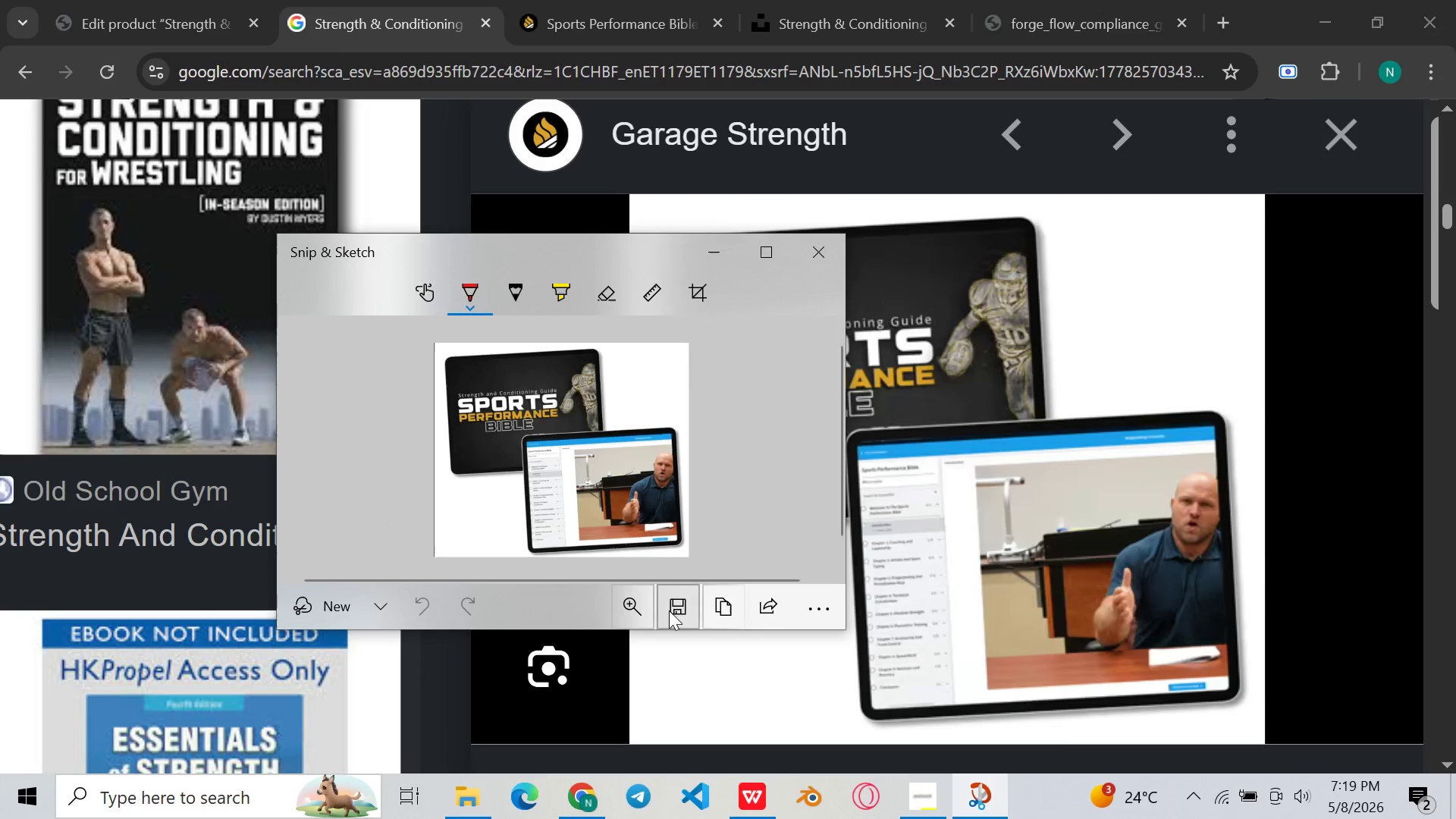 
left_click([682, 602])
 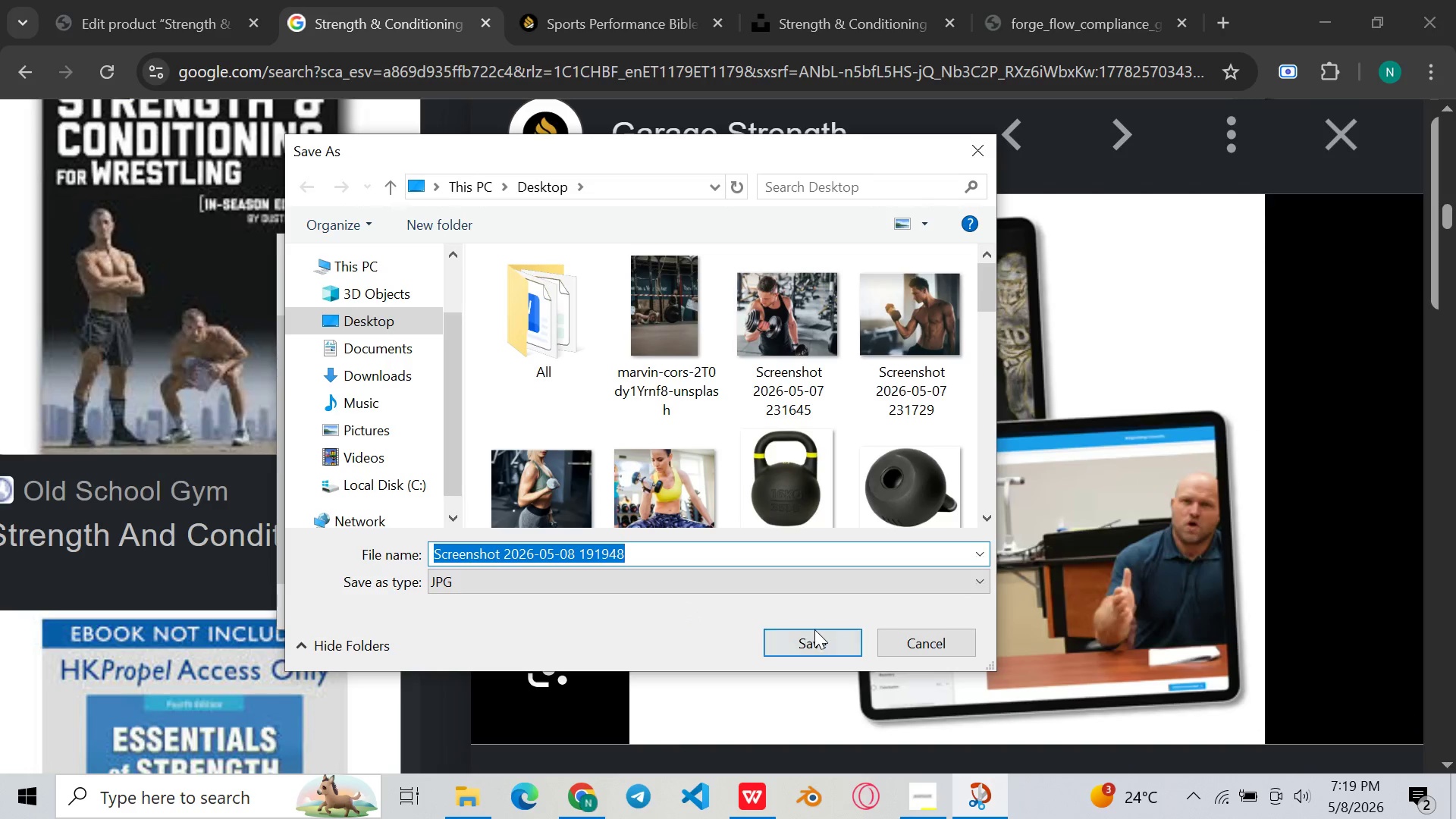 
left_click([811, 633])
 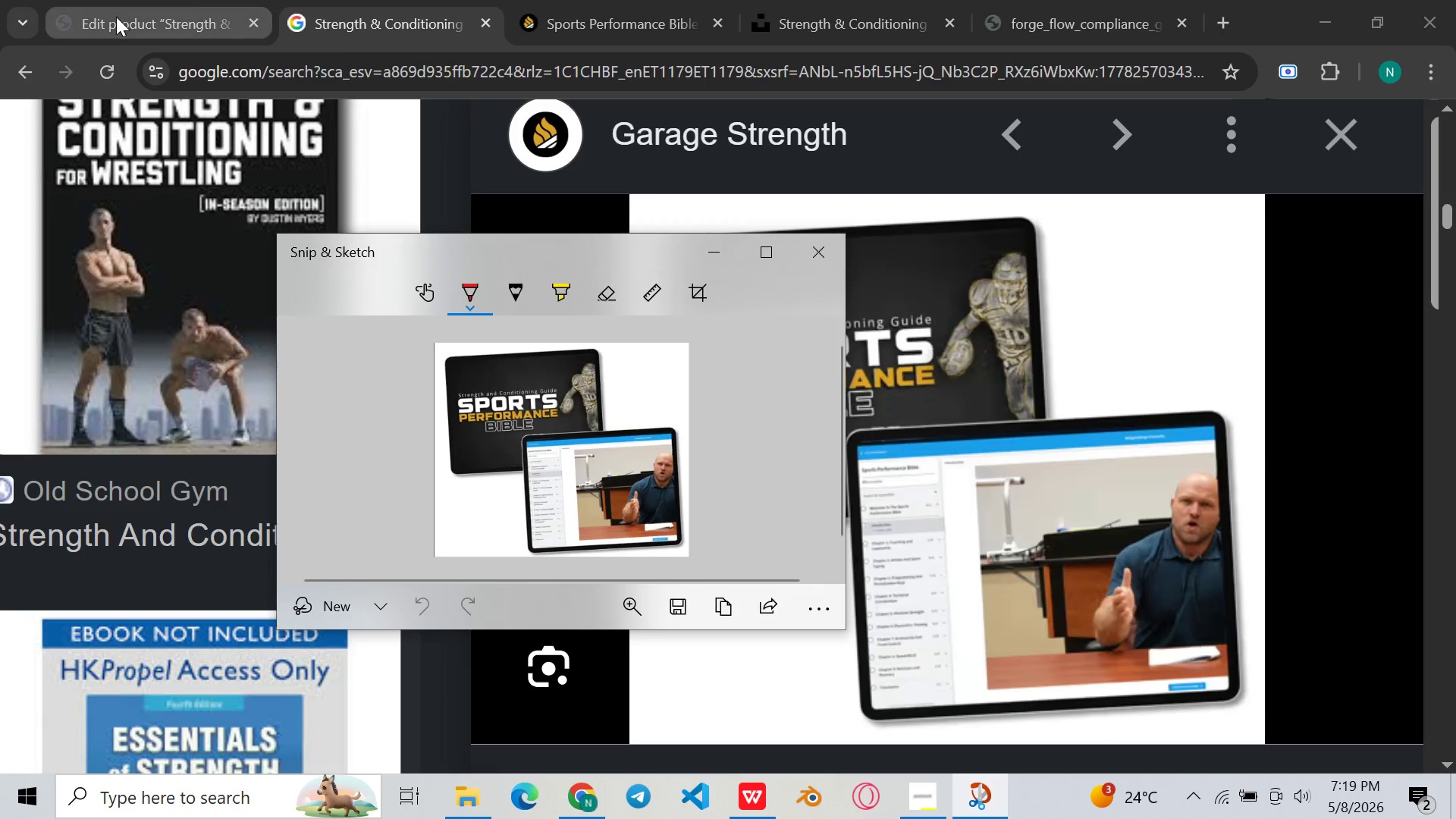 
left_click([116, 17])